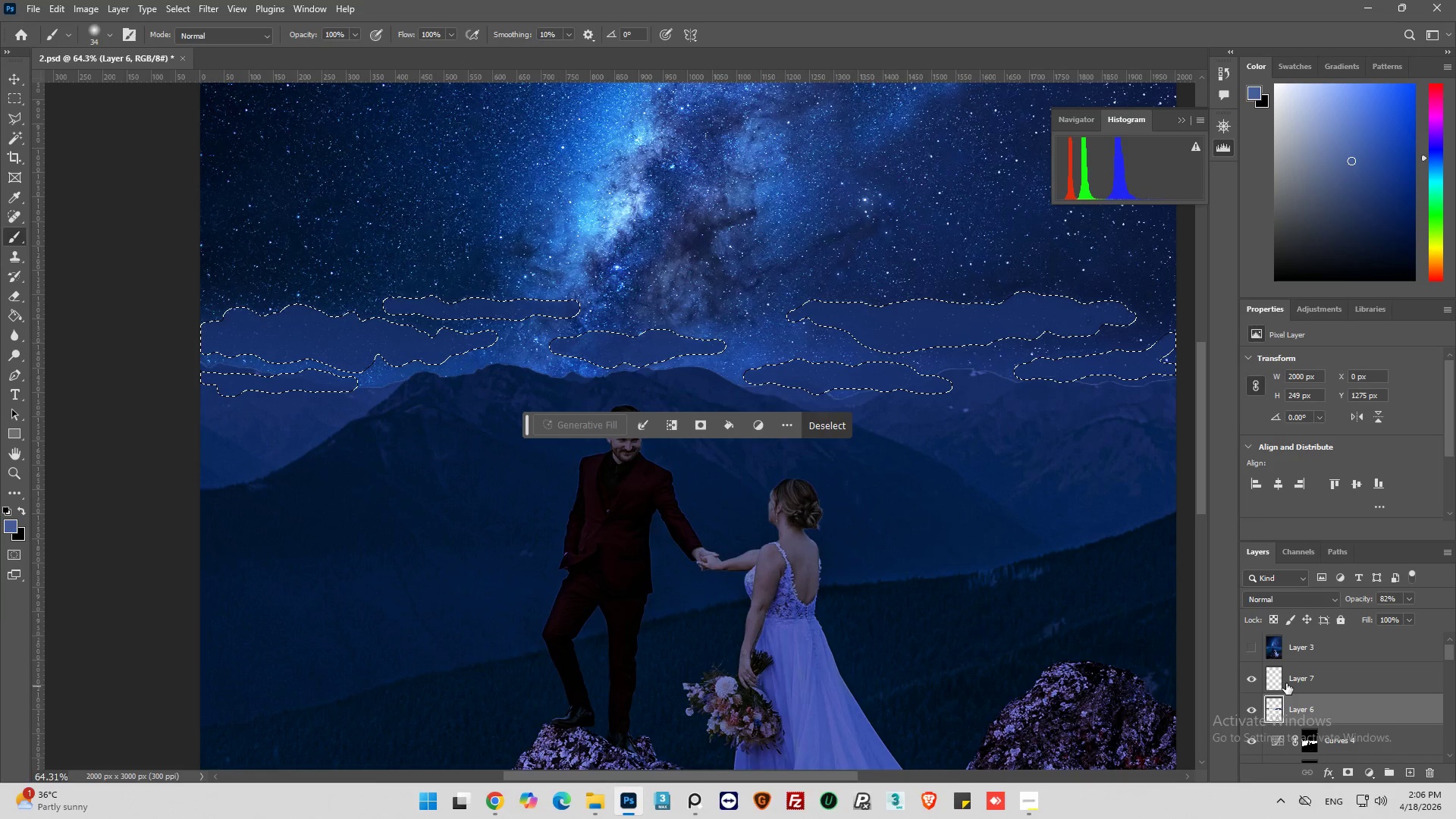 
left_click([1286, 682])
 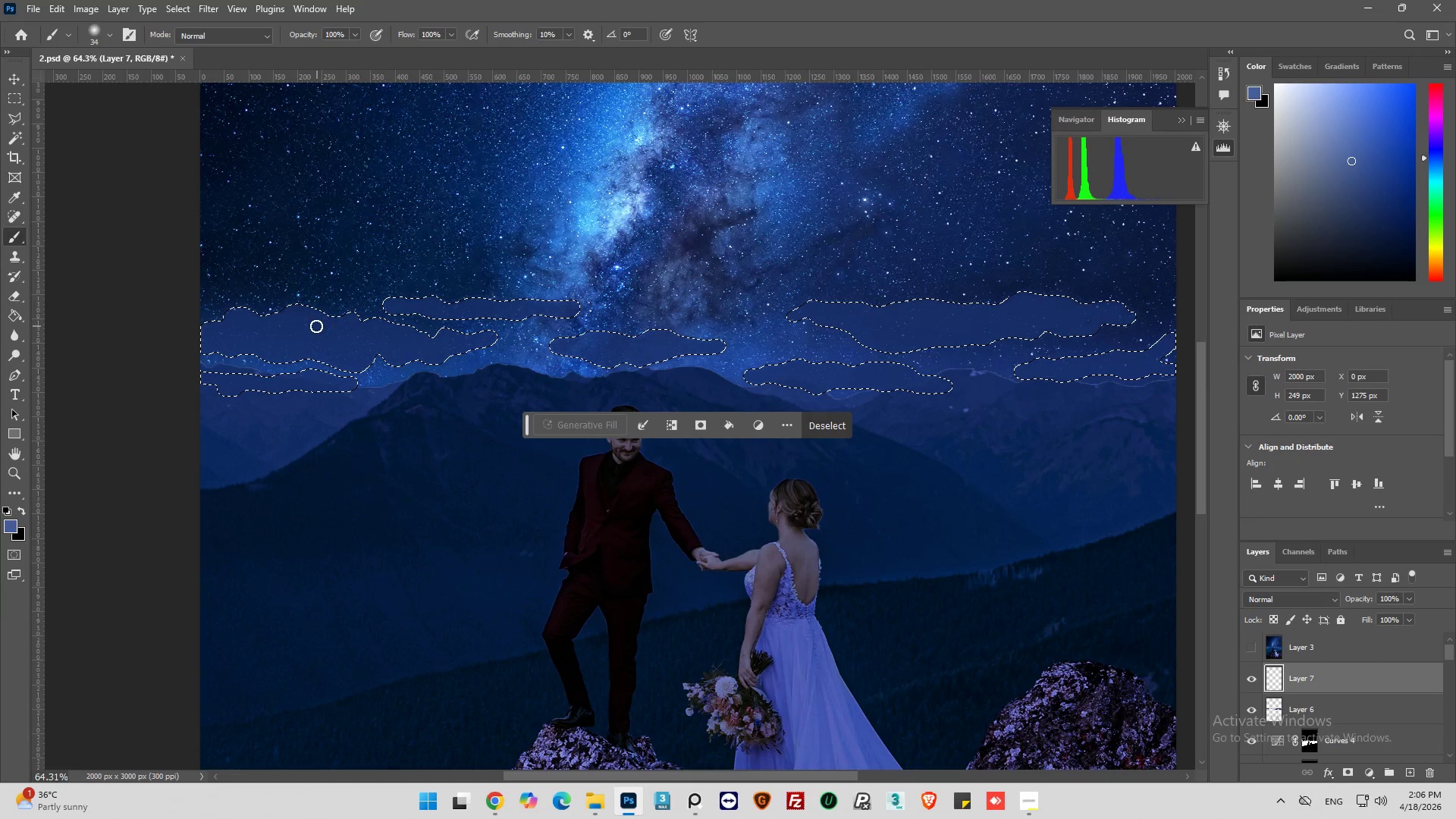 
left_click_drag(start_coordinate=[309, 316], to_coordinate=[297, 310])
 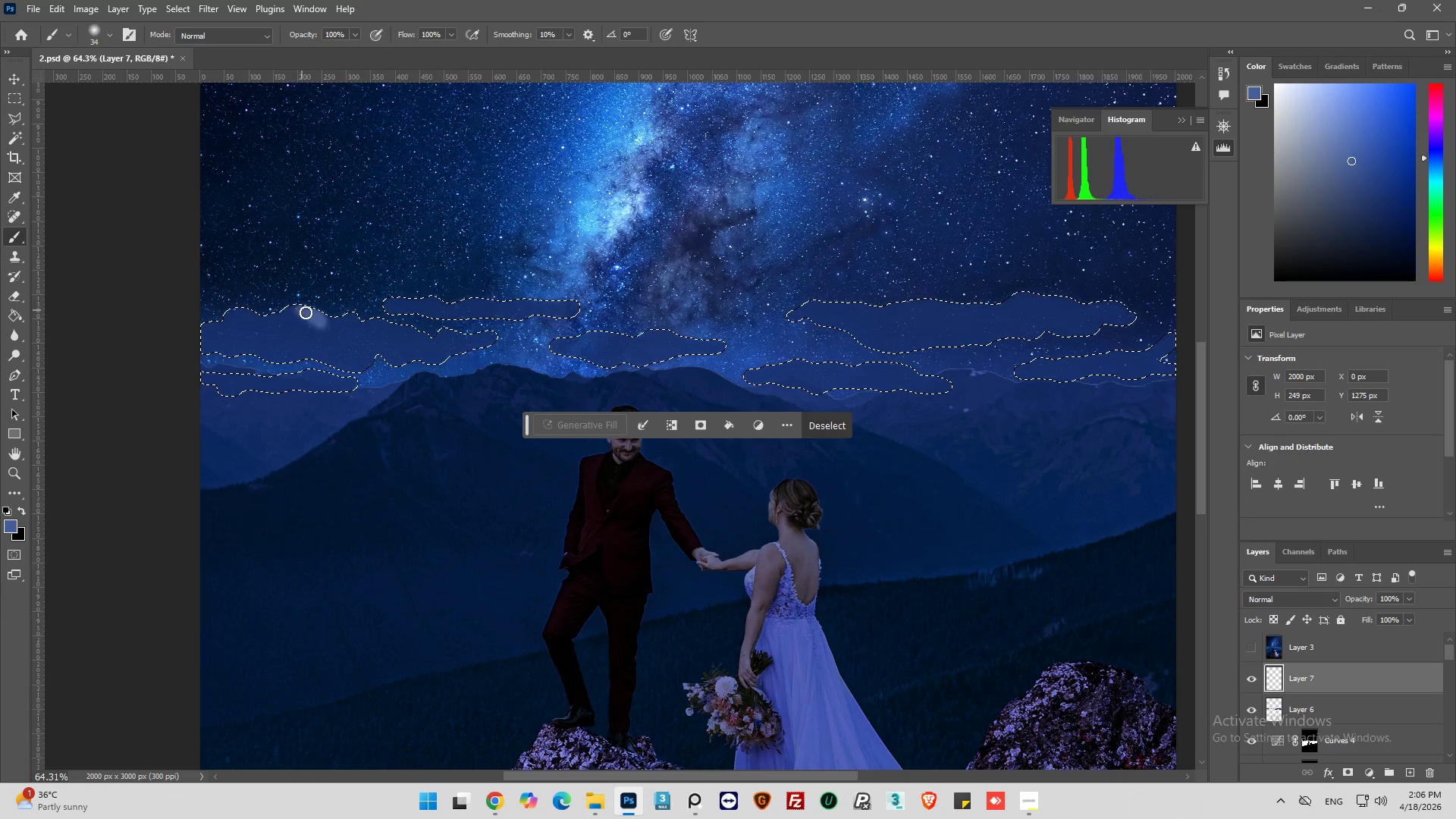 
left_click_drag(start_coordinate=[302, 310], to_coordinate=[337, 328])
 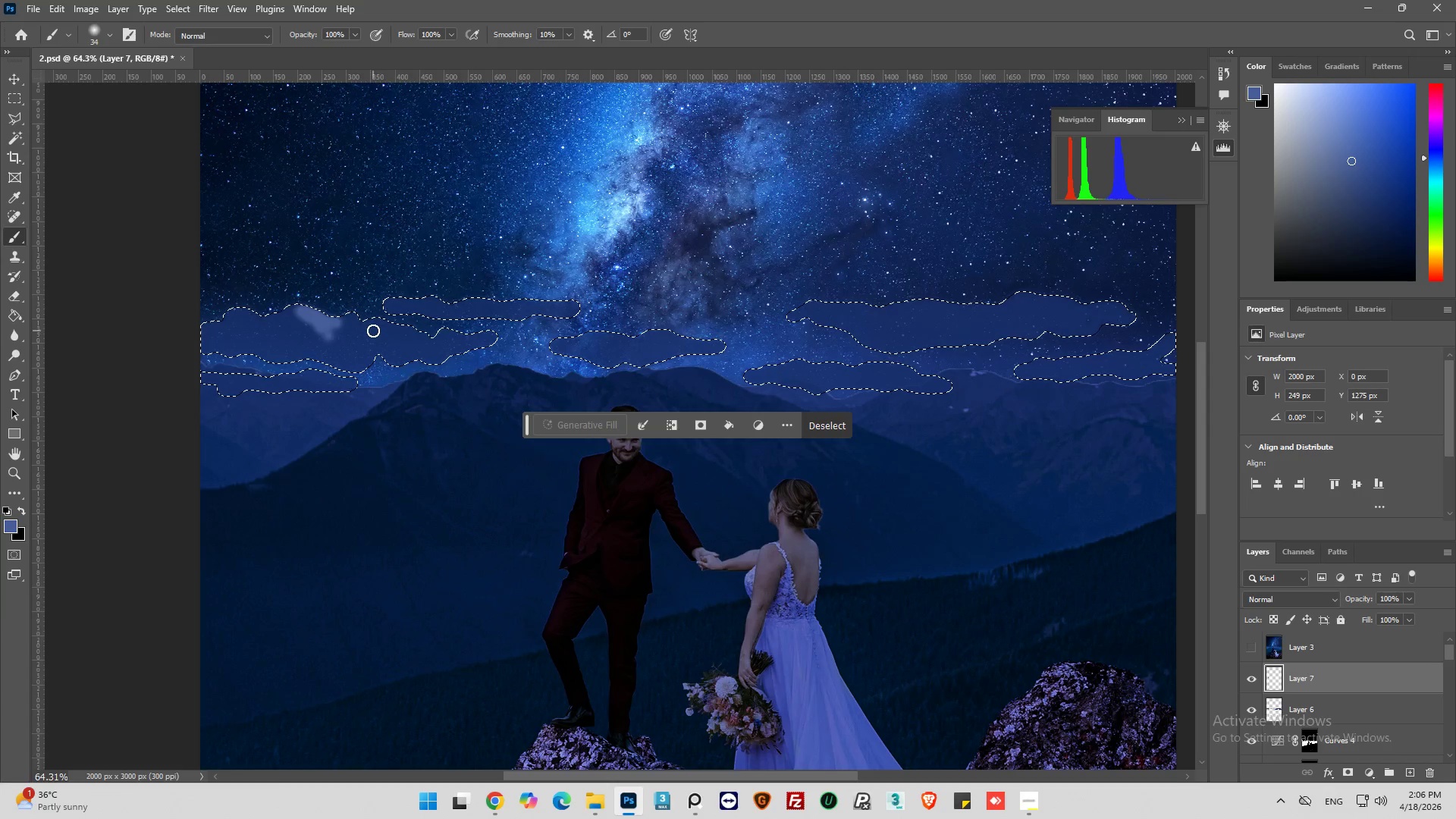 
left_click_drag(start_coordinate=[372, 328], to_coordinate=[385, 329])
 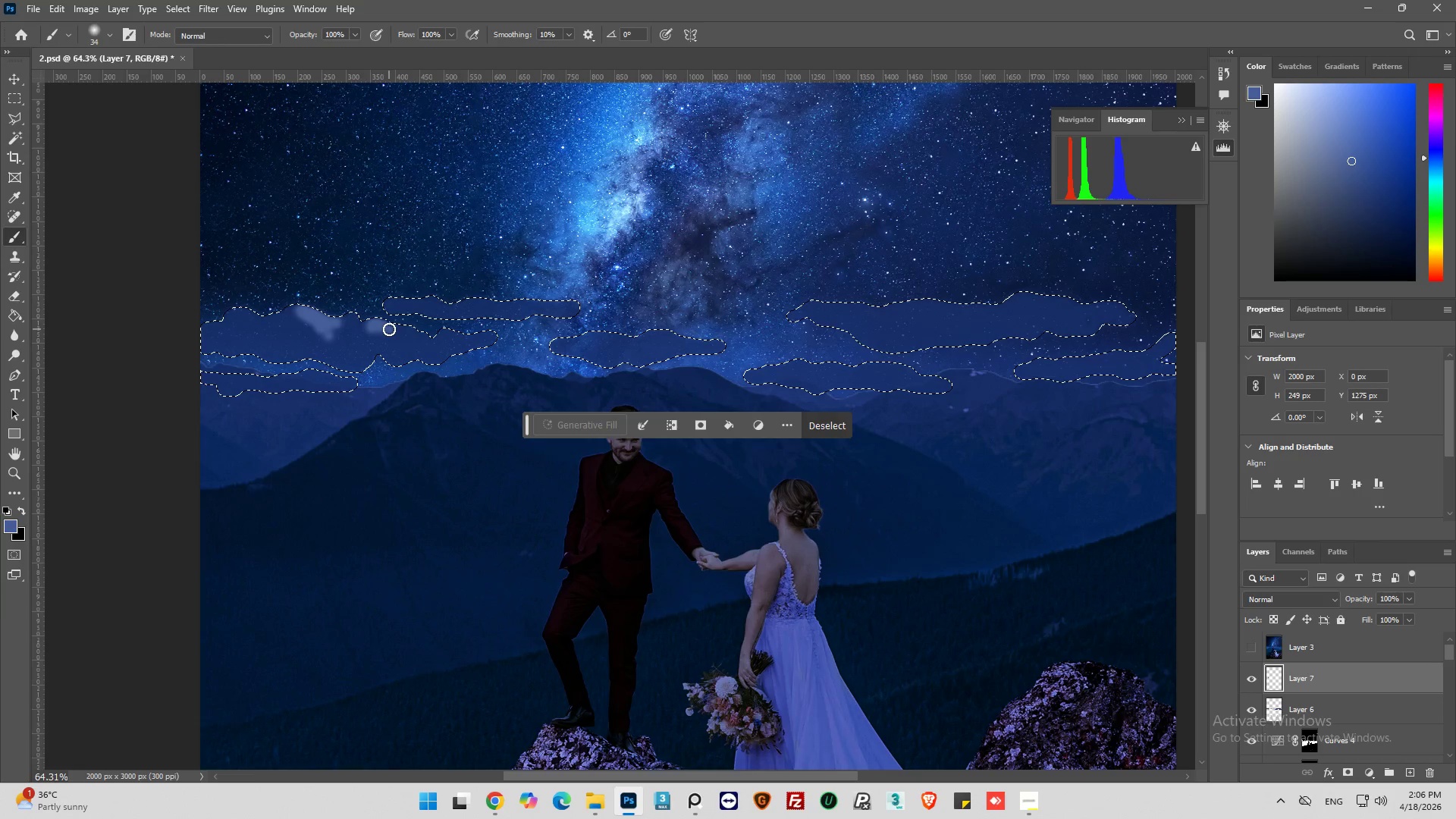 
left_click_drag(start_coordinate=[389, 329], to_coordinate=[404, 333])
 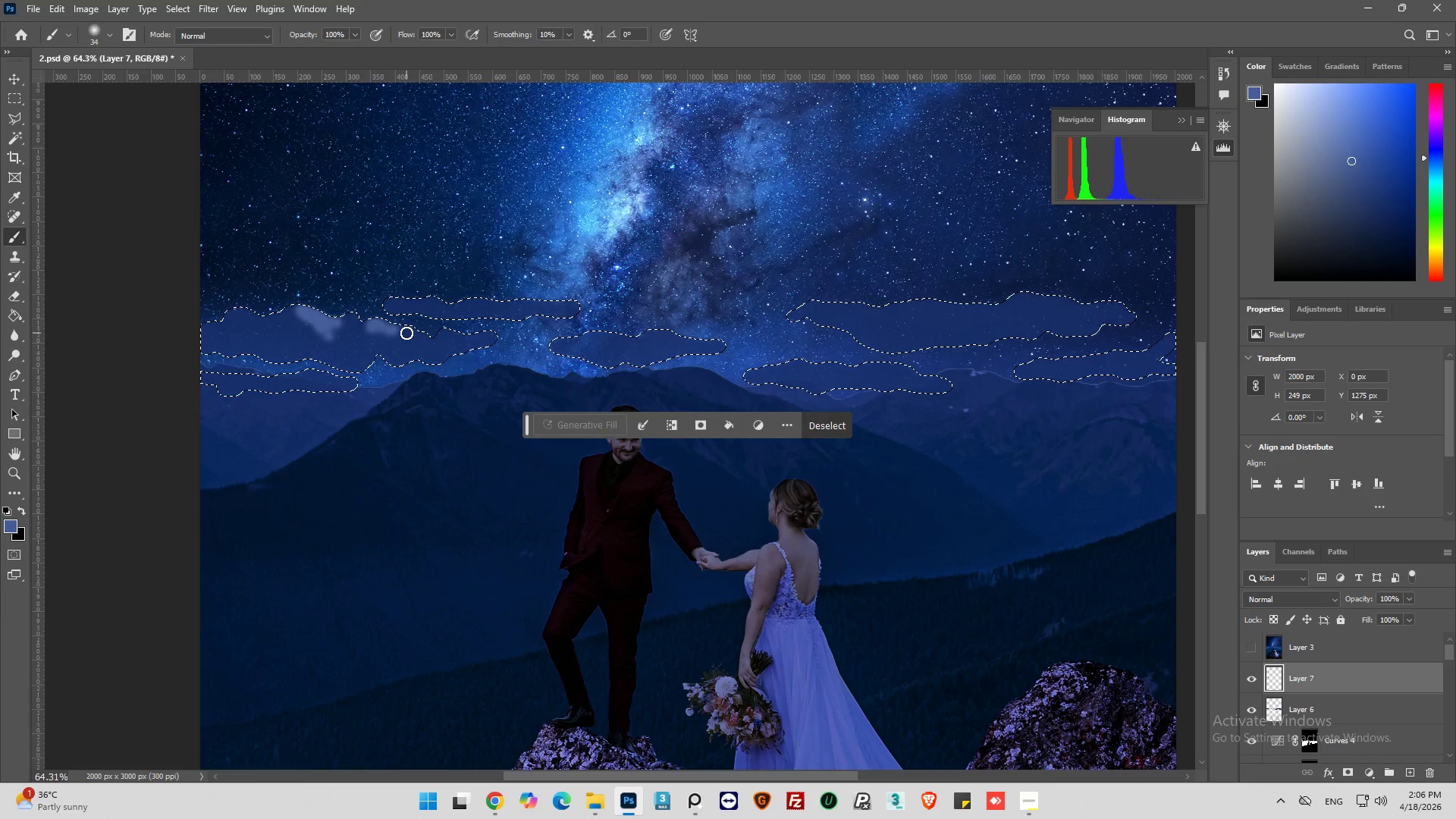 
left_click_drag(start_coordinate=[406, 333], to_coordinate=[390, 334])
 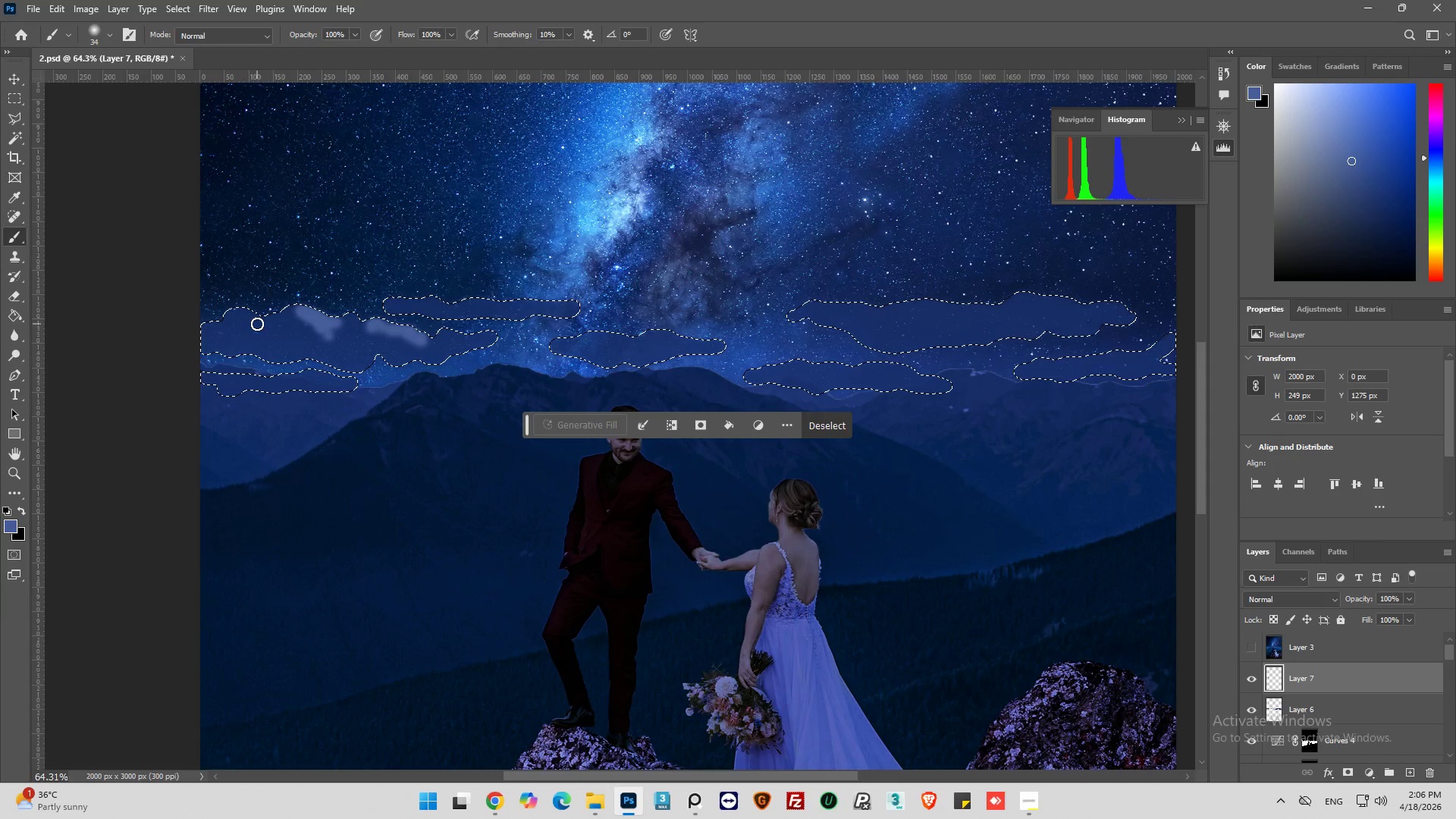 
left_click_drag(start_coordinate=[248, 316], to_coordinate=[243, 315])
 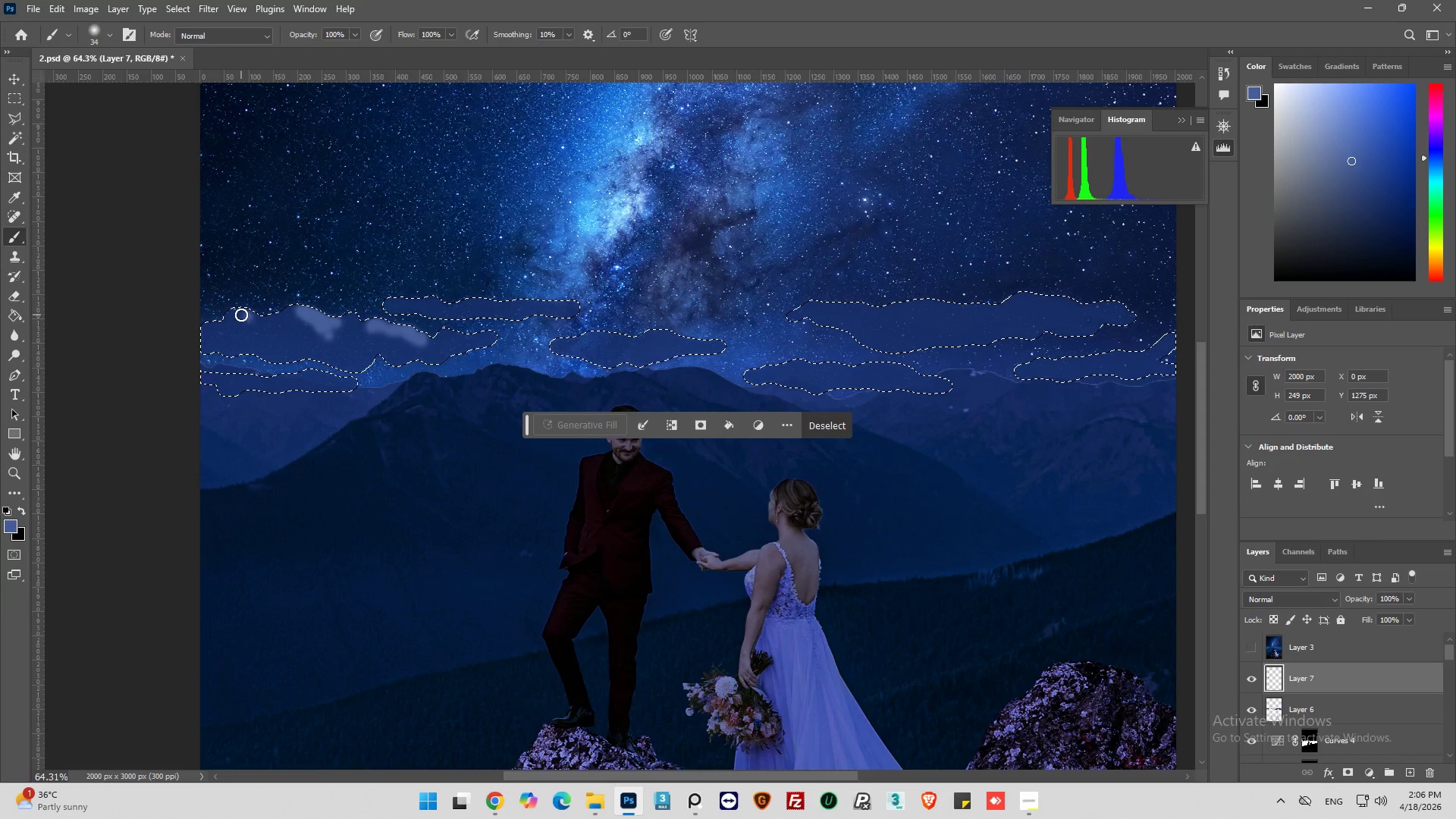 
left_click_drag(start_coordinate=[241, 315], to_coordinate=[237, 316])
 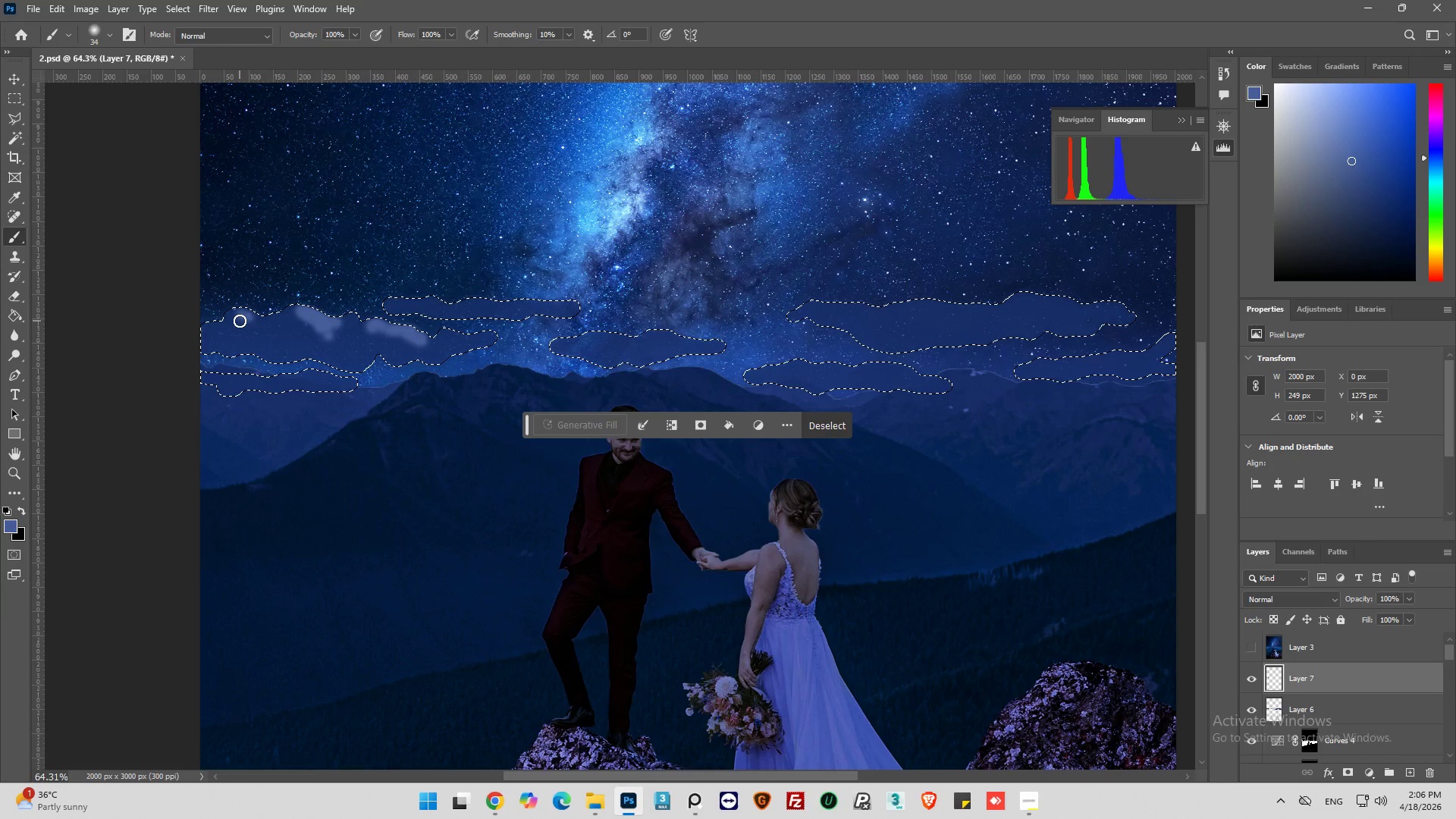 
left_click_drag(start_coordinate=[240, 321], to_coordinate=[243, 321])
 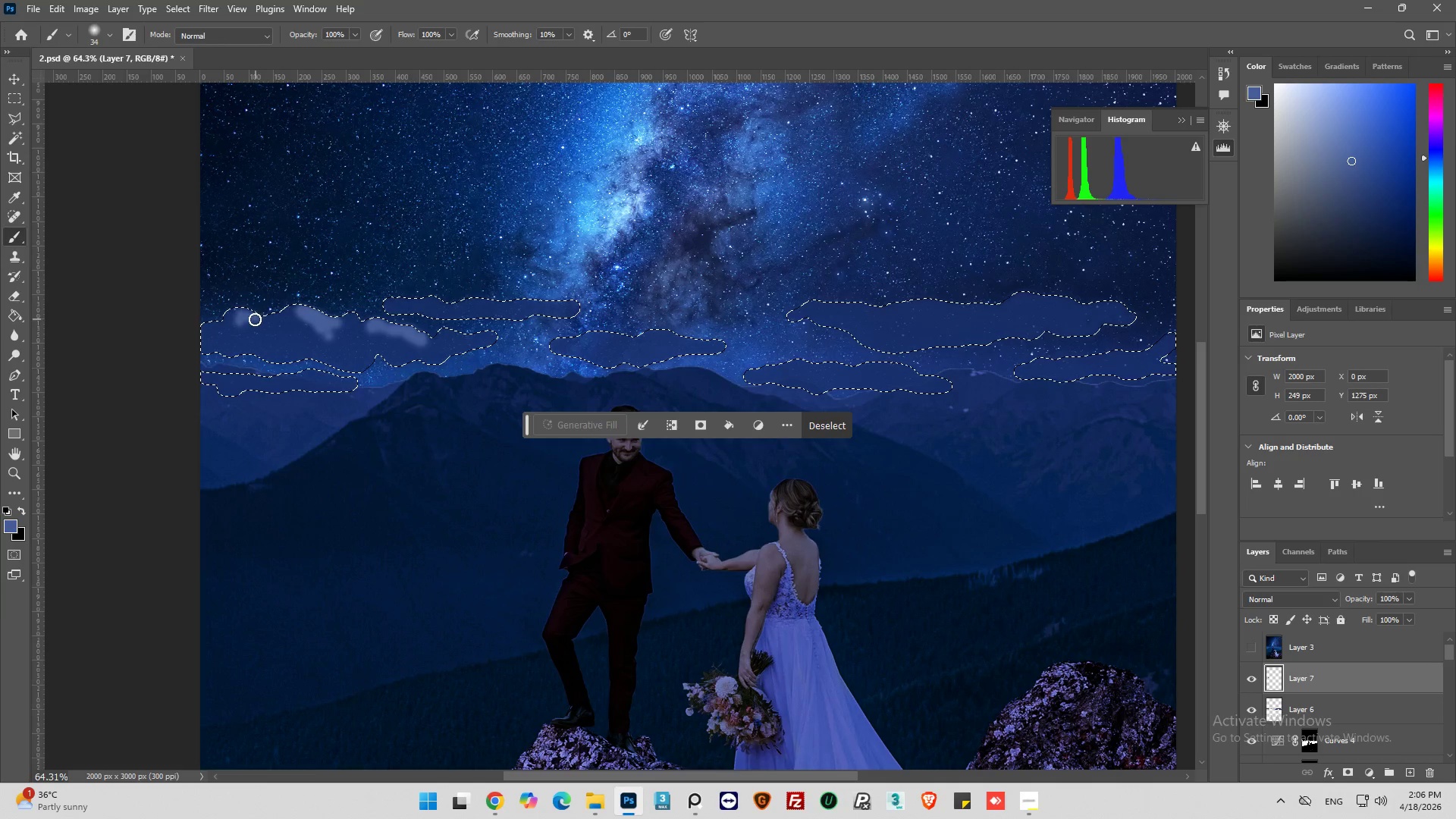 
left_click_drag(start_coordinate=[248, 321], to_coordinate=[242, 322])
 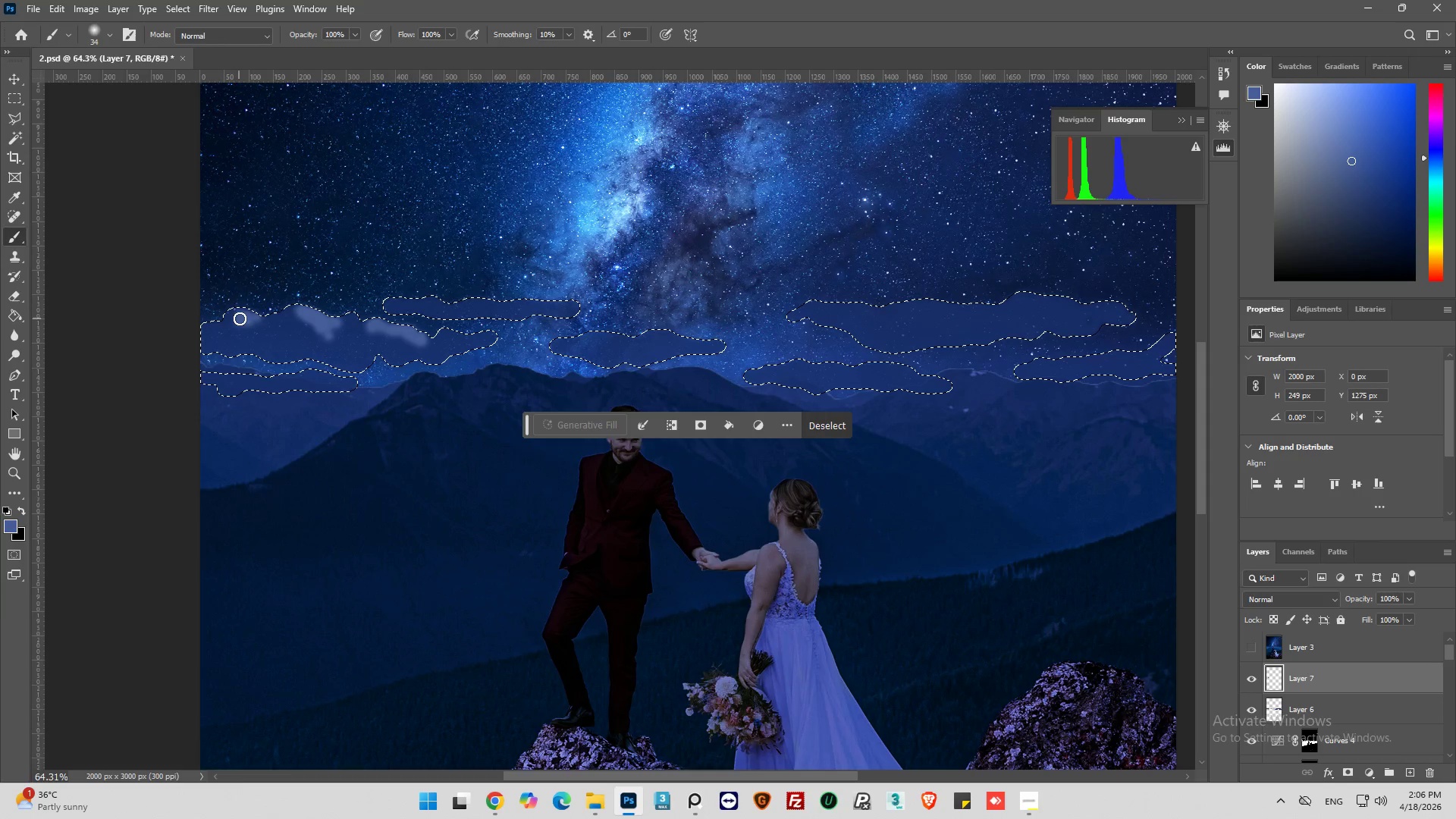 
left_click_drag(start_coordinate=[240, 319], to_coordinate=[246, 324])
 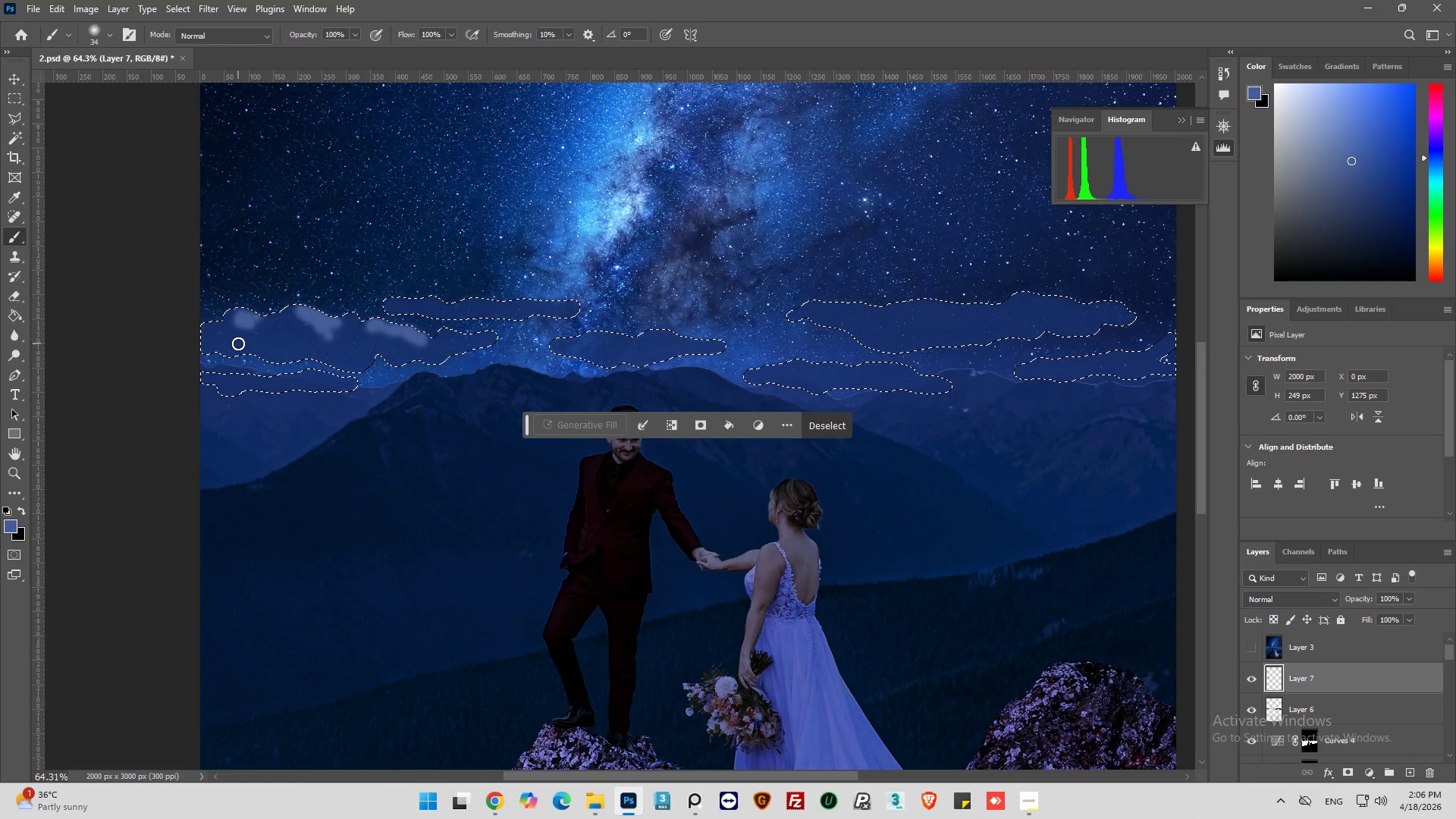 
left_click_drag(start_coordinate=[232, 340], to_coordinate=[312, 344])
 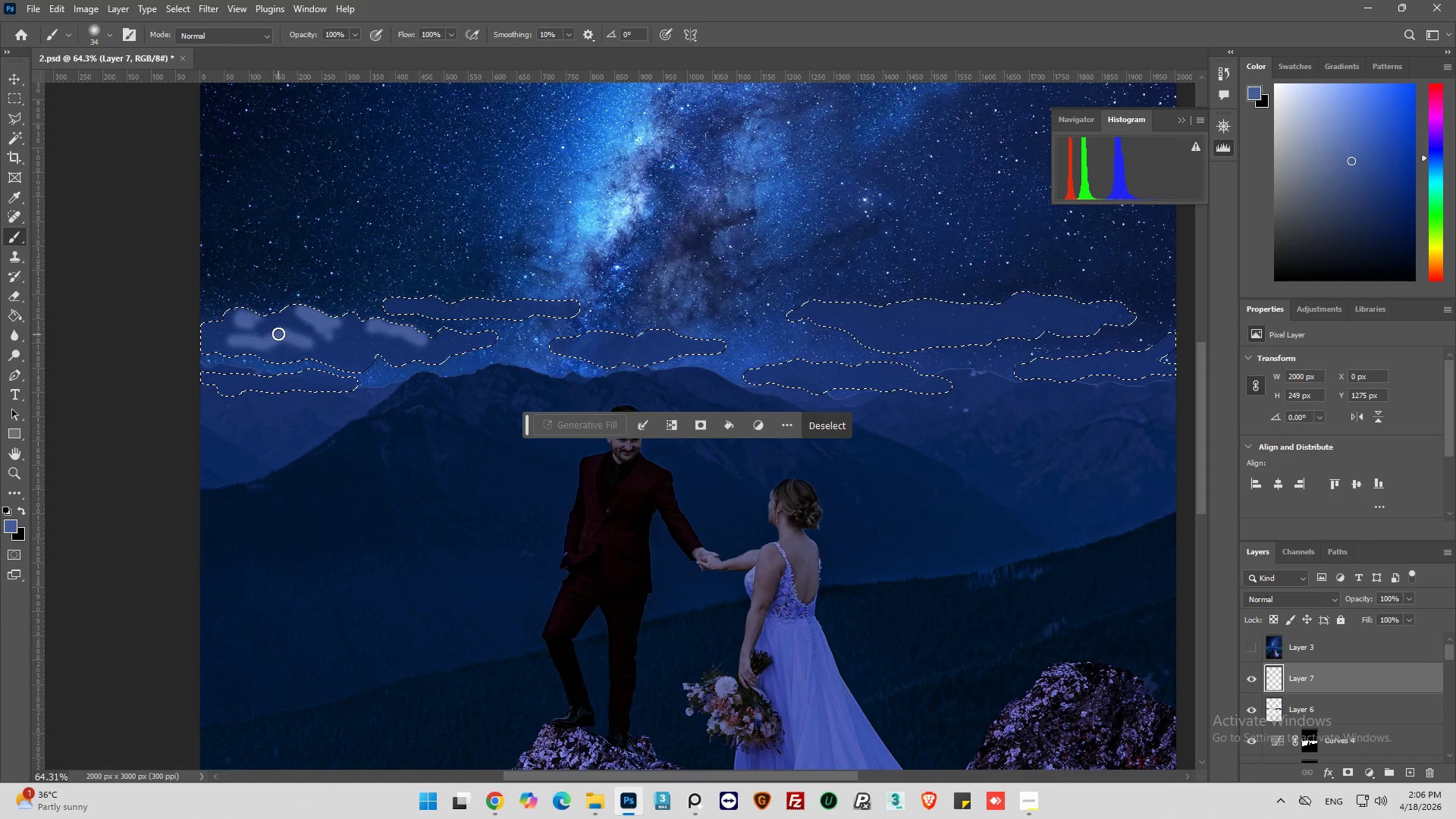 
left_click_drag(start_coordinate=[280, 328], to_coordinate=[270, 338])
 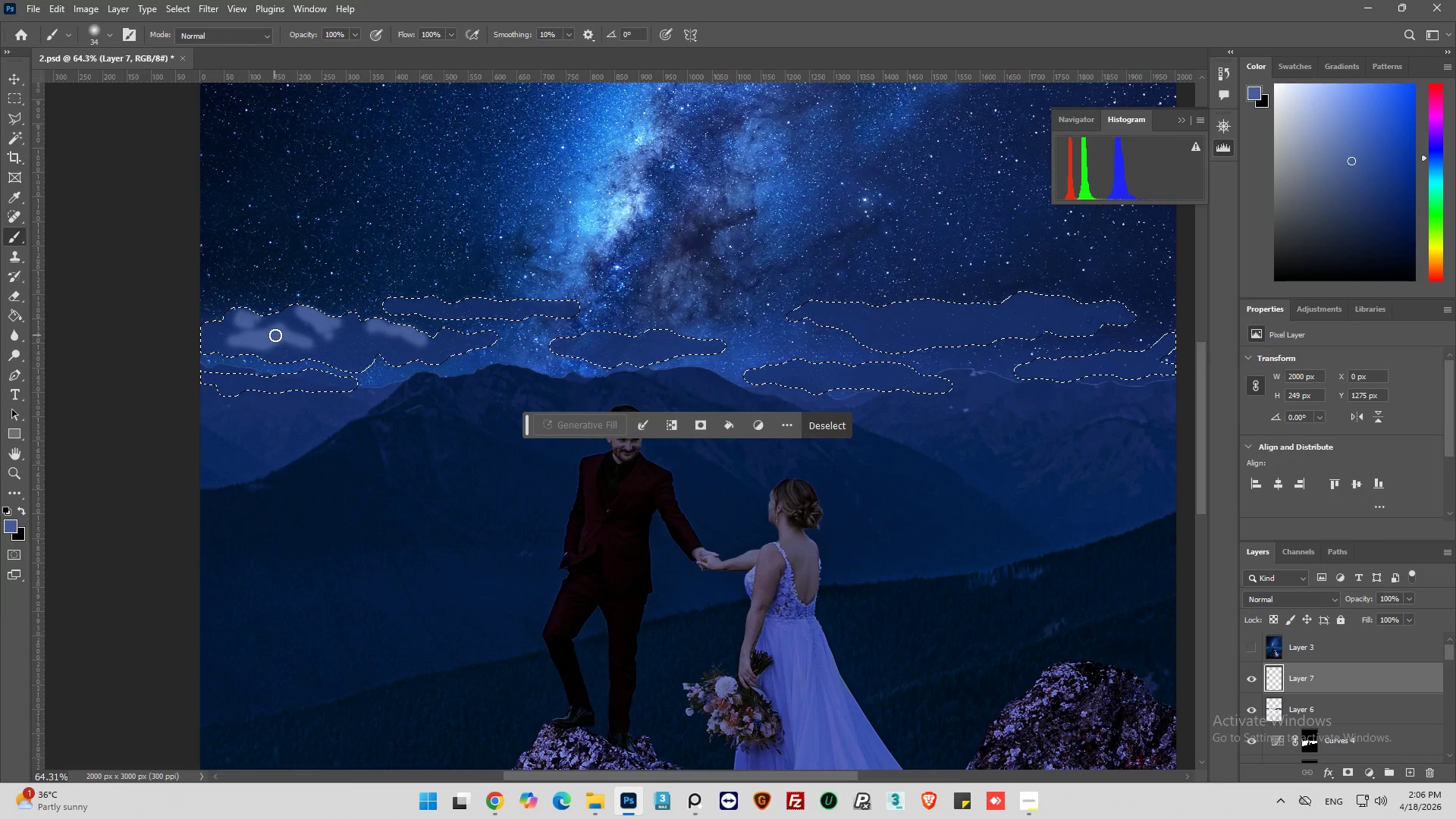 
left_click_drag(start_coordinate=[275, 335], to_coordinate=[322, 343])
 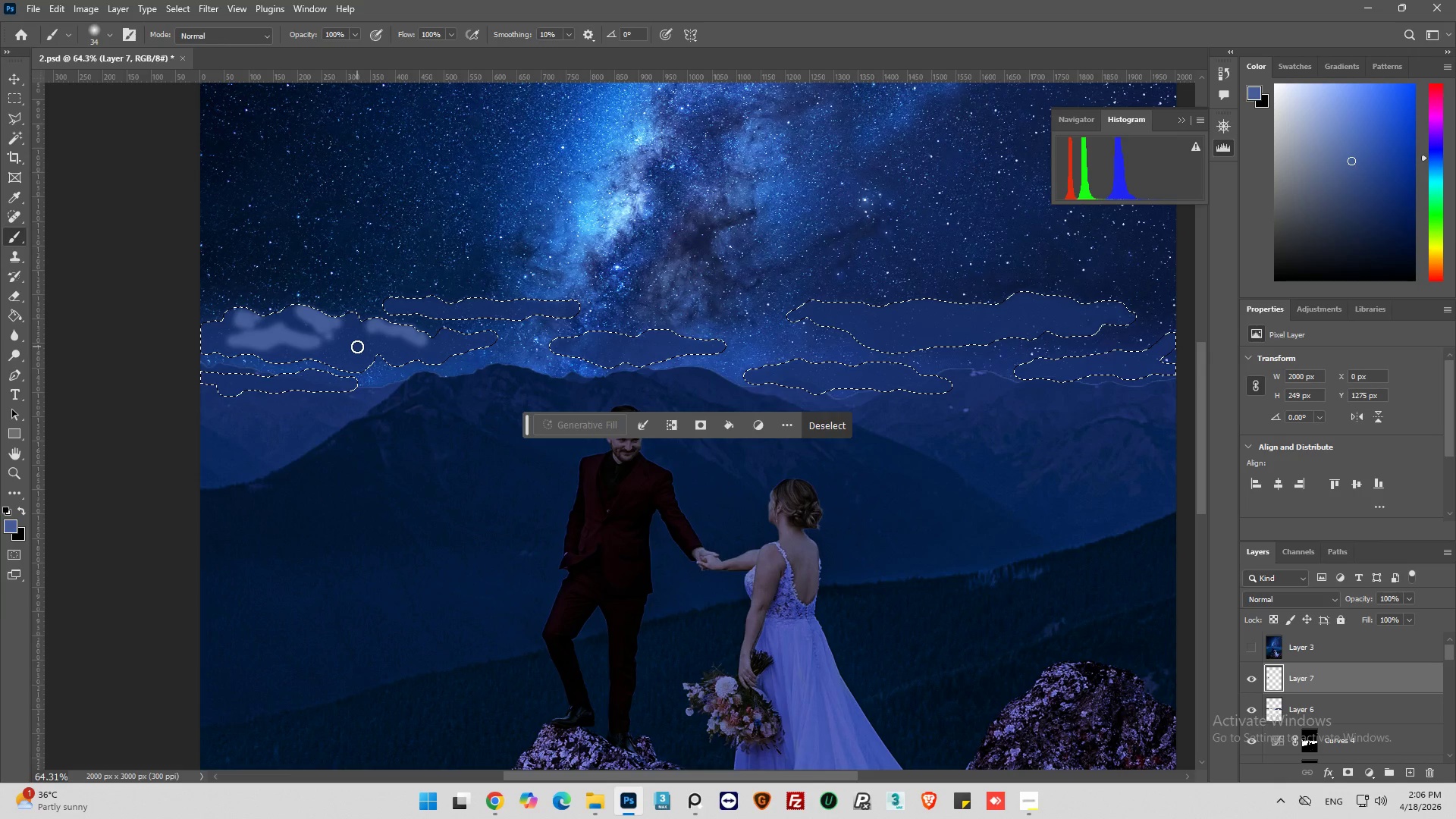 
left_click_drag(start_coordinate=[361, 341], to_coordinate=[381, 349])
 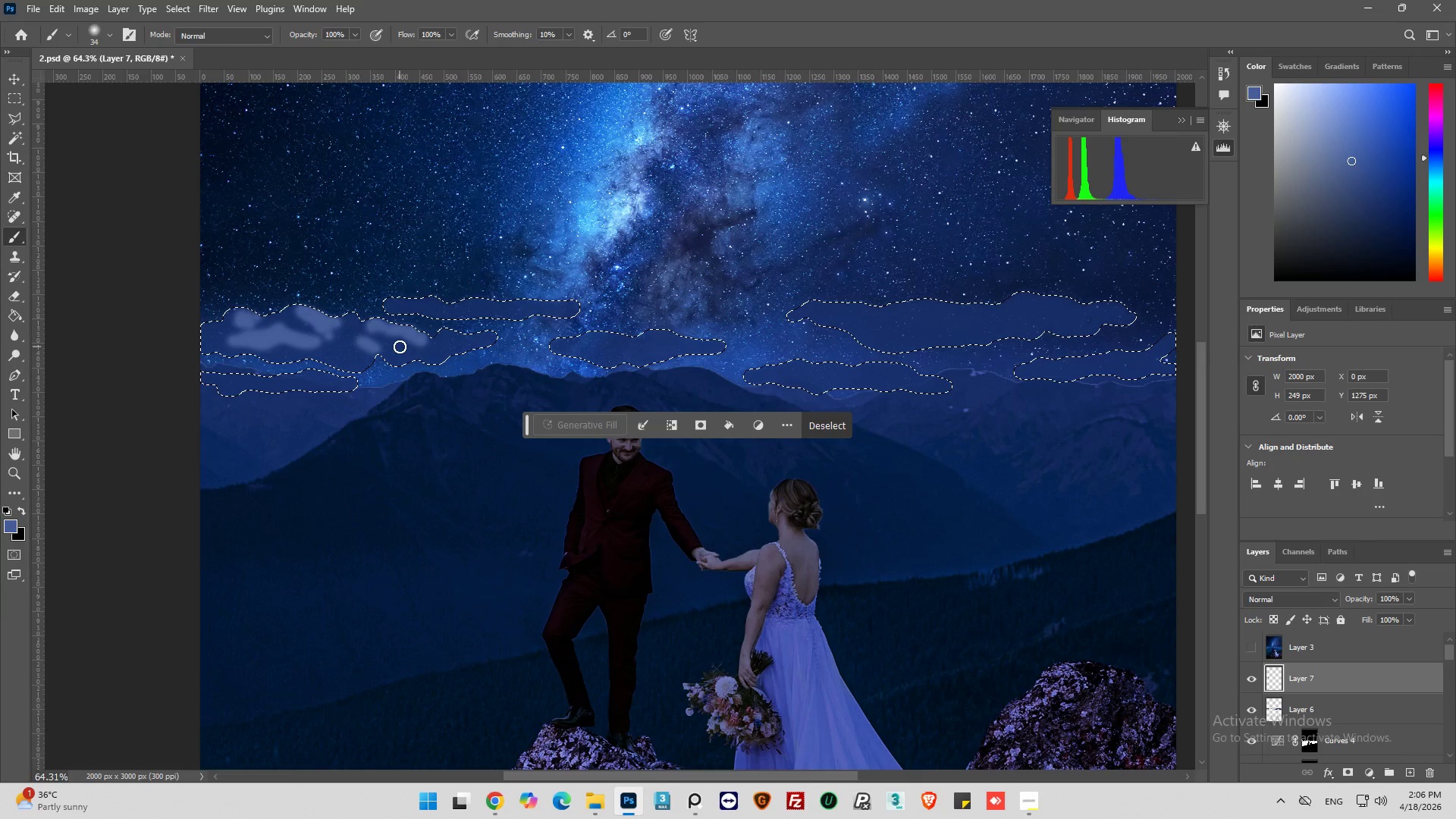 
left_click_drag(start_coordinate=[400, 347], to_coordinate=[443, 349])
 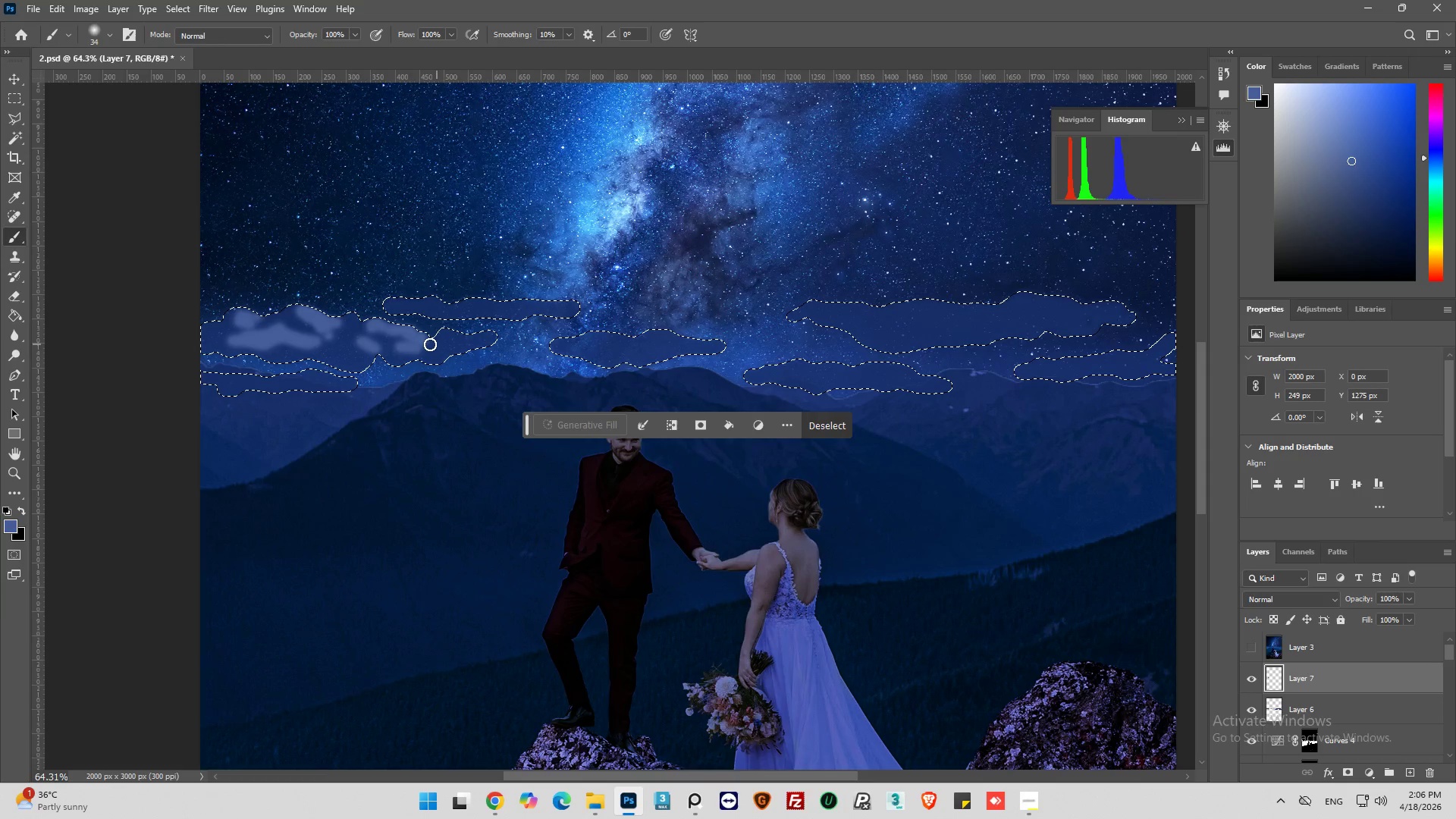 
left_click_drag(start_coordinate=[430, 344], to_coordinate=[447, 340])
 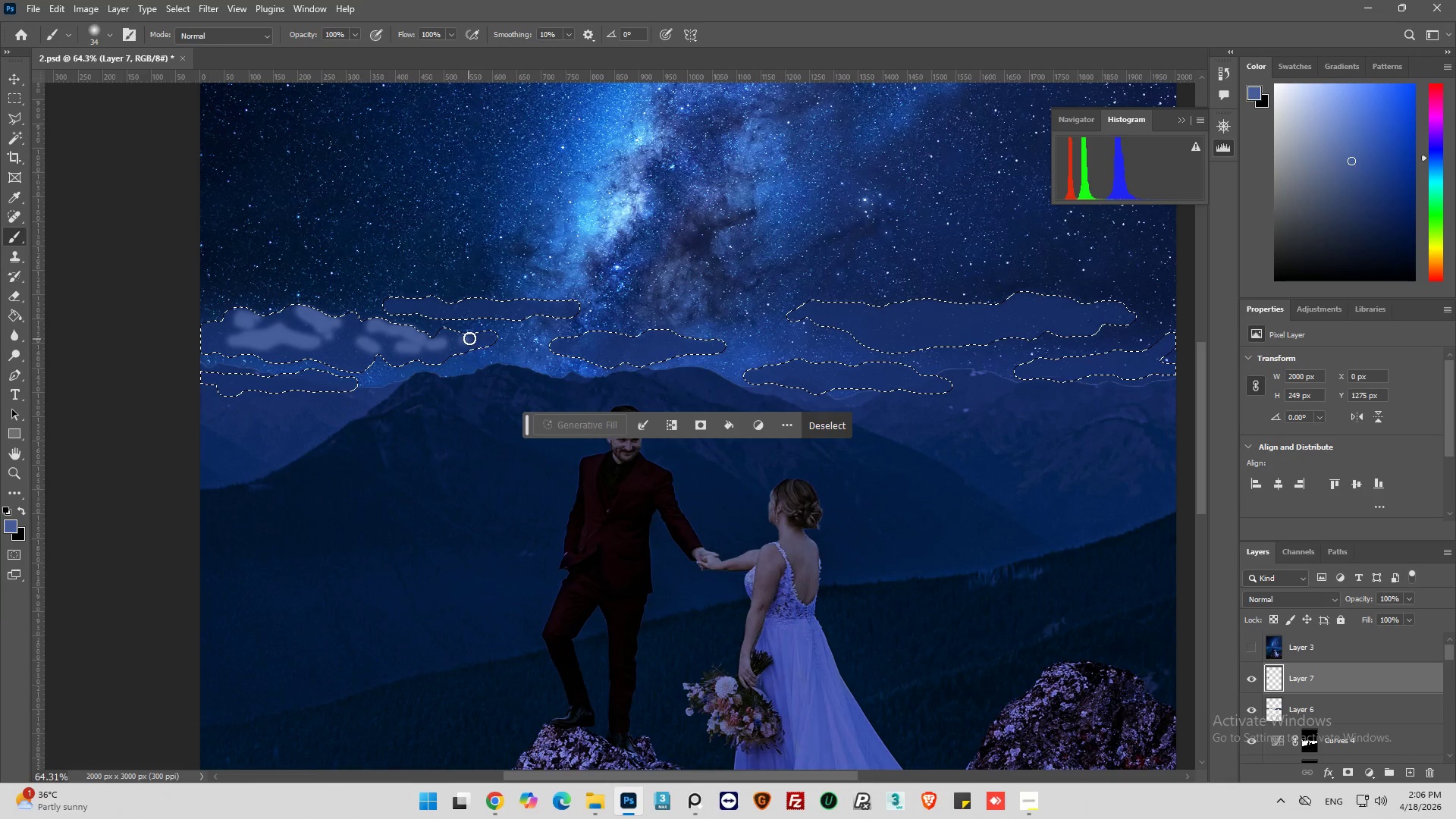 
left_click([483, 338])
 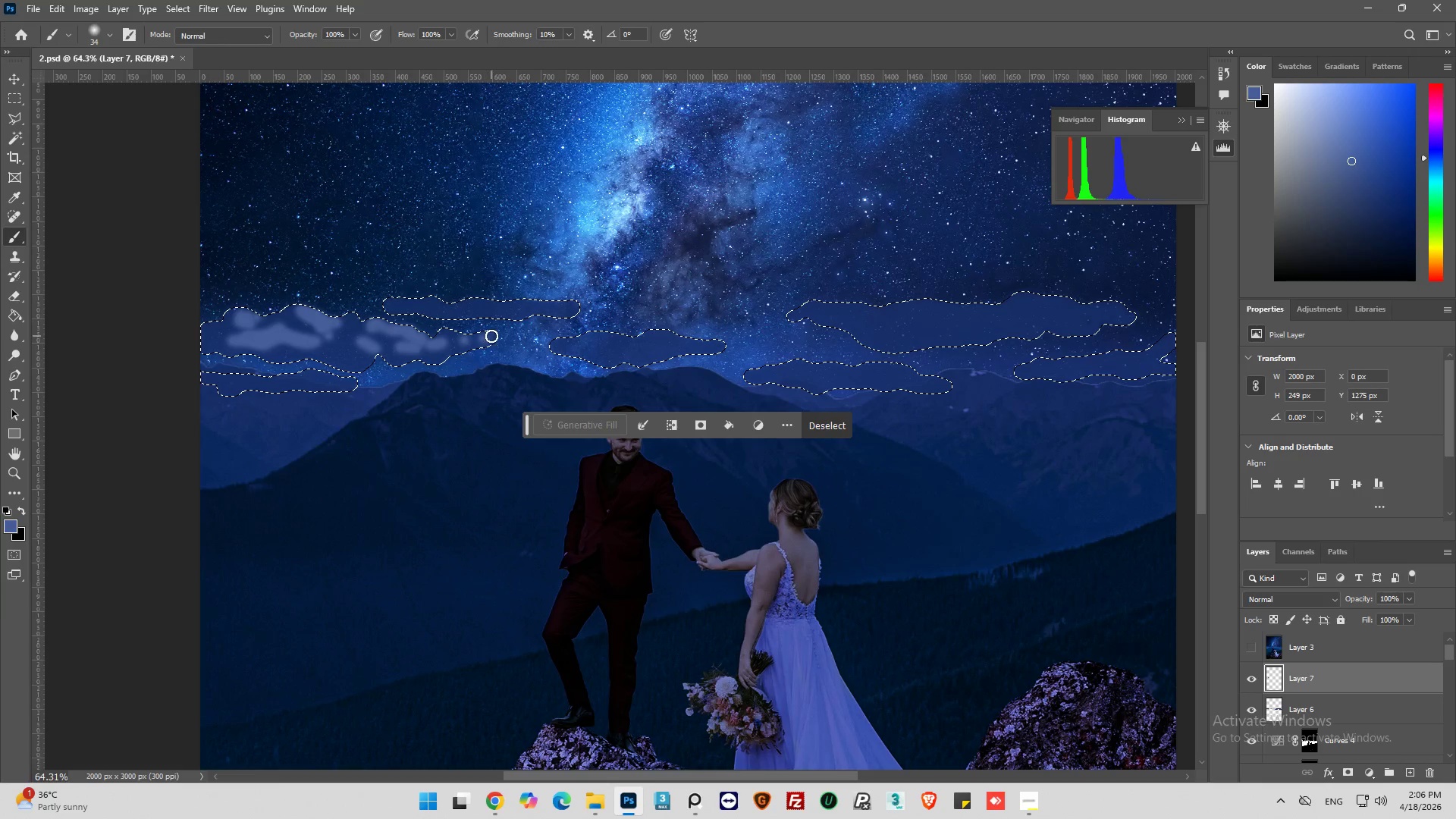 
left_click_drag(start_coordinate=[494, 336], to_coordinate=[490, 340])
 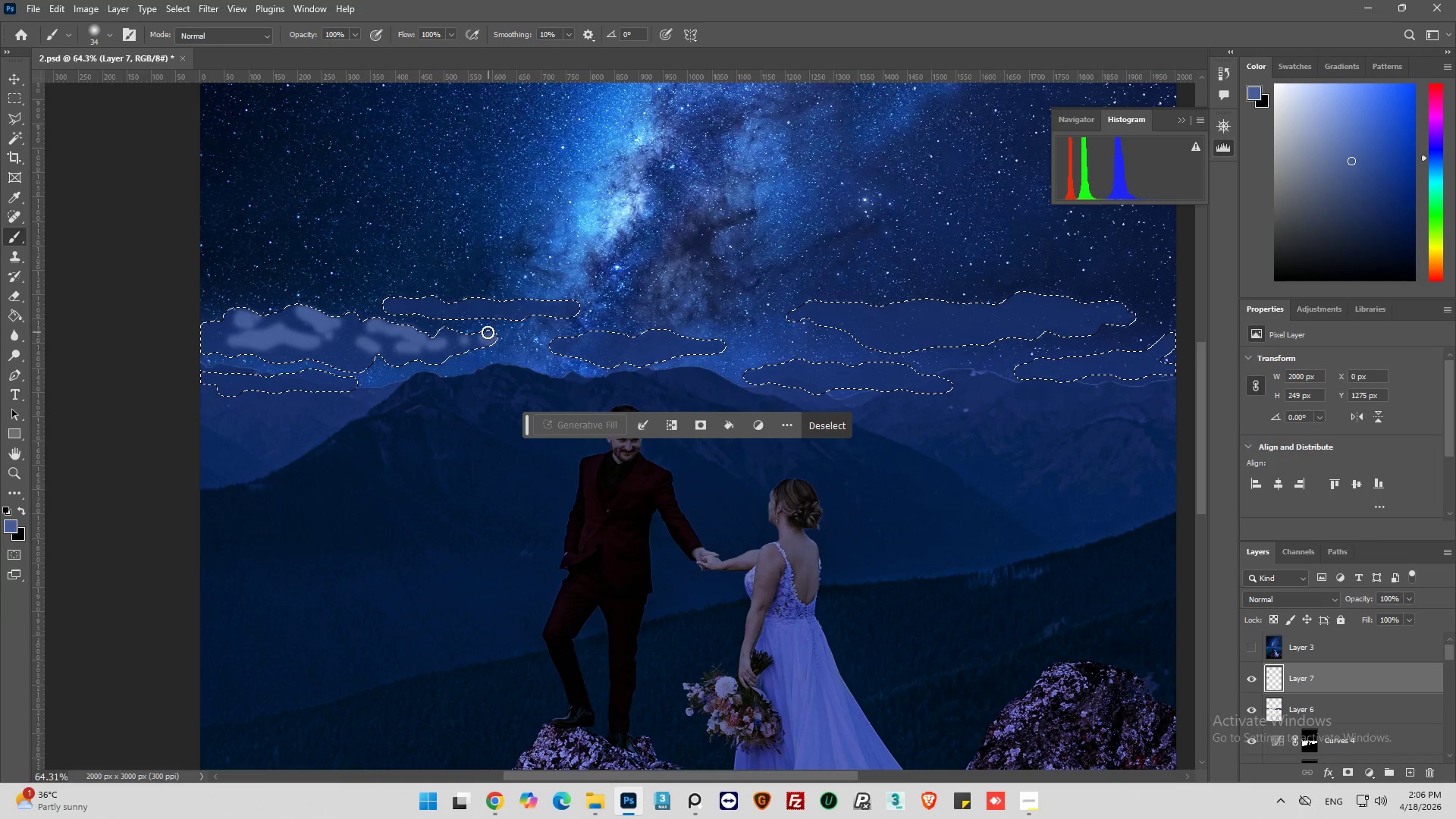 
left_click_drag(start_coordinate=[485, 332], to_coordinate=[469, 338])
 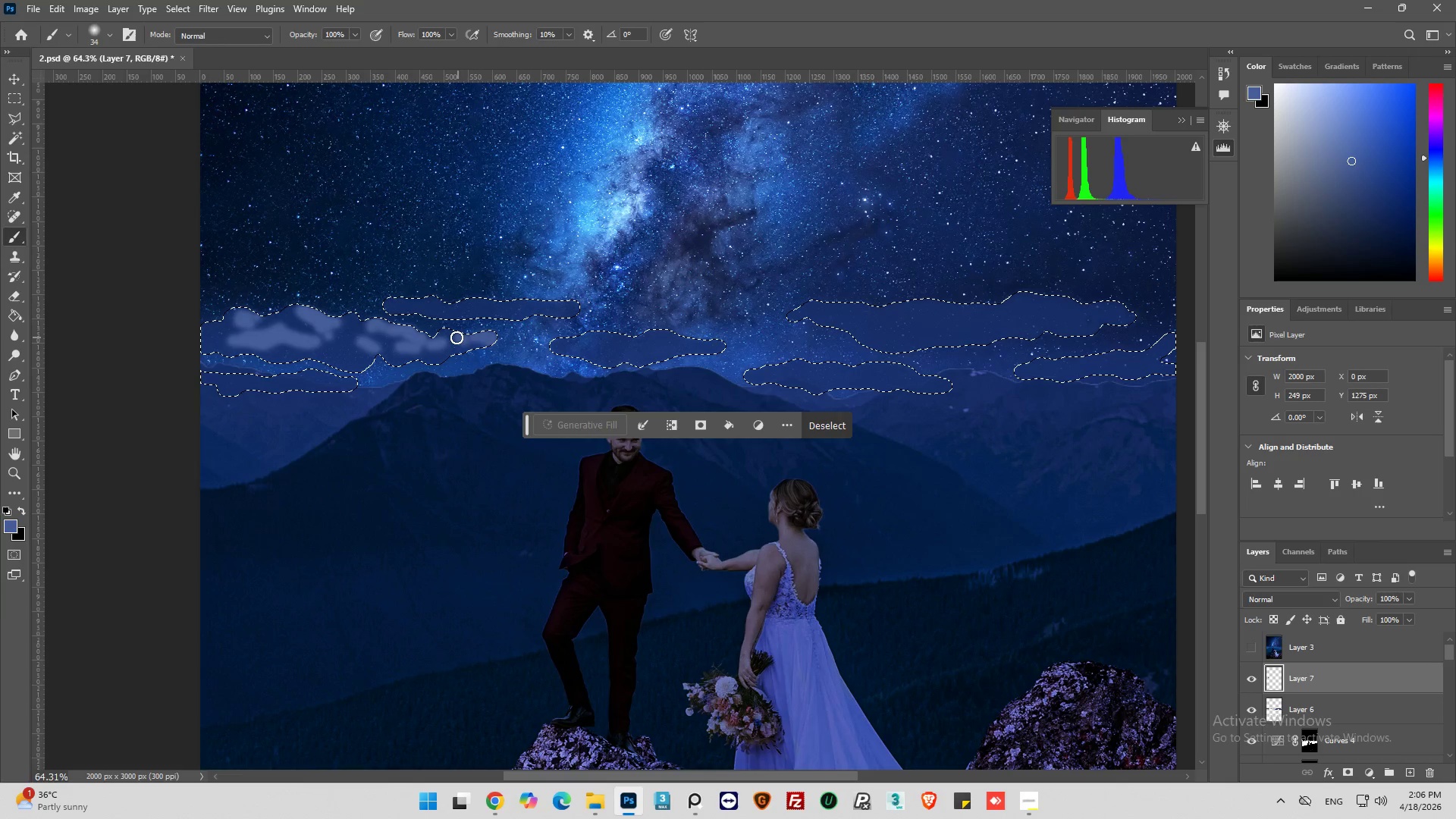 
left_click_drag(start_coordinate=[459, 337], to_coordinate=[437, 328])
 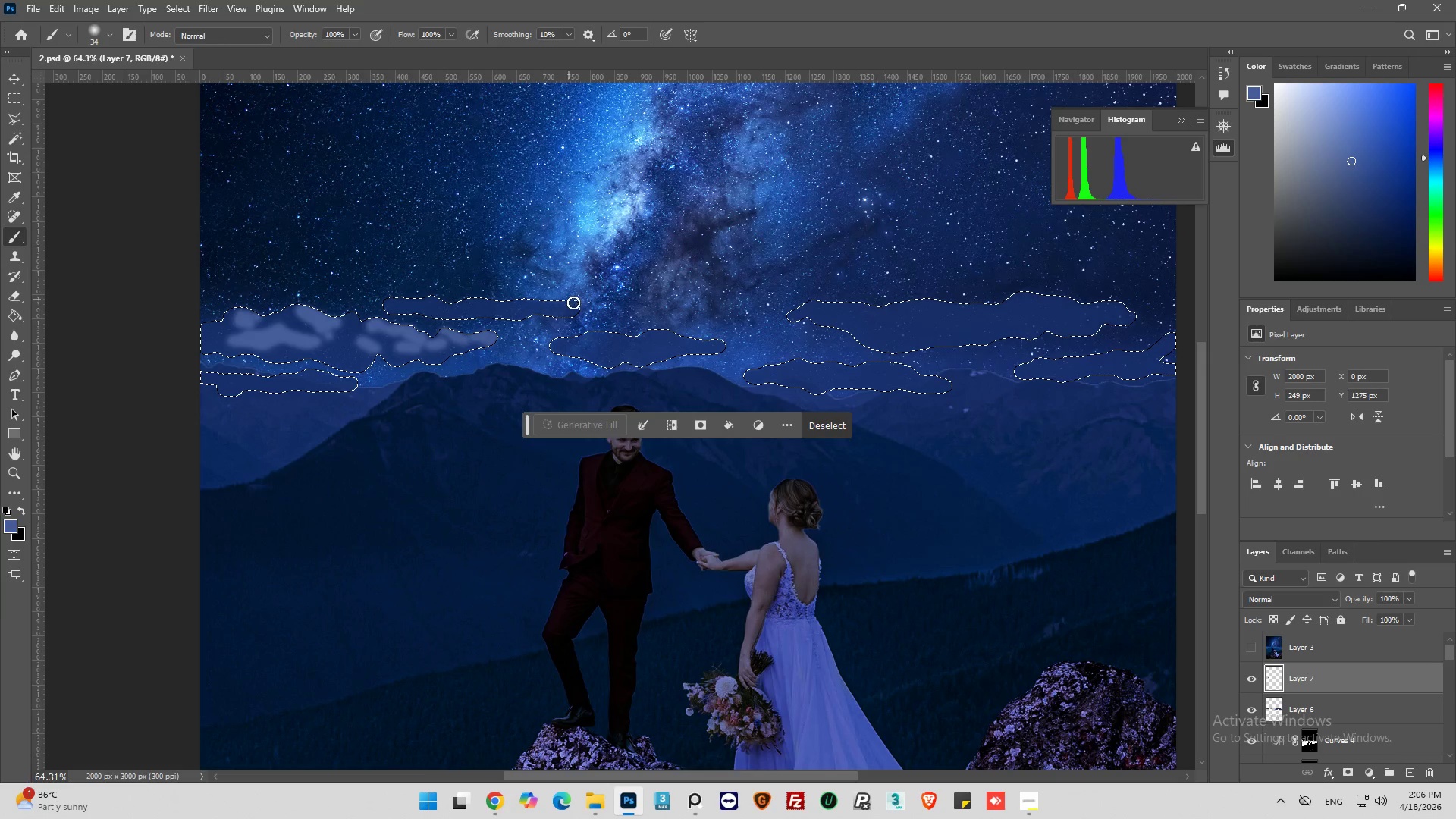 
left_click_drag(start_coordinate=[577, 303], to_coordinate=[486, 294])
 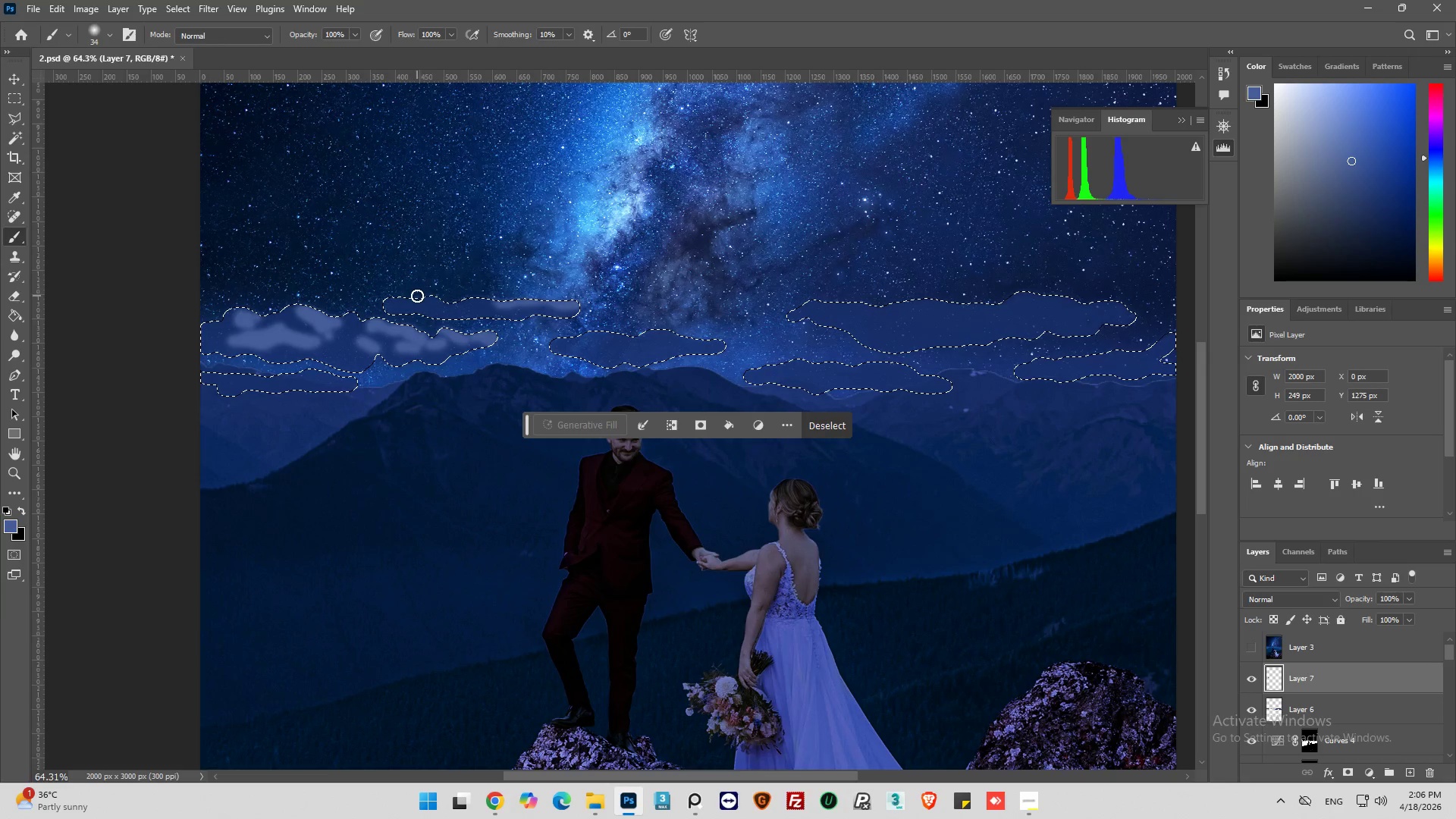 
left_click_drag(start_coordinate=[418, 296], to_coordinate=[443, 299])
 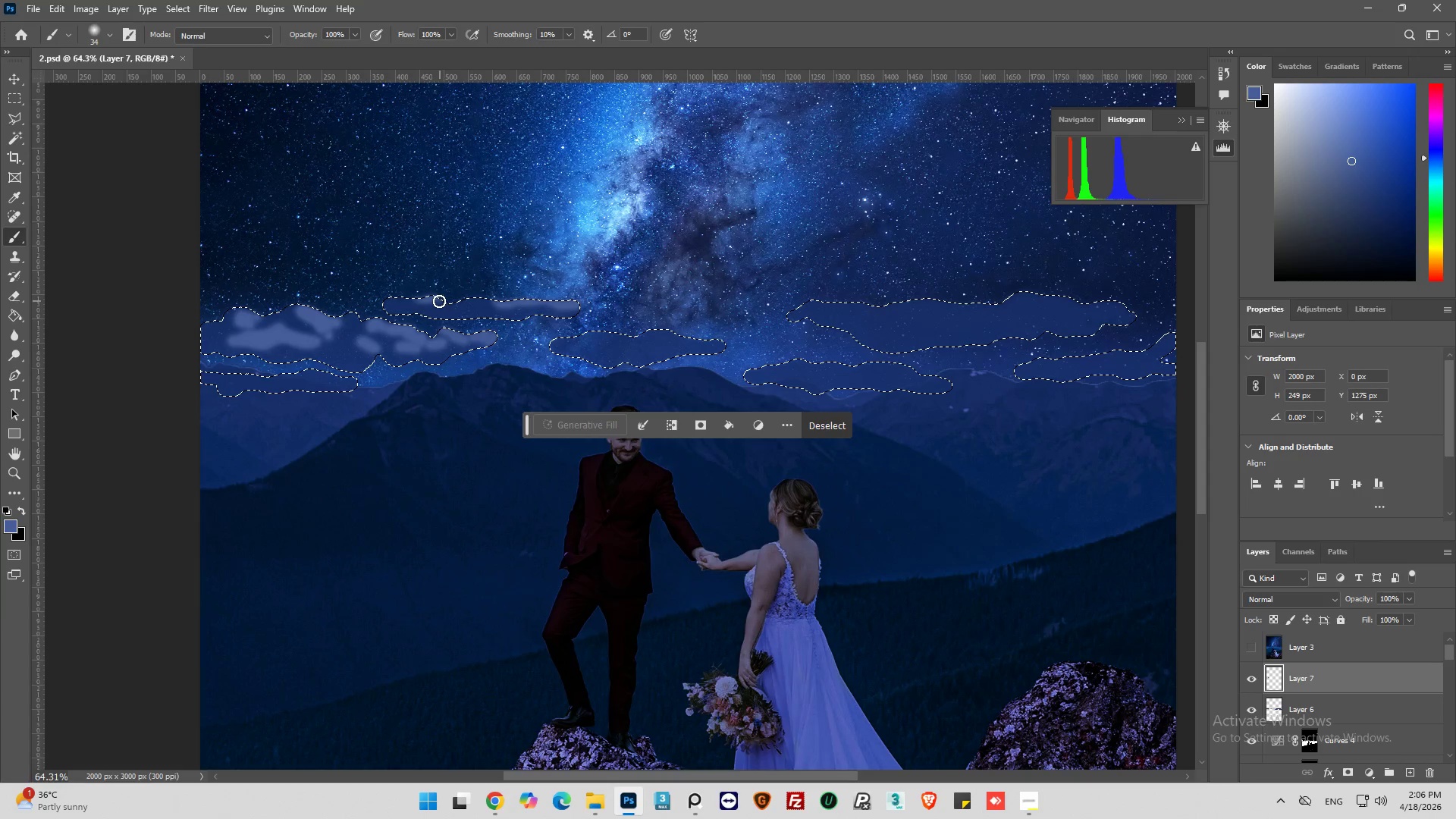 
left_click_drag(start_coordinate=[439, 301], to_coordinate=[444, 305])
 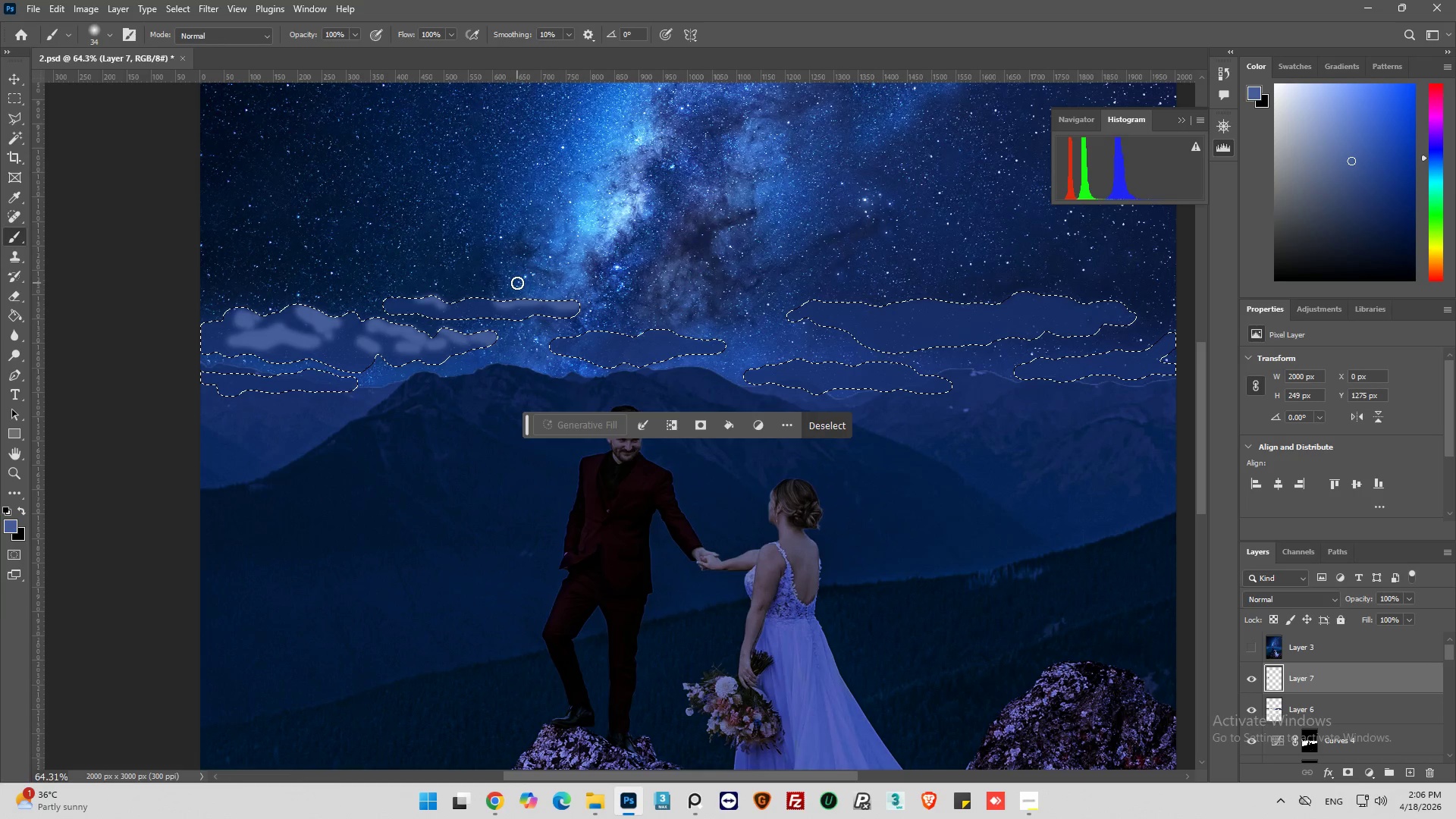 
key(Control+Z)
 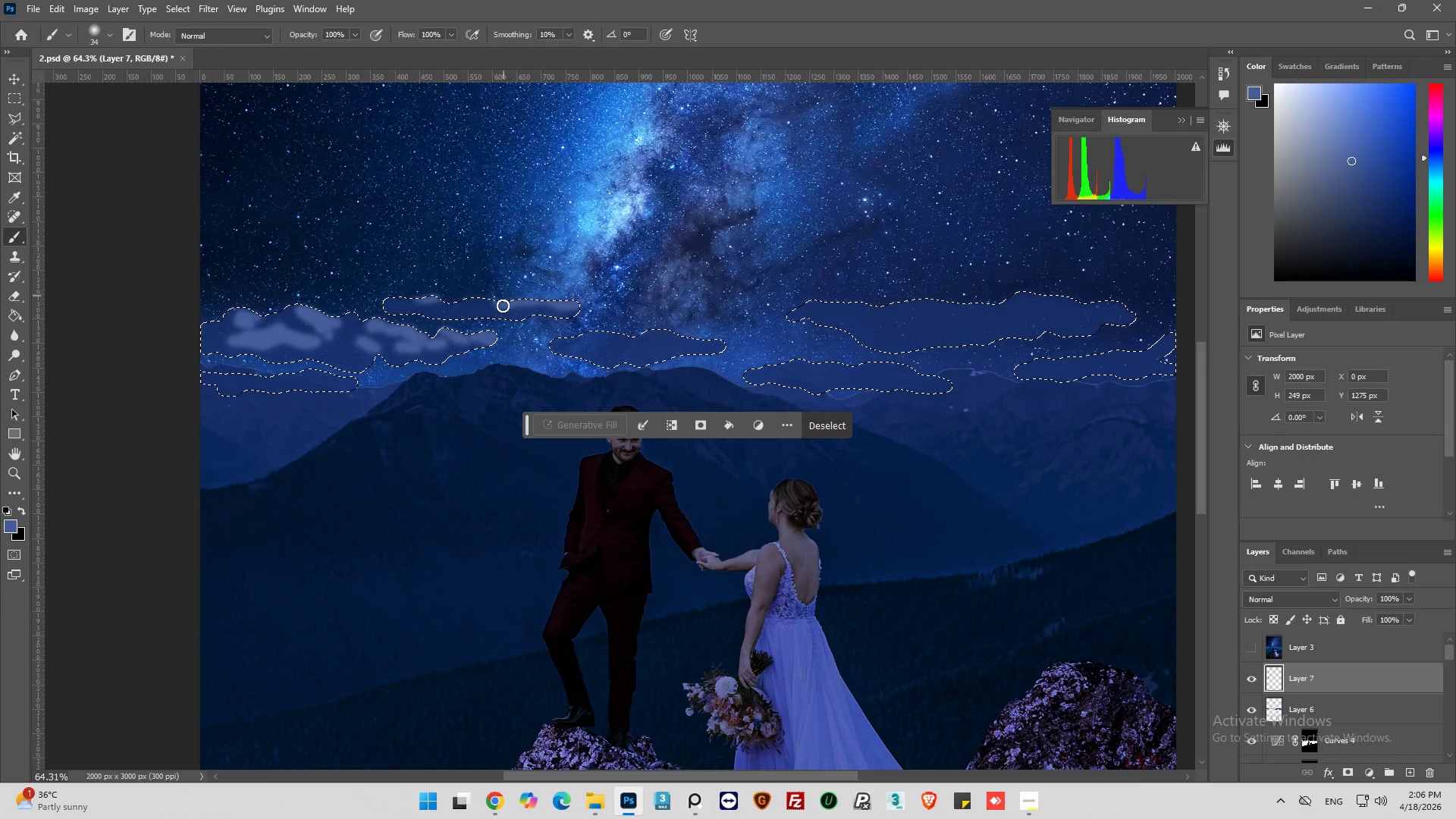 
key(Control+ControlLeft)
 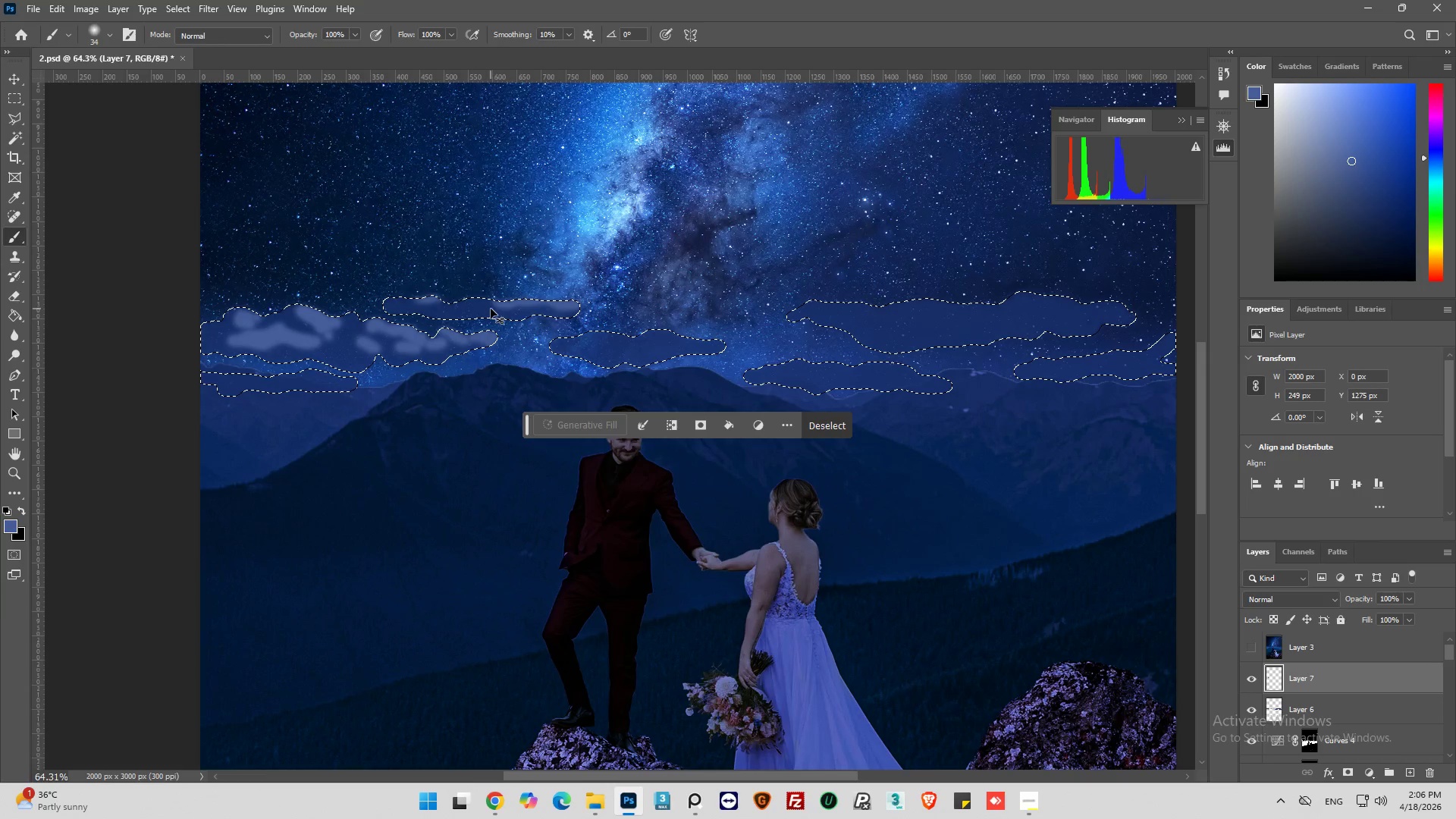 
key(Control+Z)
 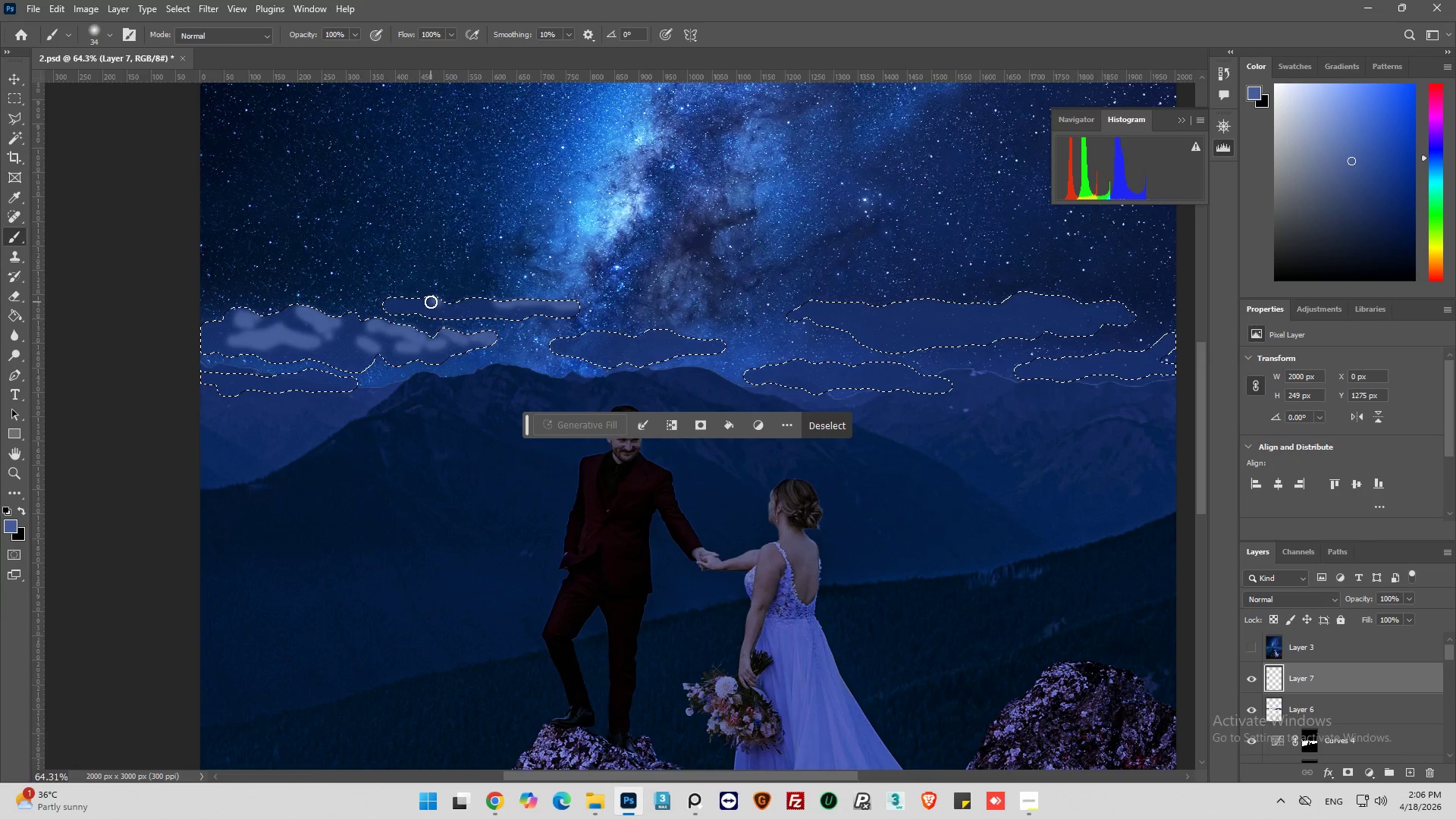 
left_click_drag(start_coordinate=[441, 300], to_coordinate=[450, 302])
 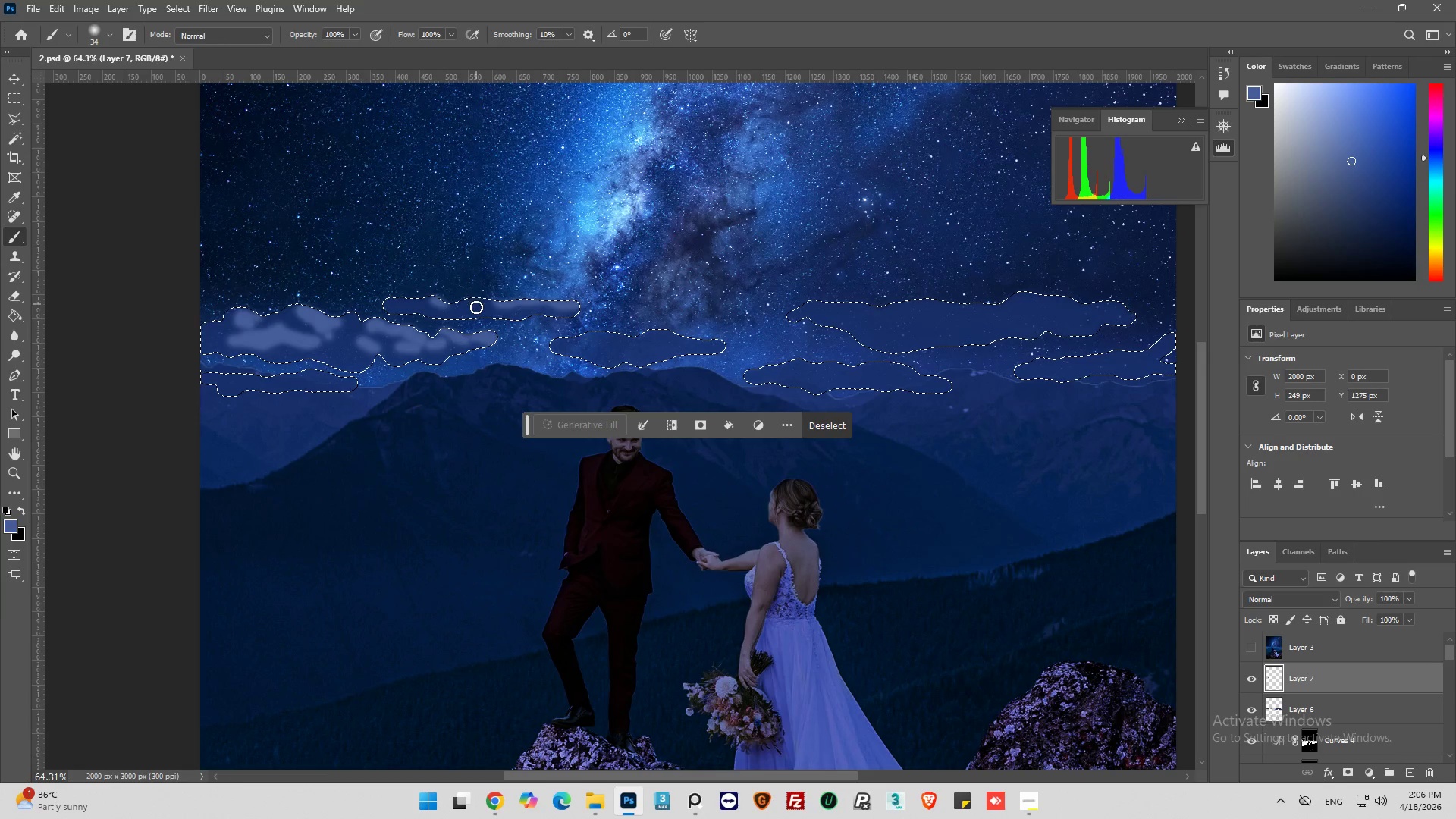 
left_click_drag(start_coordinate=[481, 299], to_coordinate=[513, 302])
 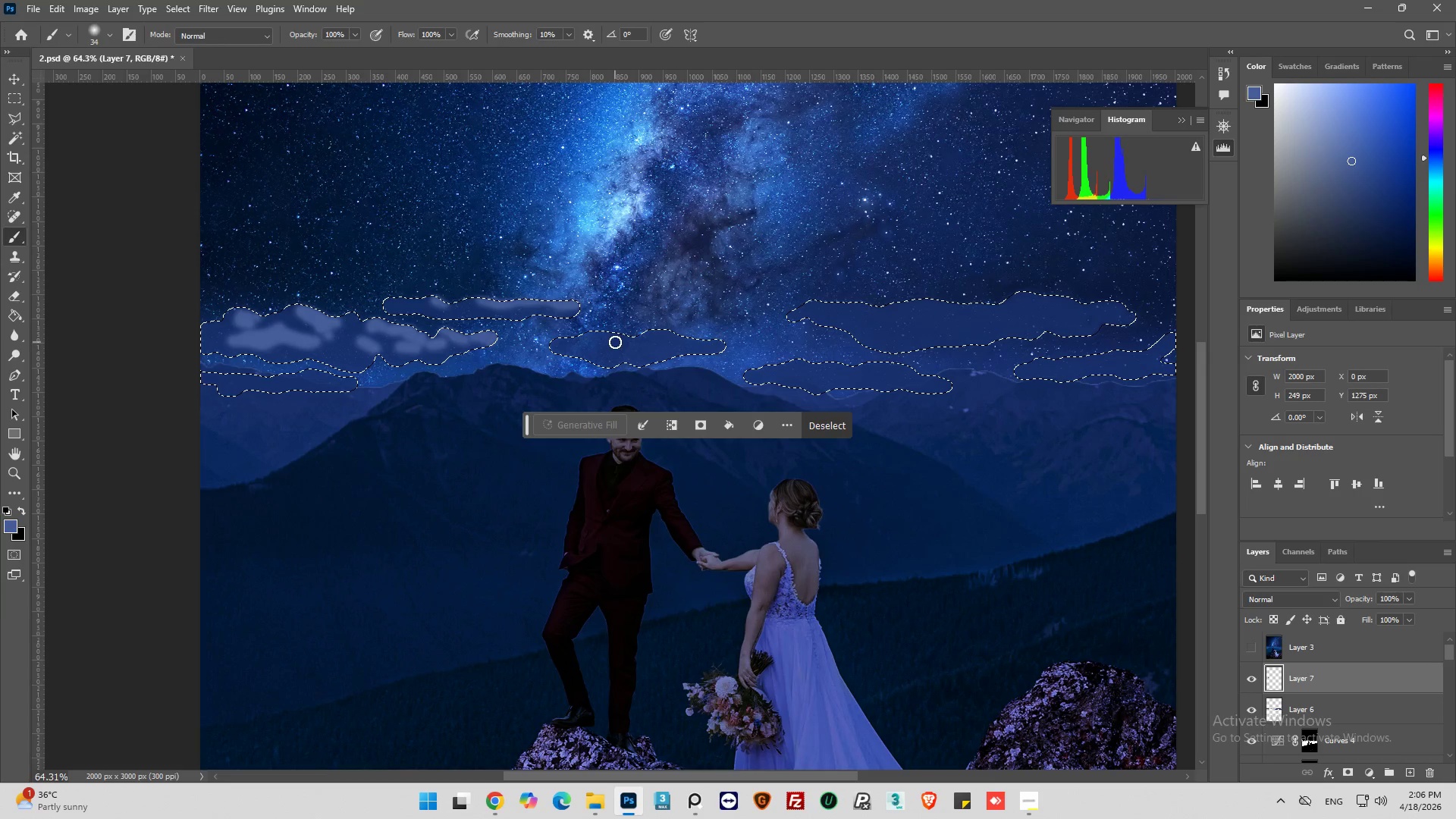 
left_click_drag(start_coordinate=[609, 336], to_coordinate=[683, 331])
 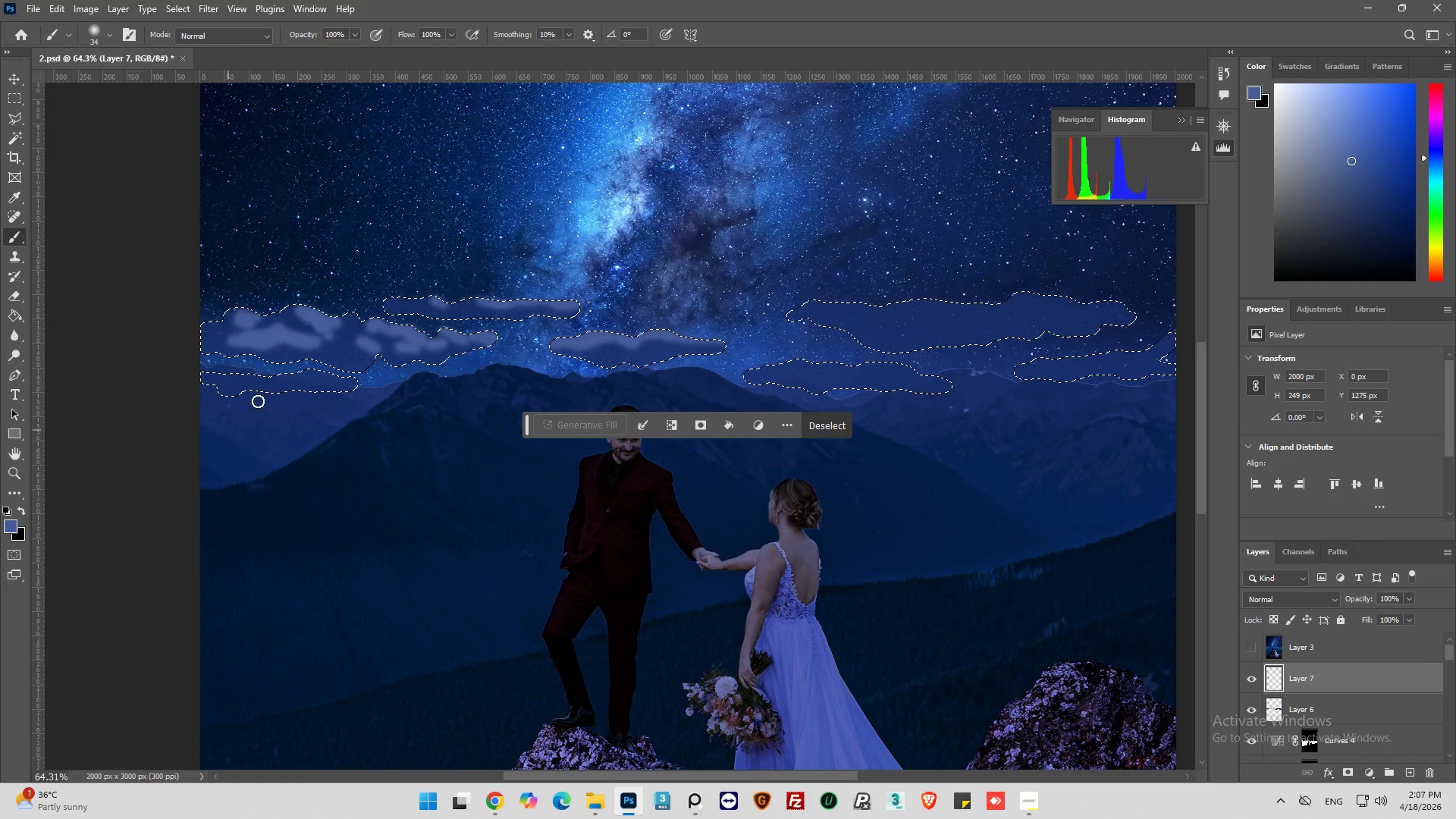 
key(Alt+AltLeft)
 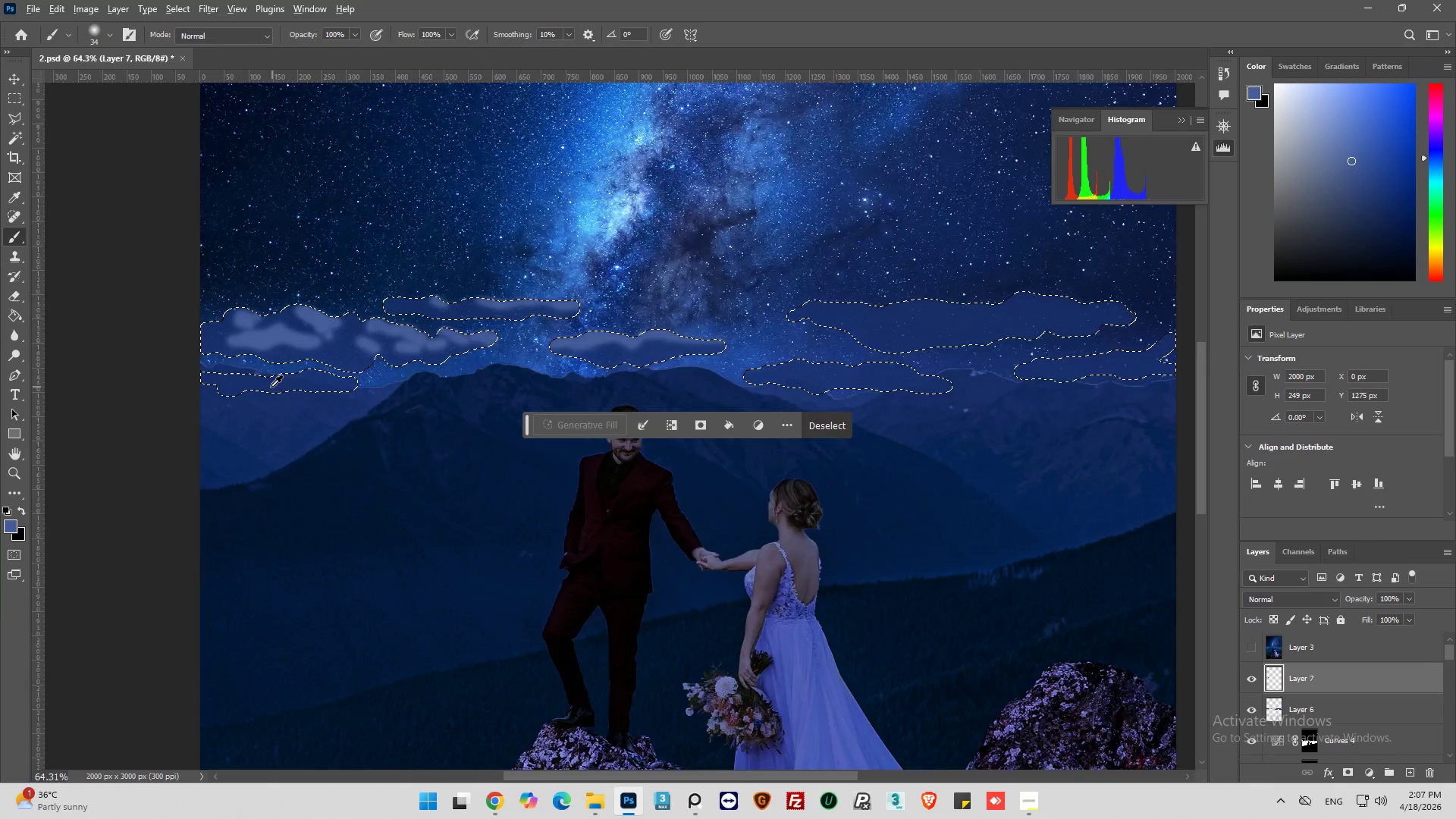 
scroll: coordinate [271, 387], scroll_direction: up, amount: 5.0
 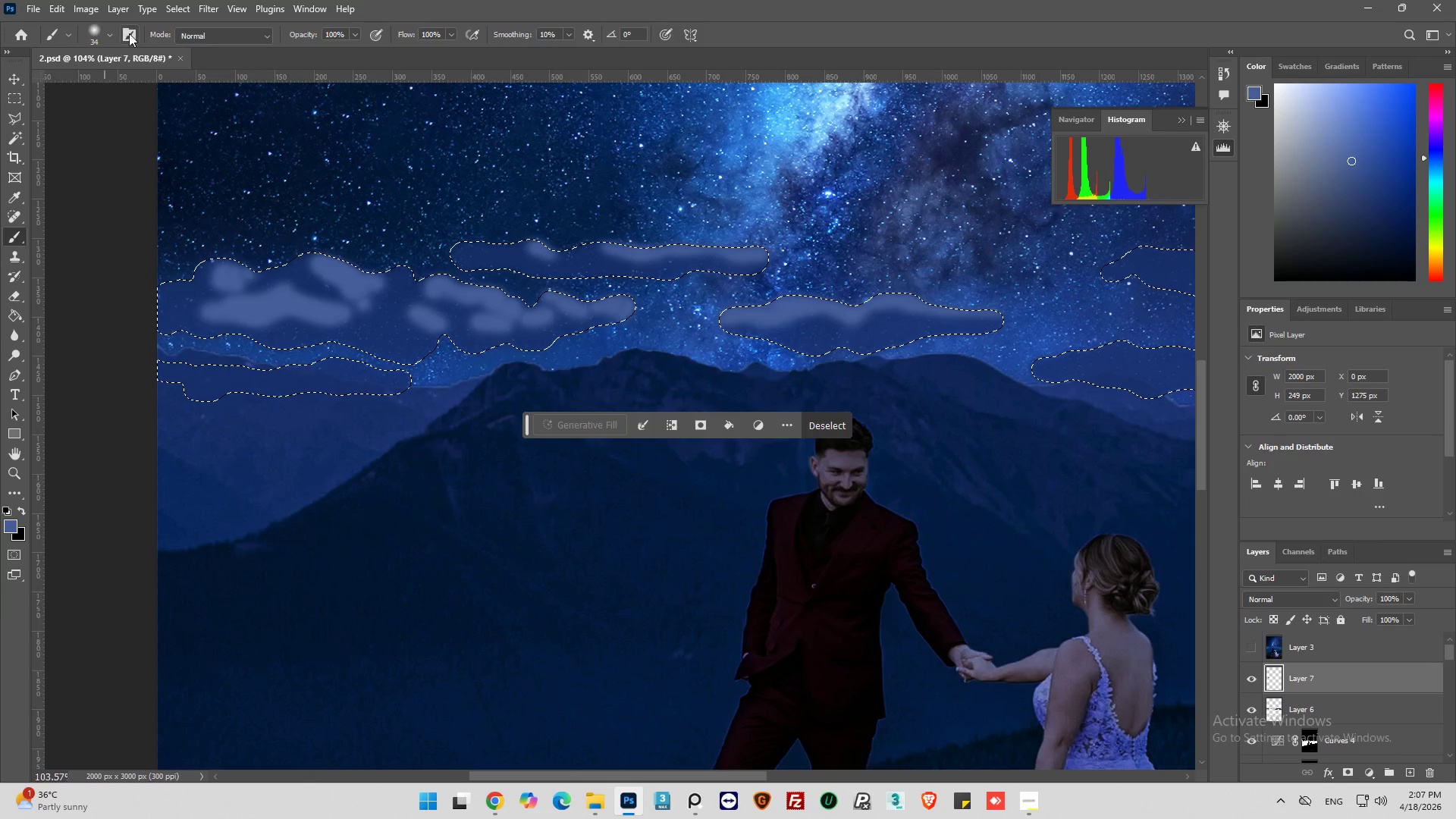 
left_click([108, 38])
 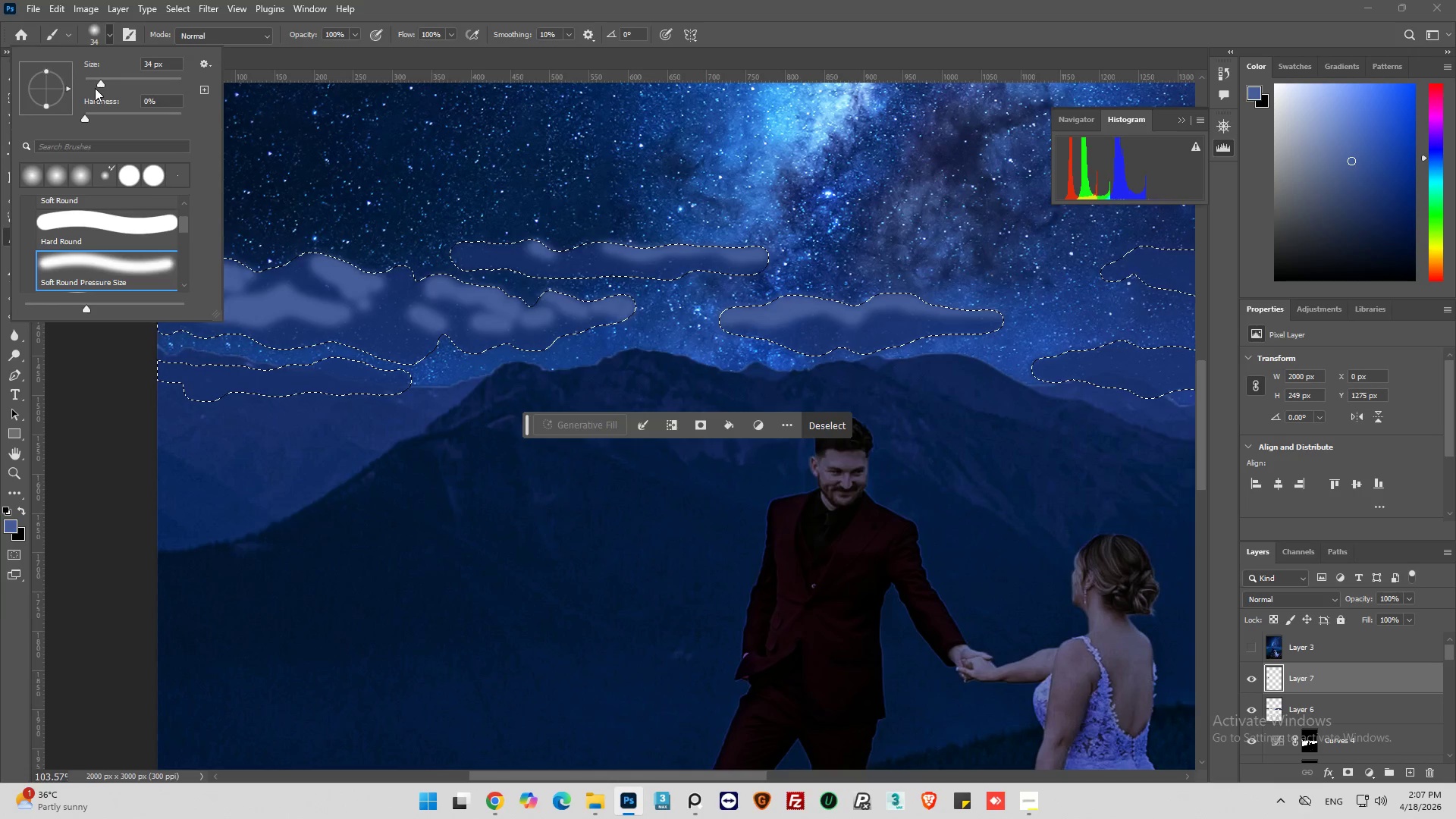 
left_click_drag(start_coordinate=[98, 83], to_coordinate=[93, 84])
 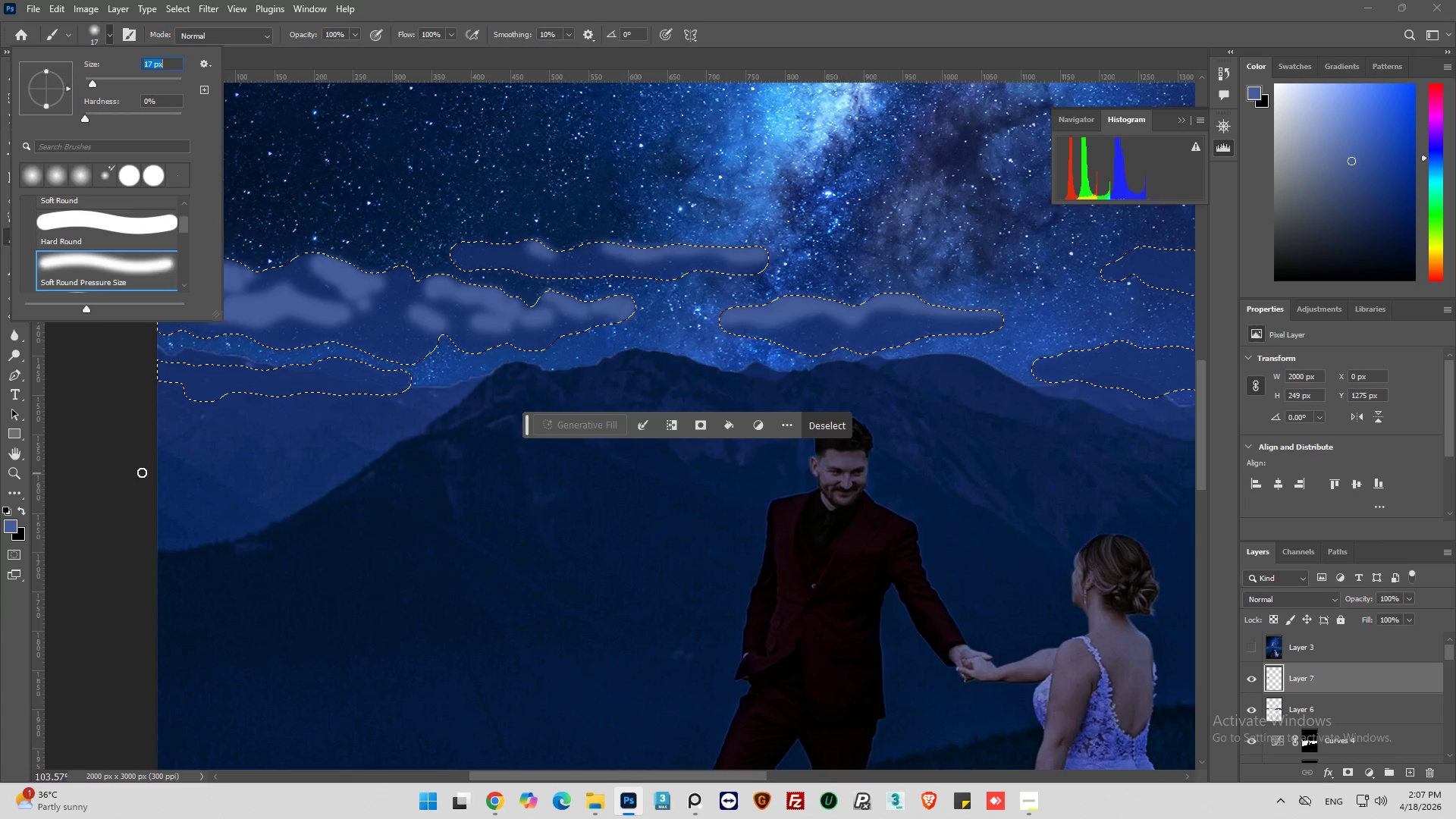 
left_click_drag(start_coordinate=[139, 450], to_coordinate=[142, 445])
 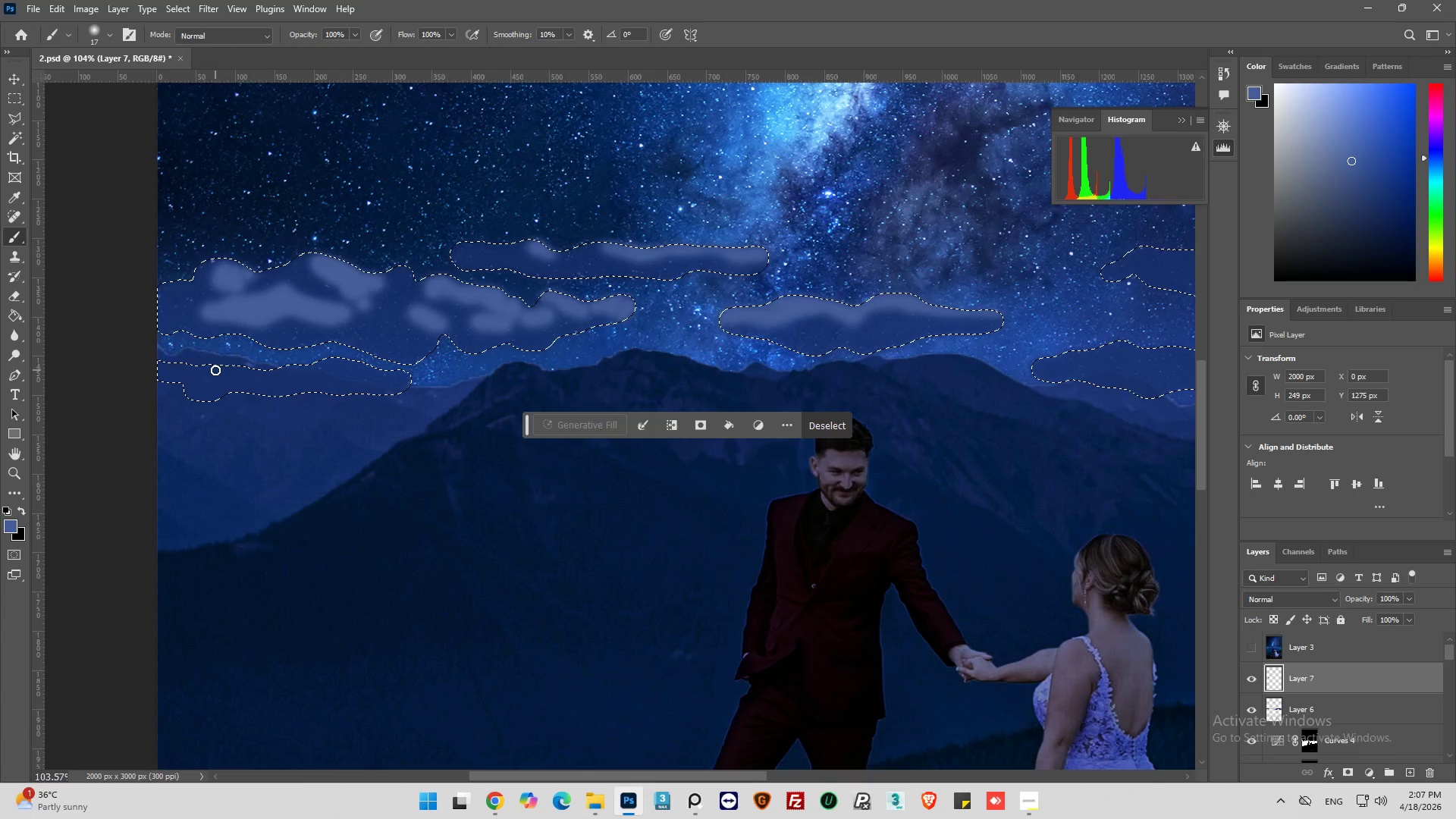 
left_click_drag(start_coordinate=[221, 367], to_coordinate=[305, 376])
 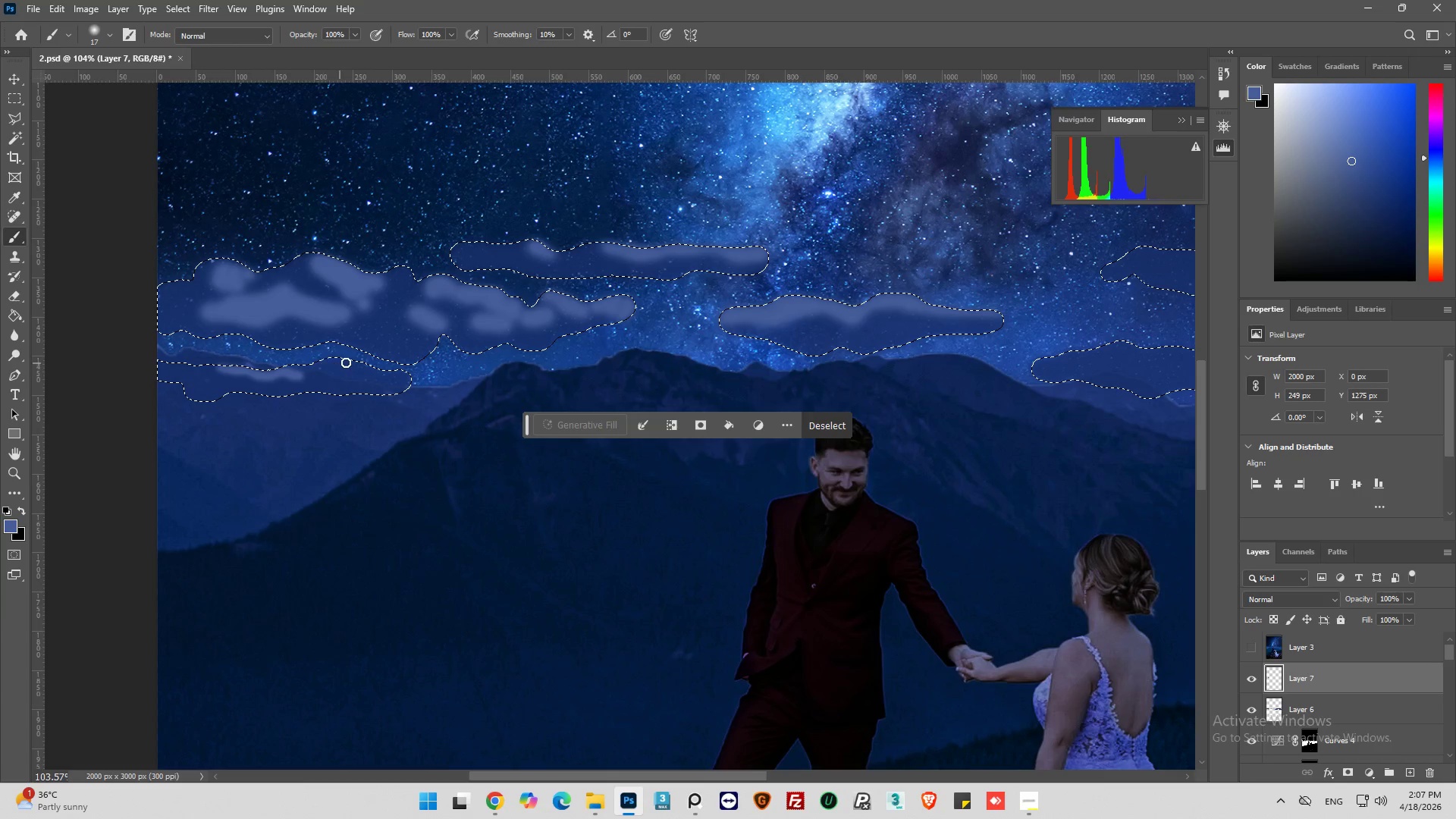 
left_click_drag(start_coordinate=[348, 362], to_coordinate=[374, 375])
 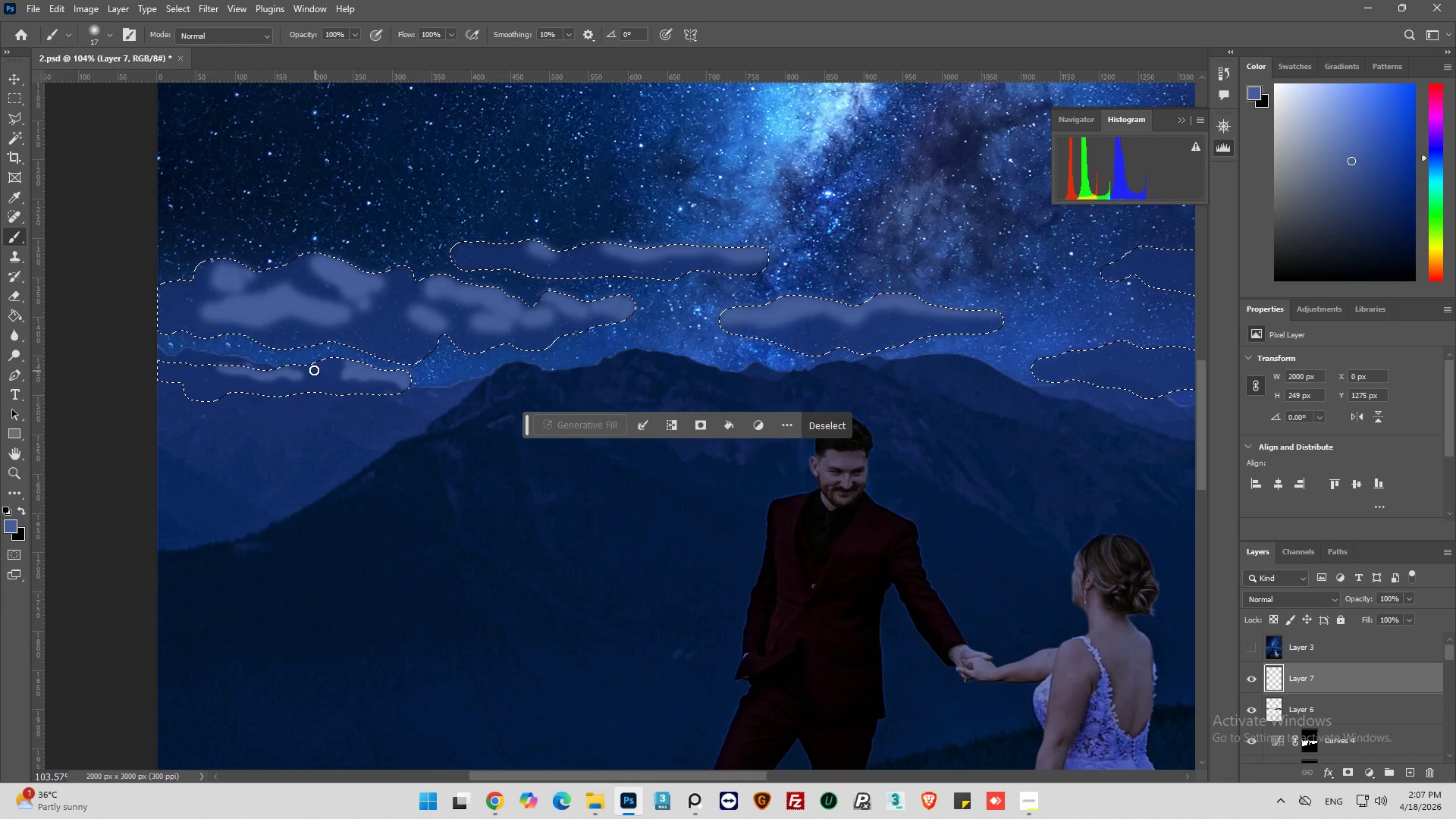 
left_click_drag(start_coordinate=[303, 370], to_coordinate=[242, 369])
 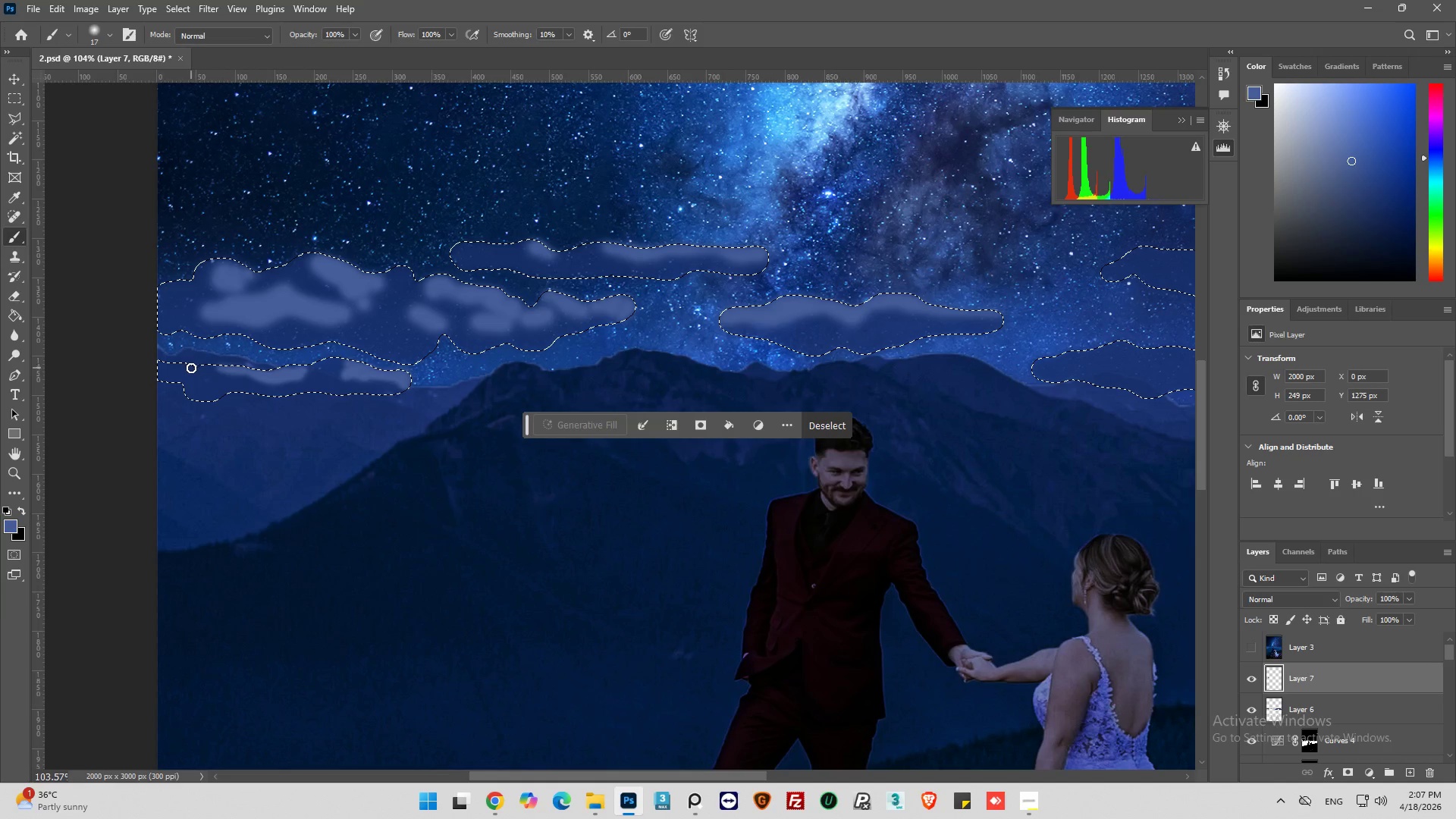 
left_click_drag(start_coordinate=[191, 368], to_coordinate=[243, 371])
 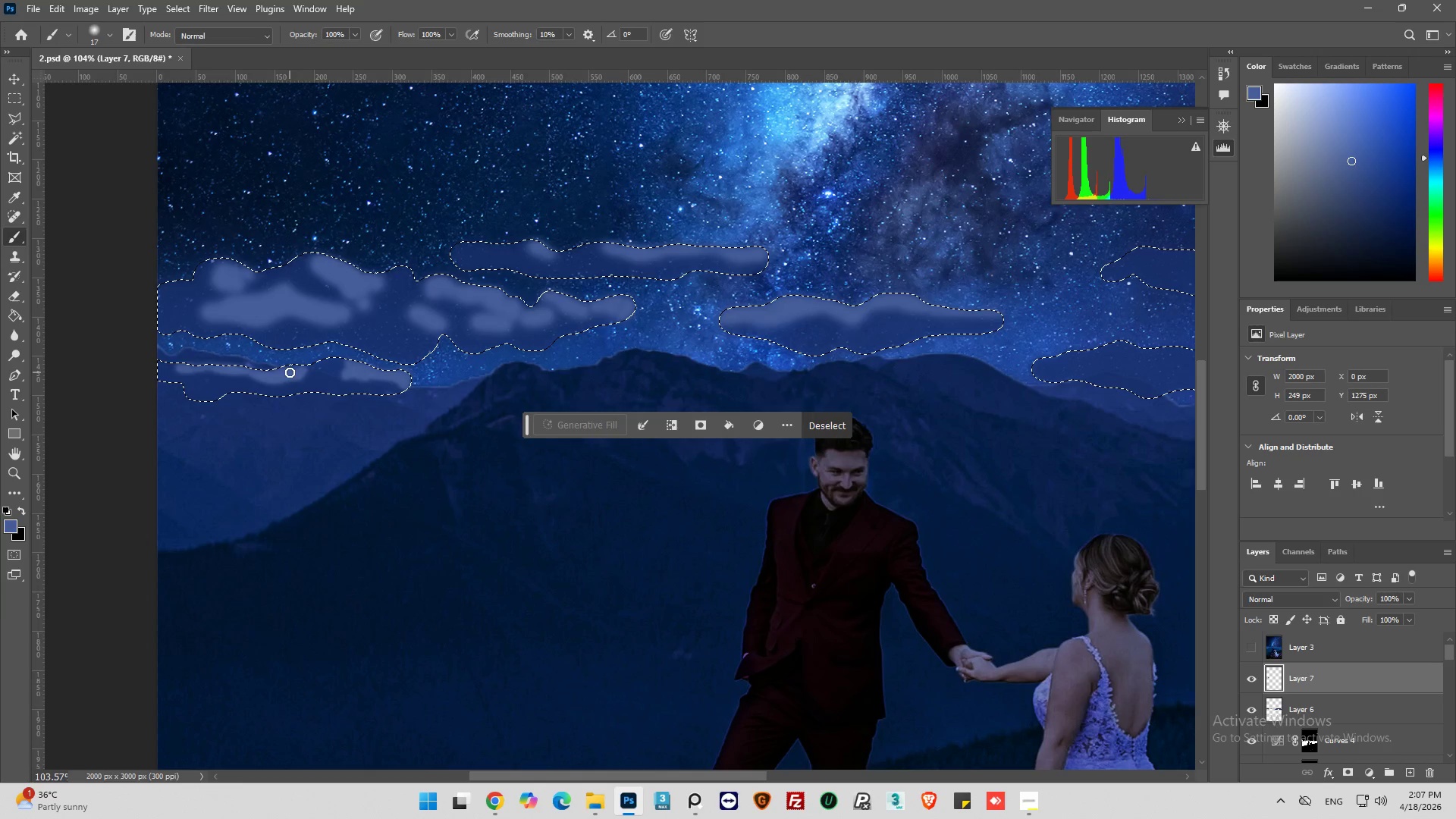 
left_click_drag(start_coordinate=[290, 372], to_coordinate=[270, 371])
 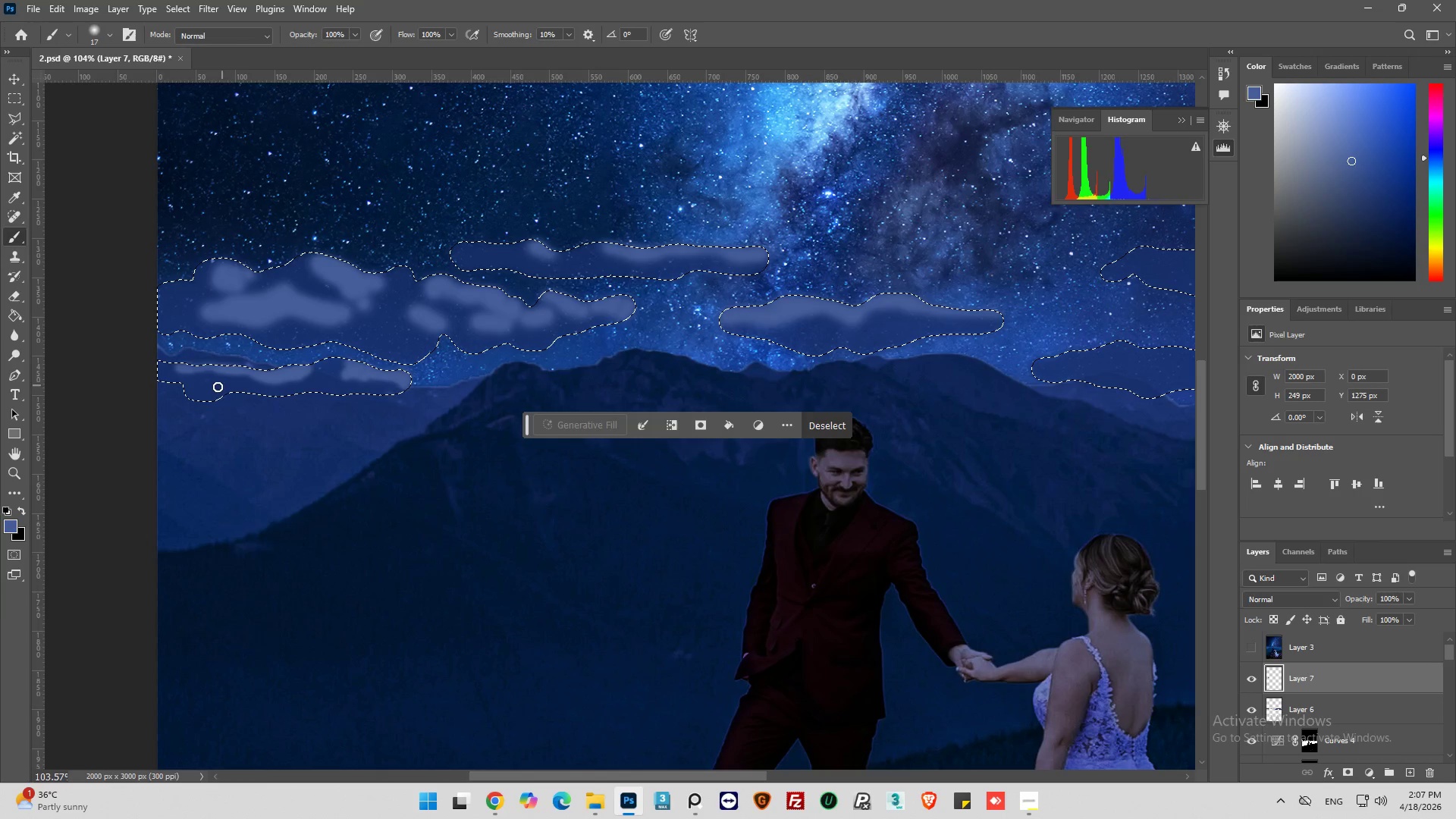 
hold_key(key=AltLeft, duration=0.33)
scroll: coordinate [199, 392], scroll_direction: down, amount: 7.0
 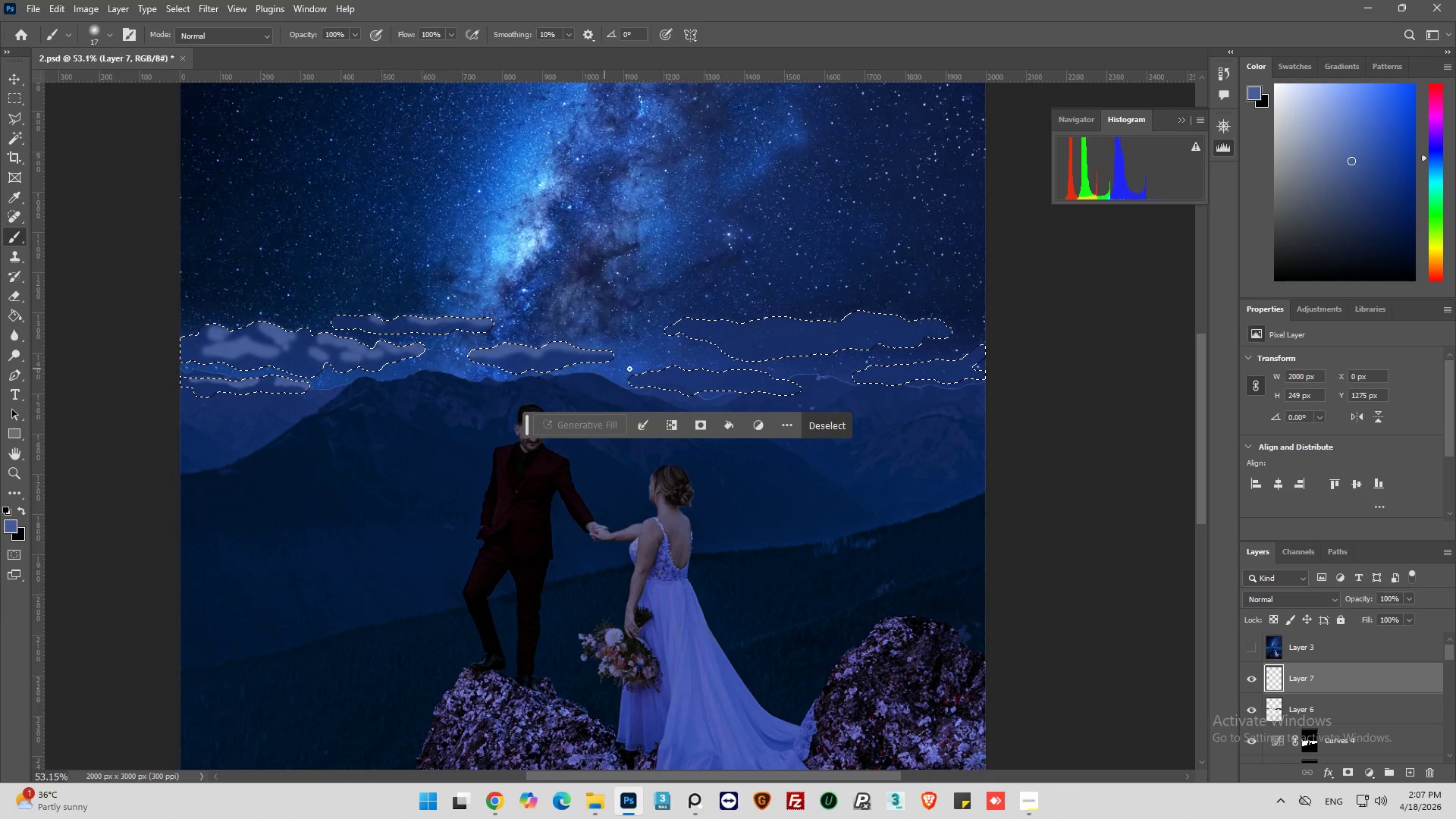 
key(Alt+AltLeft)
 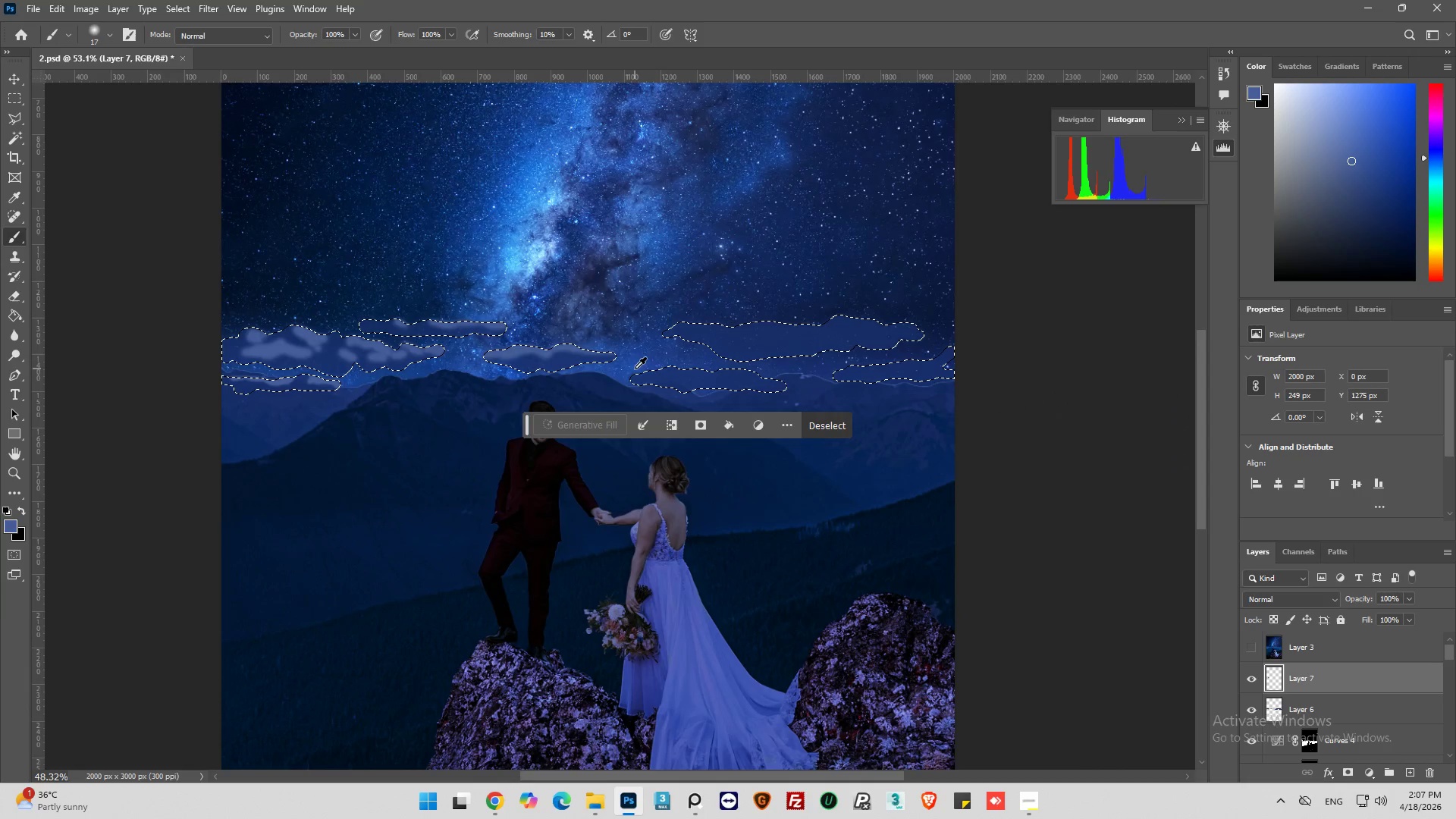 
hold_key(key=AltLeft, duration=0.47)
 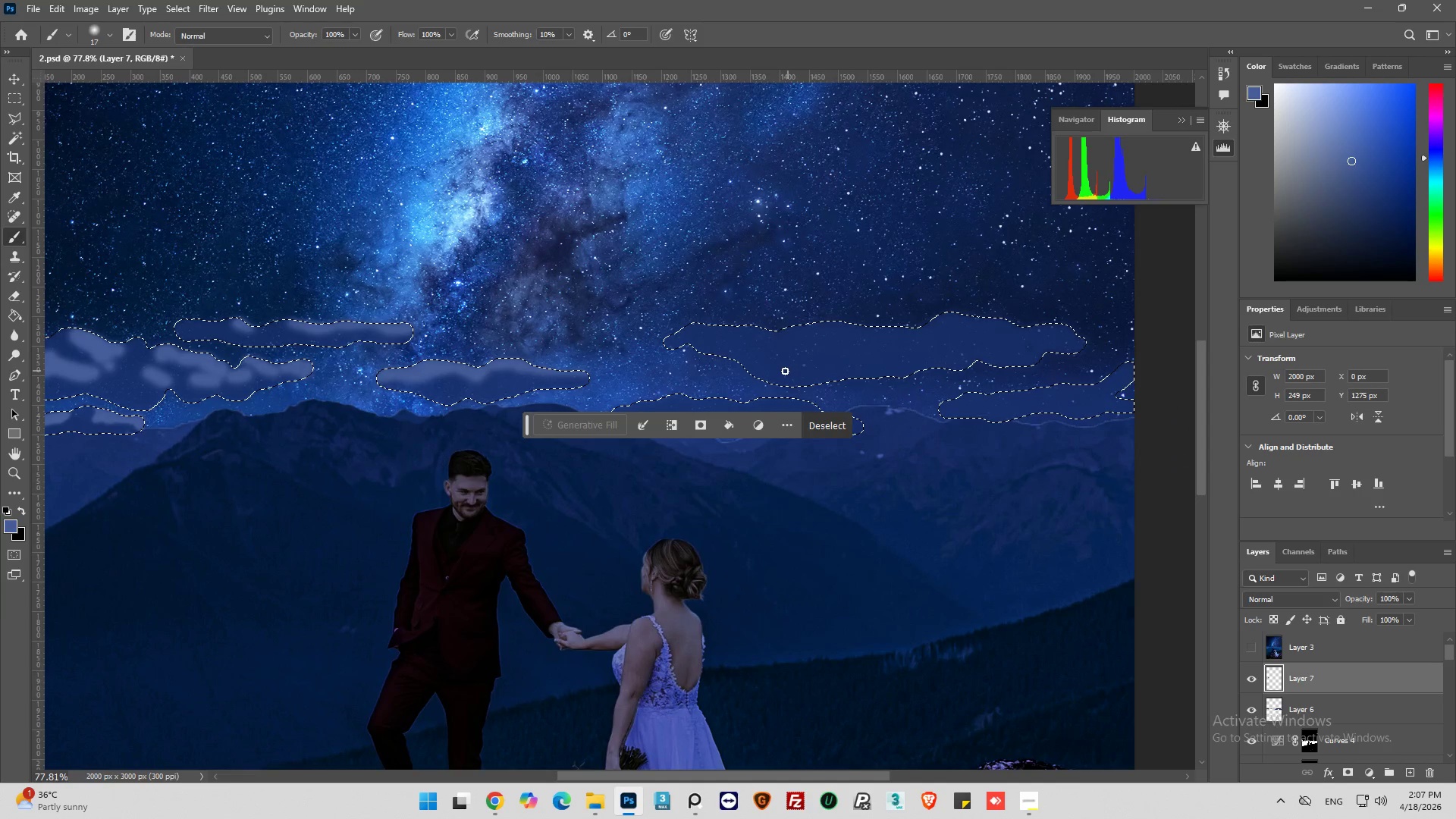 
key(Alt+AltLeft)
 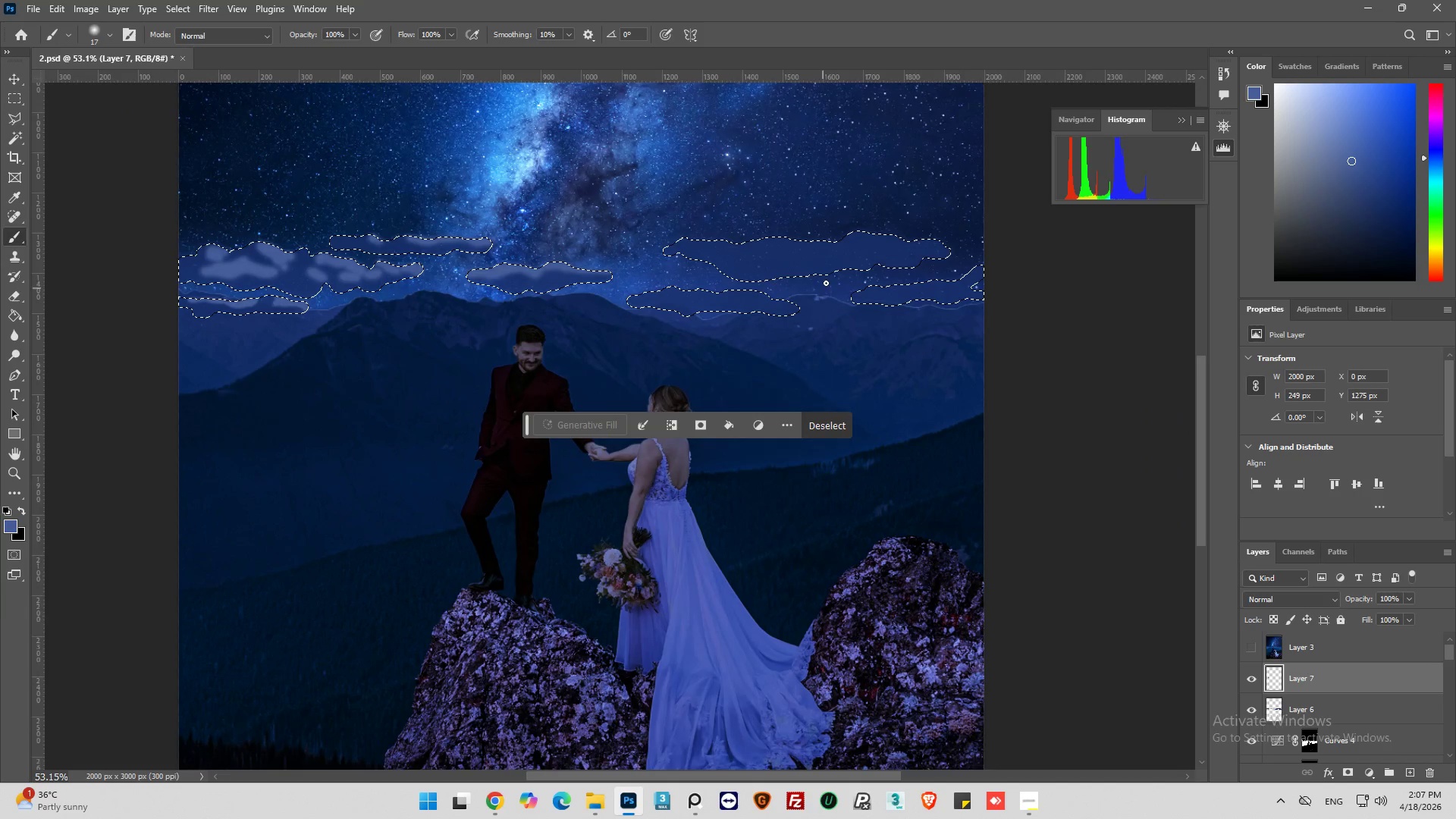 
hold_key(key=AltLeft, duration=0.42)
scroll: coordinate [748, 249], scroll_direction: down, amount: 2.0
 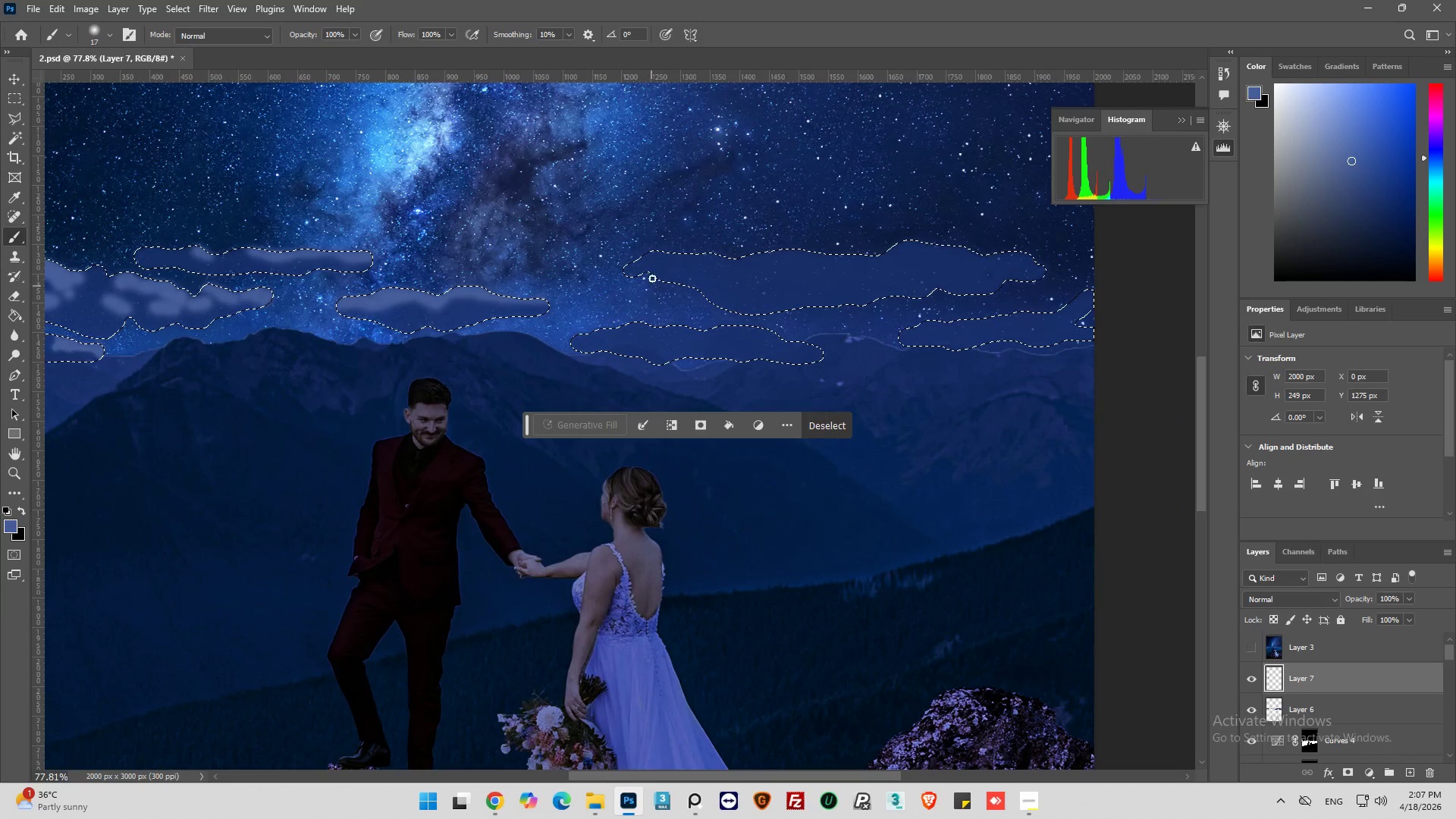 
left_click_drag(start_coordinate=[624, 272], to_coordinate=[664, 281])
 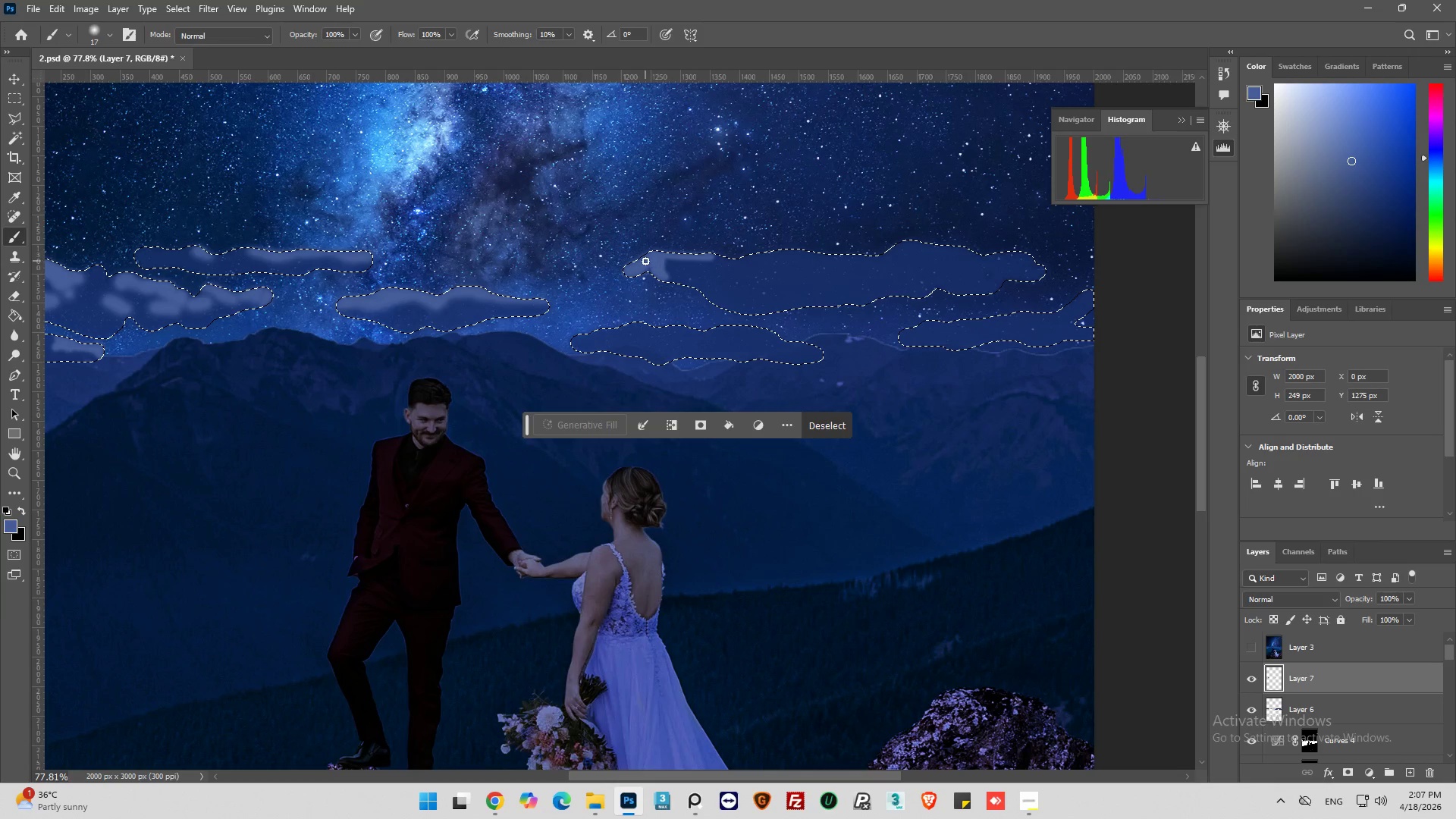 
left_click_drag(start_coordinate=[645, 262], to_coordinate=[686, 283])
 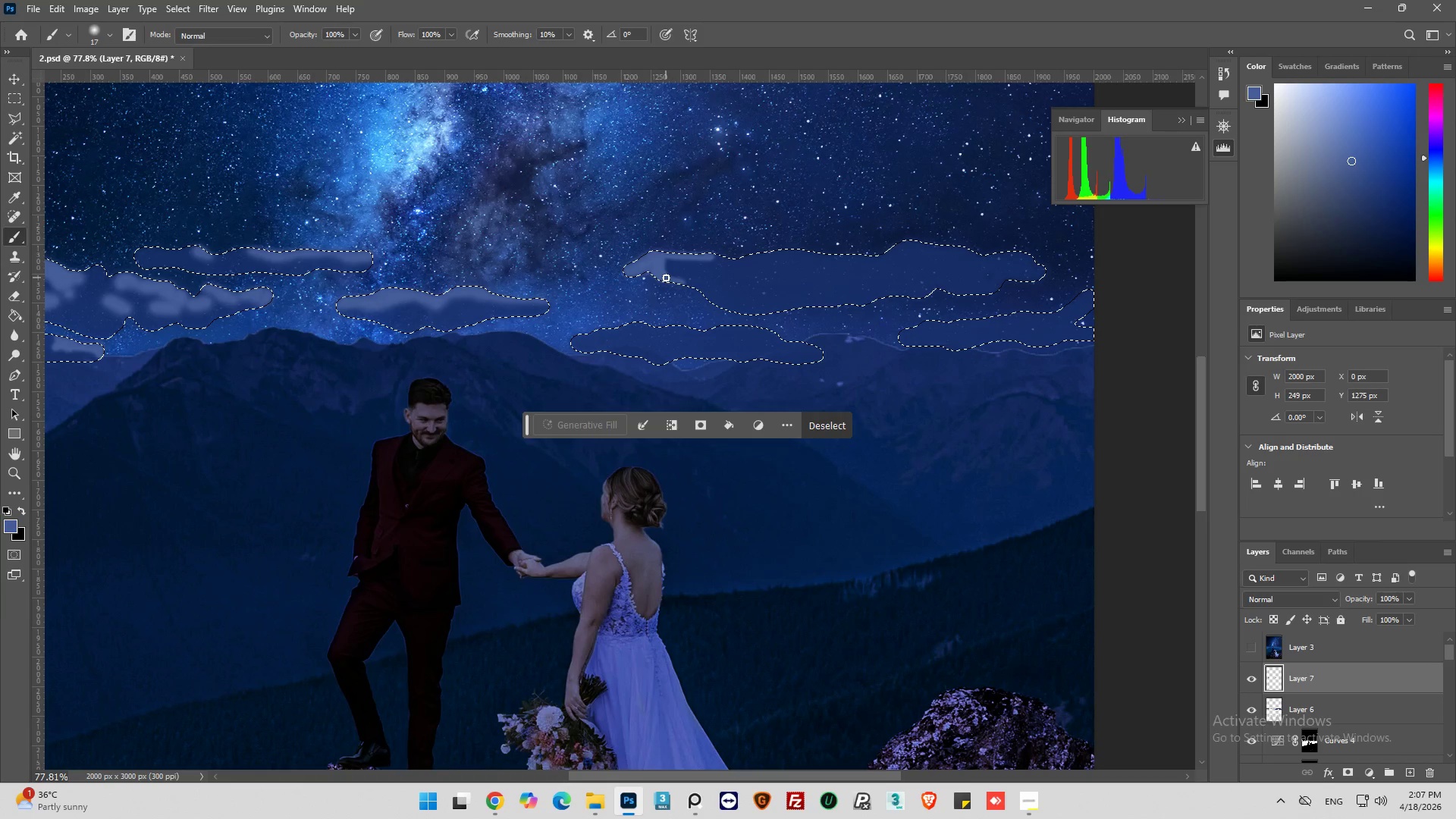 
left_click_drag(start_coordinate=[666, 277], to_coordinate=[670, 273])
 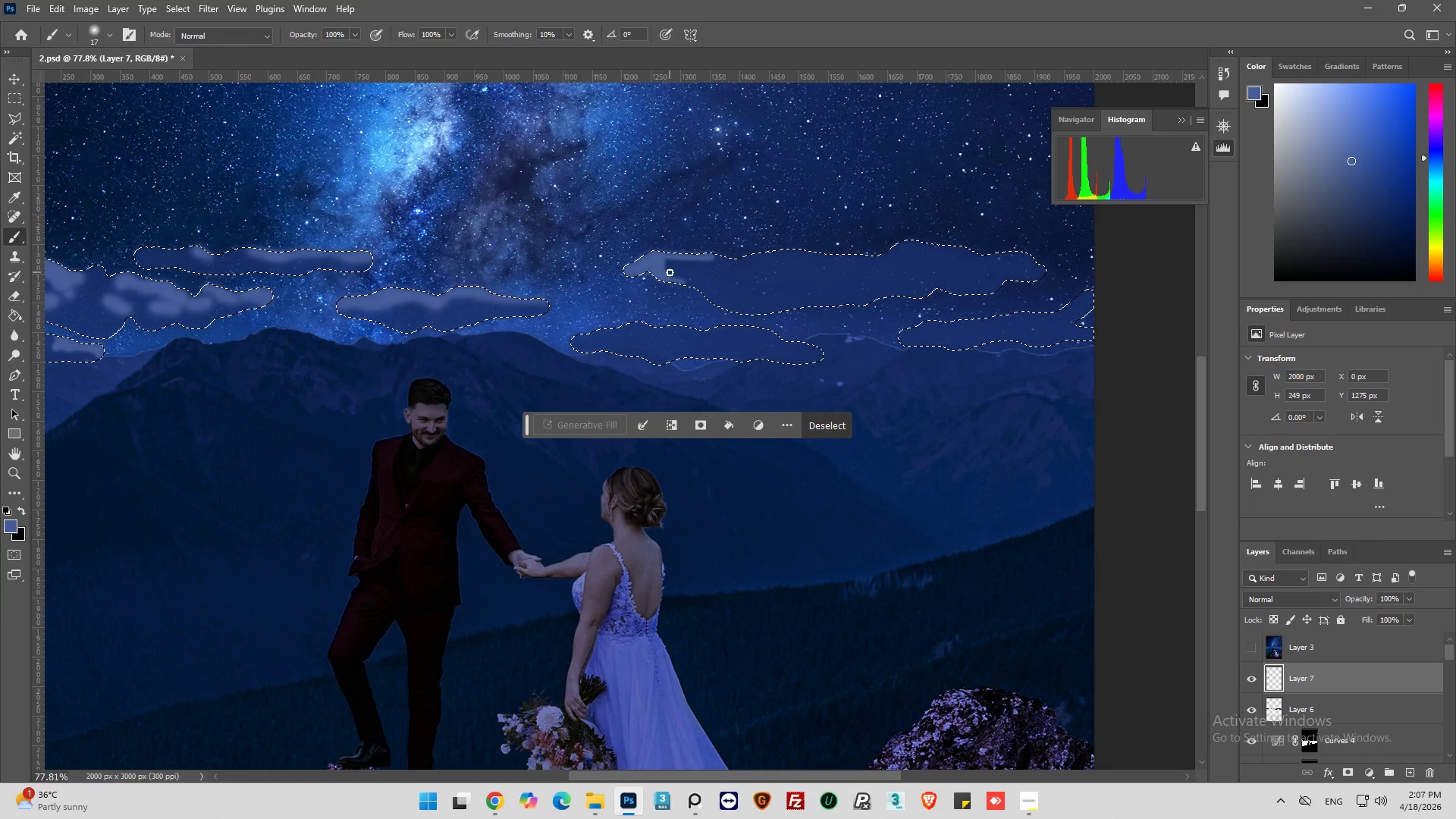 
left_click_drag(start_coordinate=[670, 272], to_coordinate=[698, 292])
 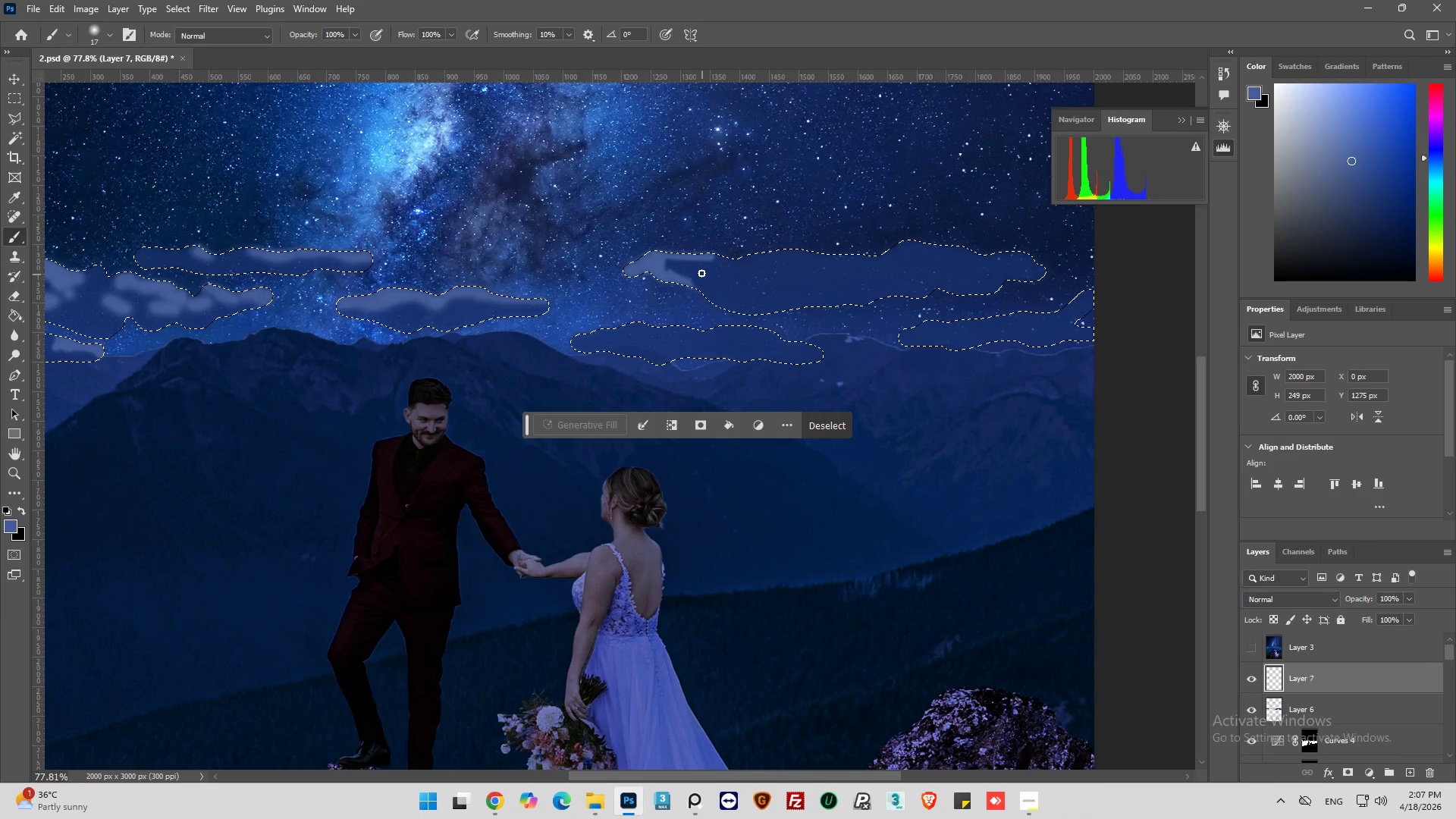 
left_click_drag(start_coordinate=[701, 273], to_coordinate=[704, 277])
 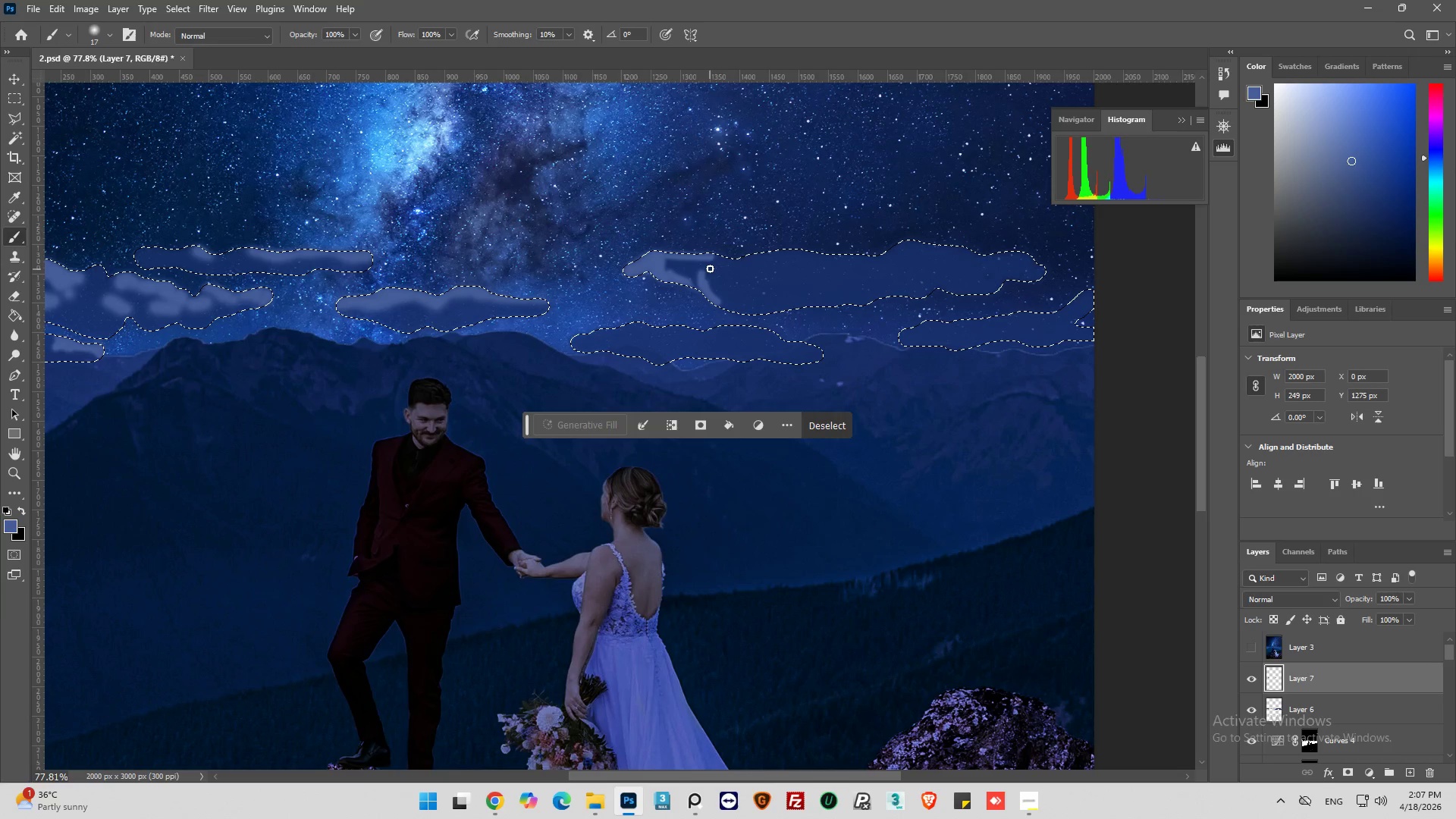 
left_click_drag(start_coordinate=[710, 268], to_coordinate=[705, 298])
 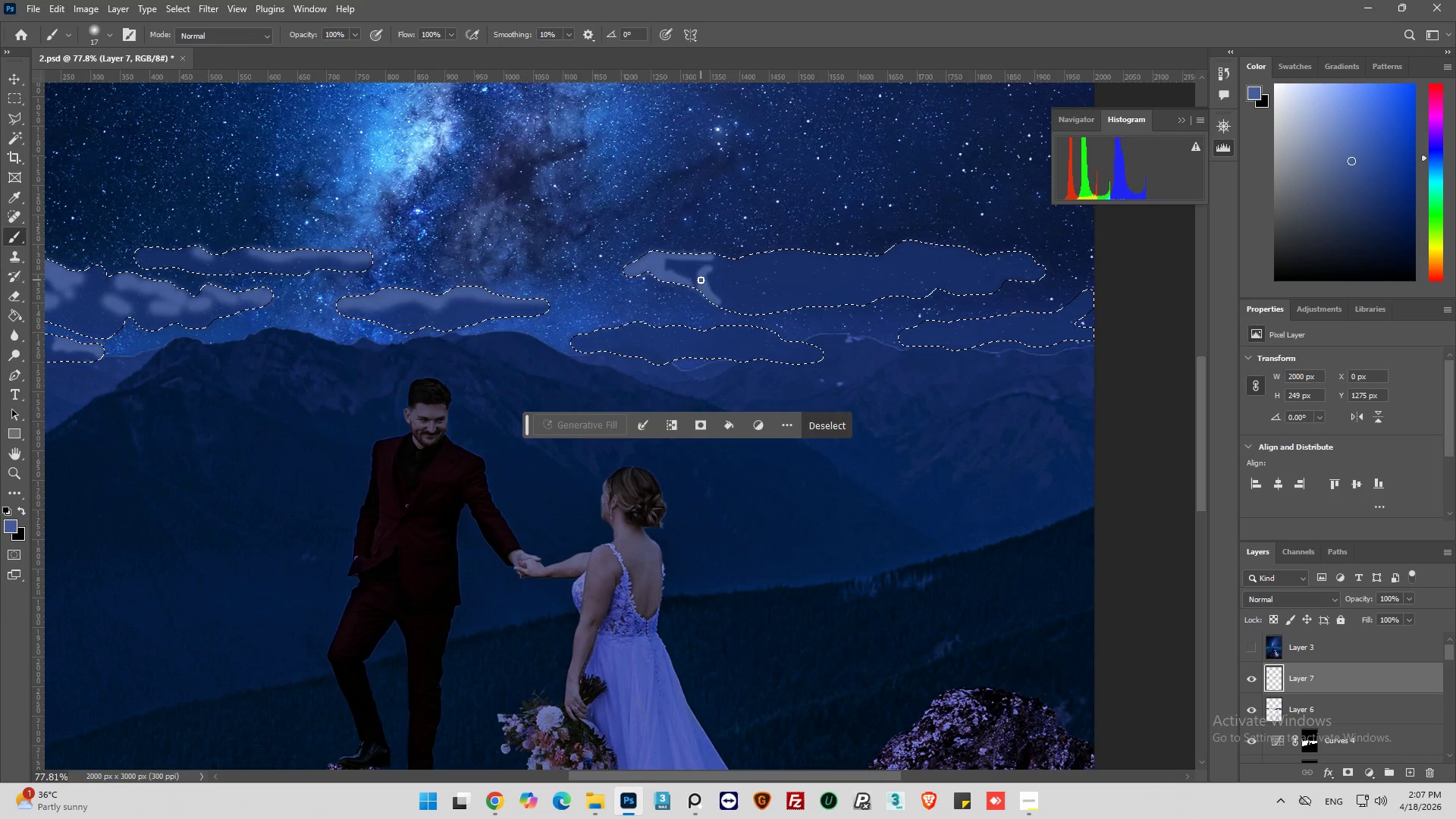 
left_click_drag(start_coordinate=[701, 280], to_coordinate=[670, 281])
 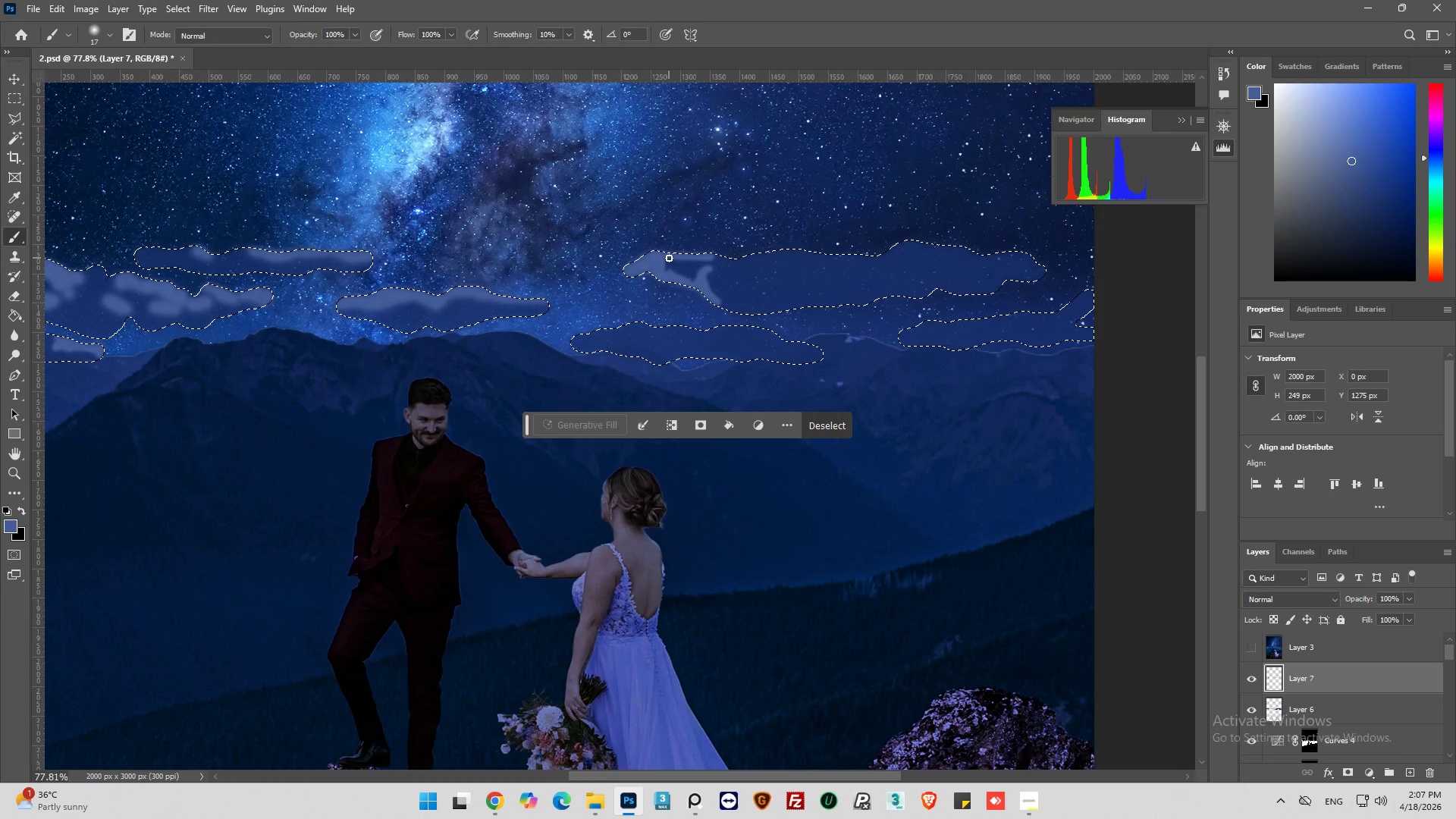 
left_click_drag(start_coordinate=[667, 256], to_coordinate=[687, 284])
 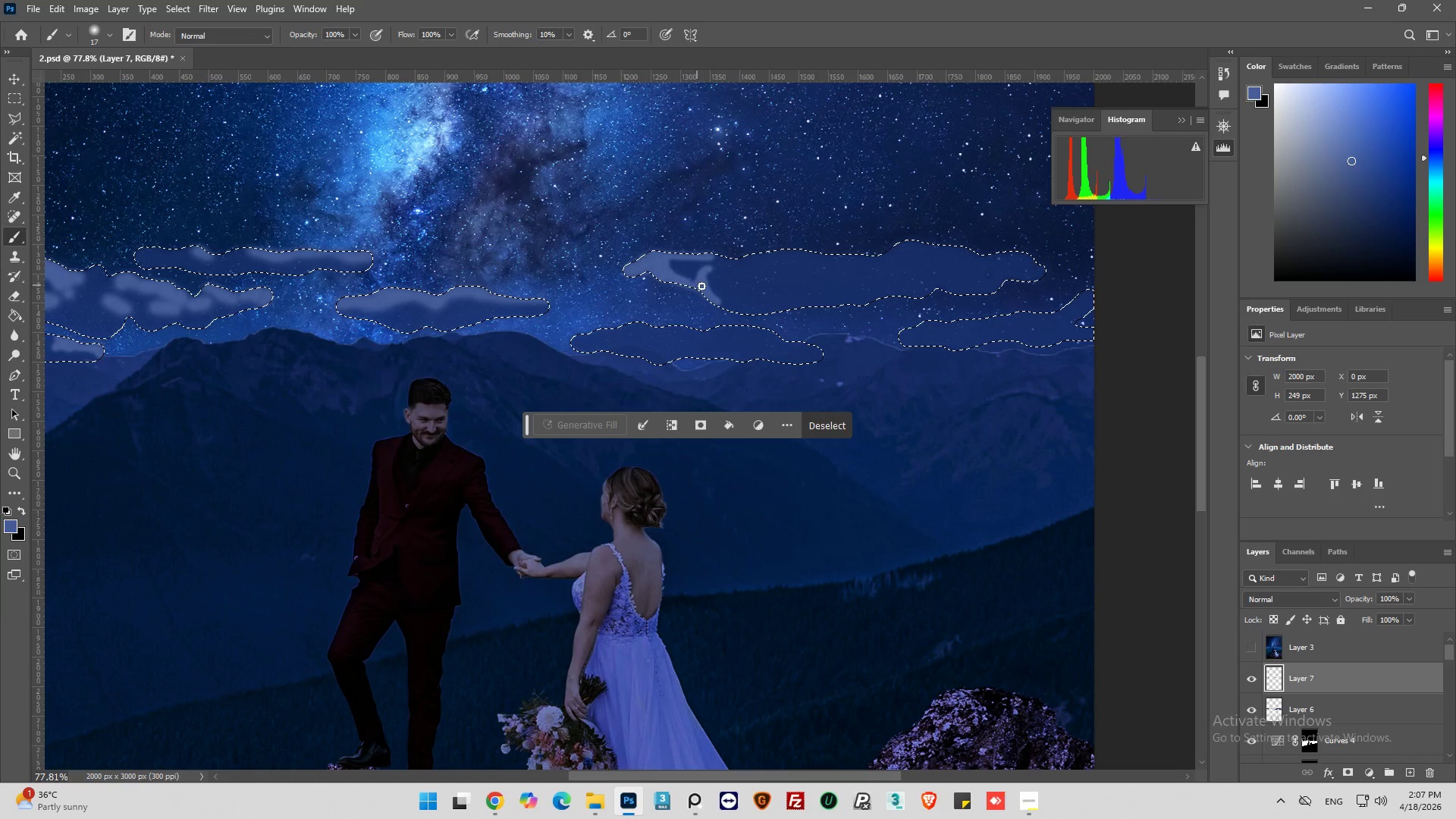 
left_click_drag(start_coordinate=[707, 288], to_coordinate=[722, 312])
 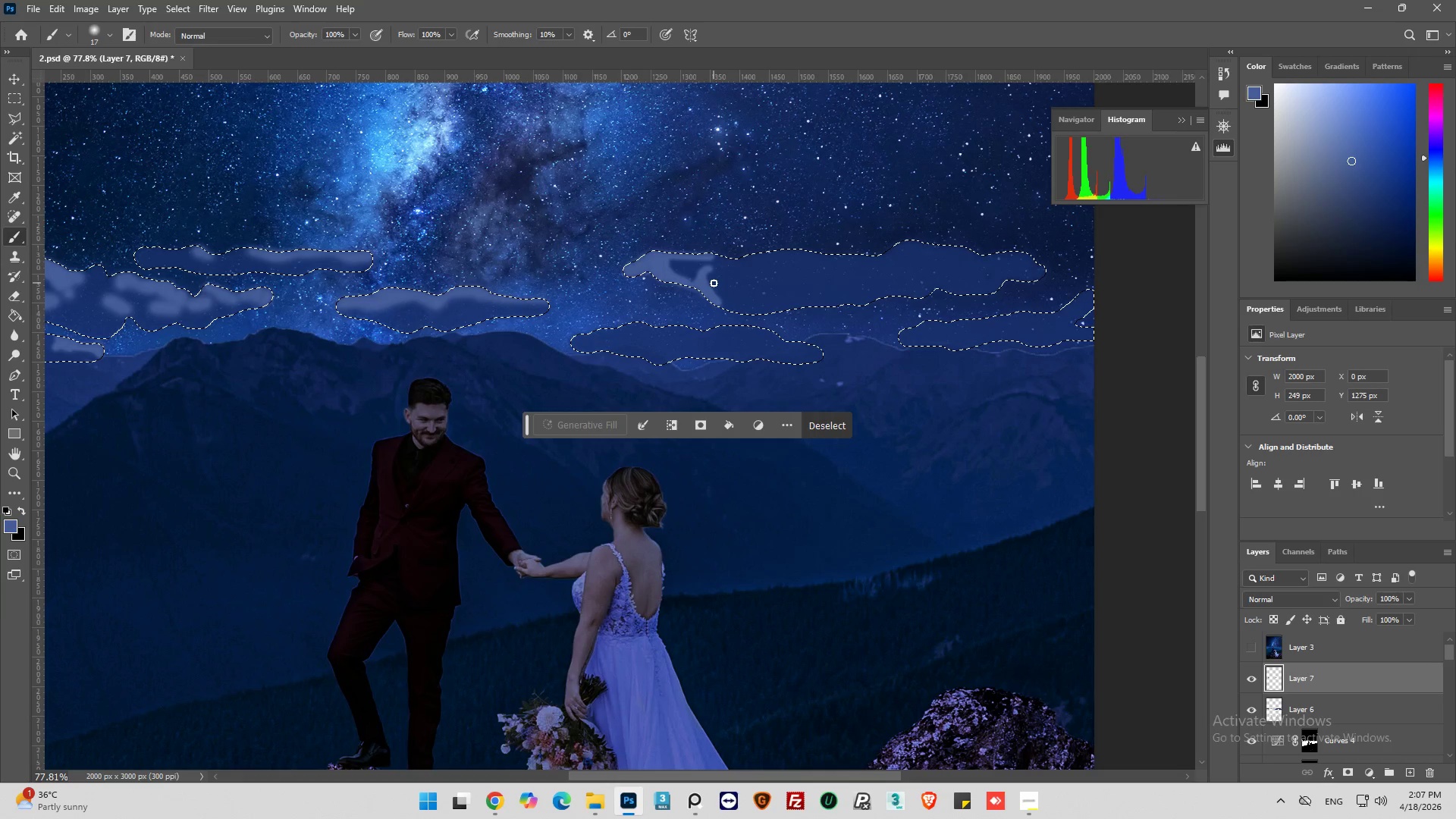 
left_click_drag(start_coordinate=[719, 291], to_coordinate=[777, 311])
 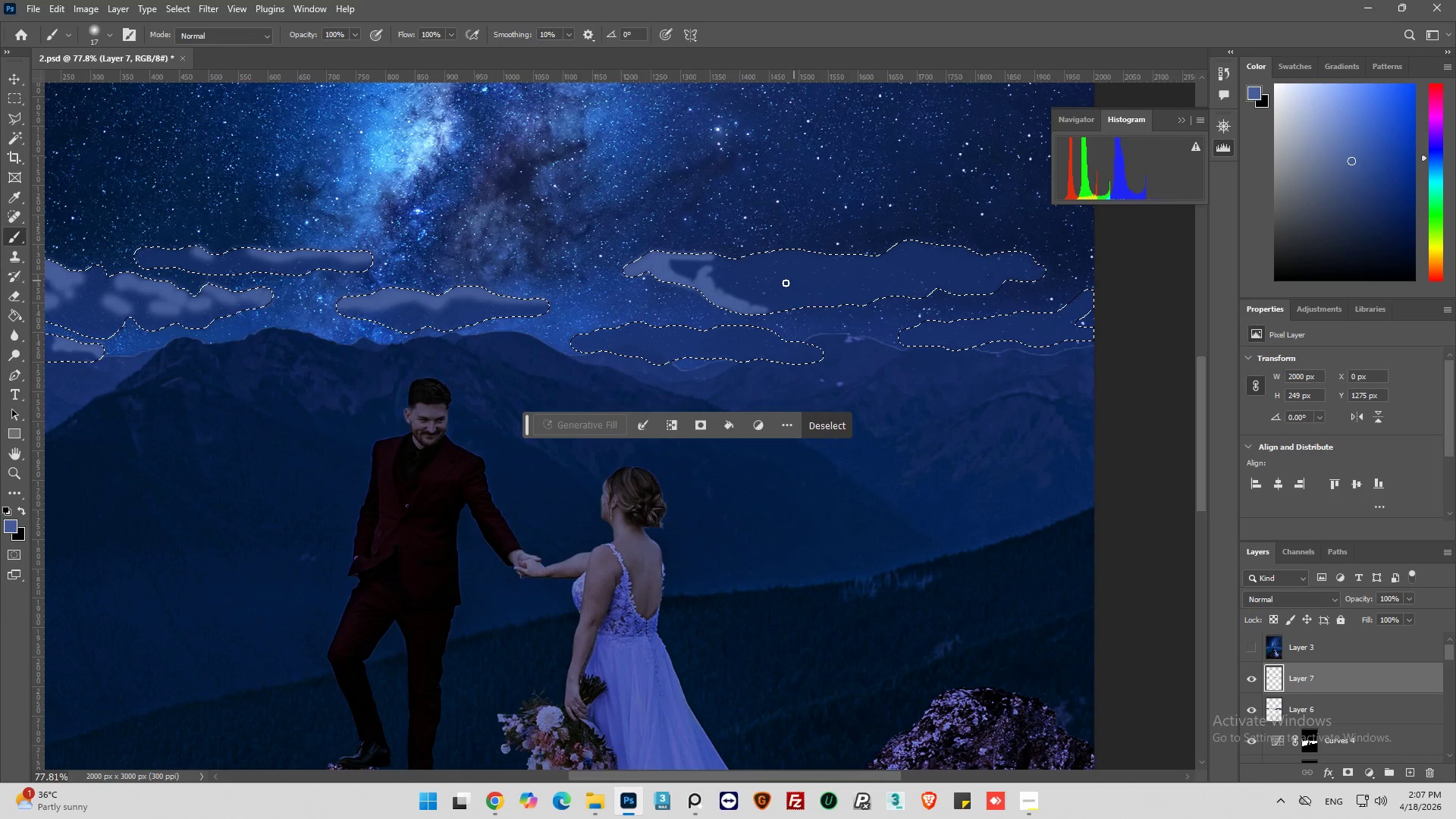 
left_click_drag(start_coordinate=[786, 283], to_coordinate=[863, 302])
 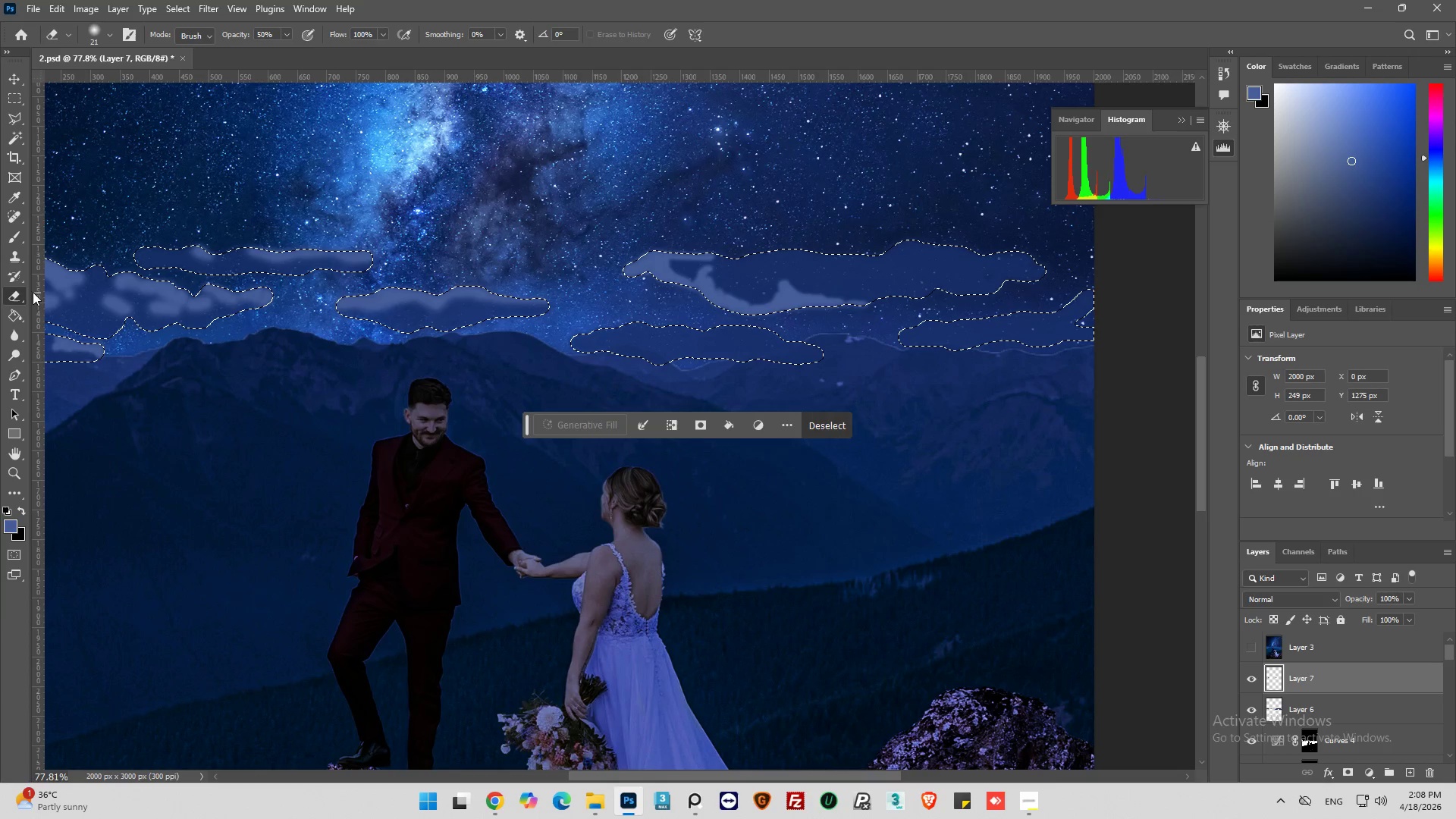 
left_click_drag(start_coordinate=[720, 262], to_coordinate=[710, 256])
 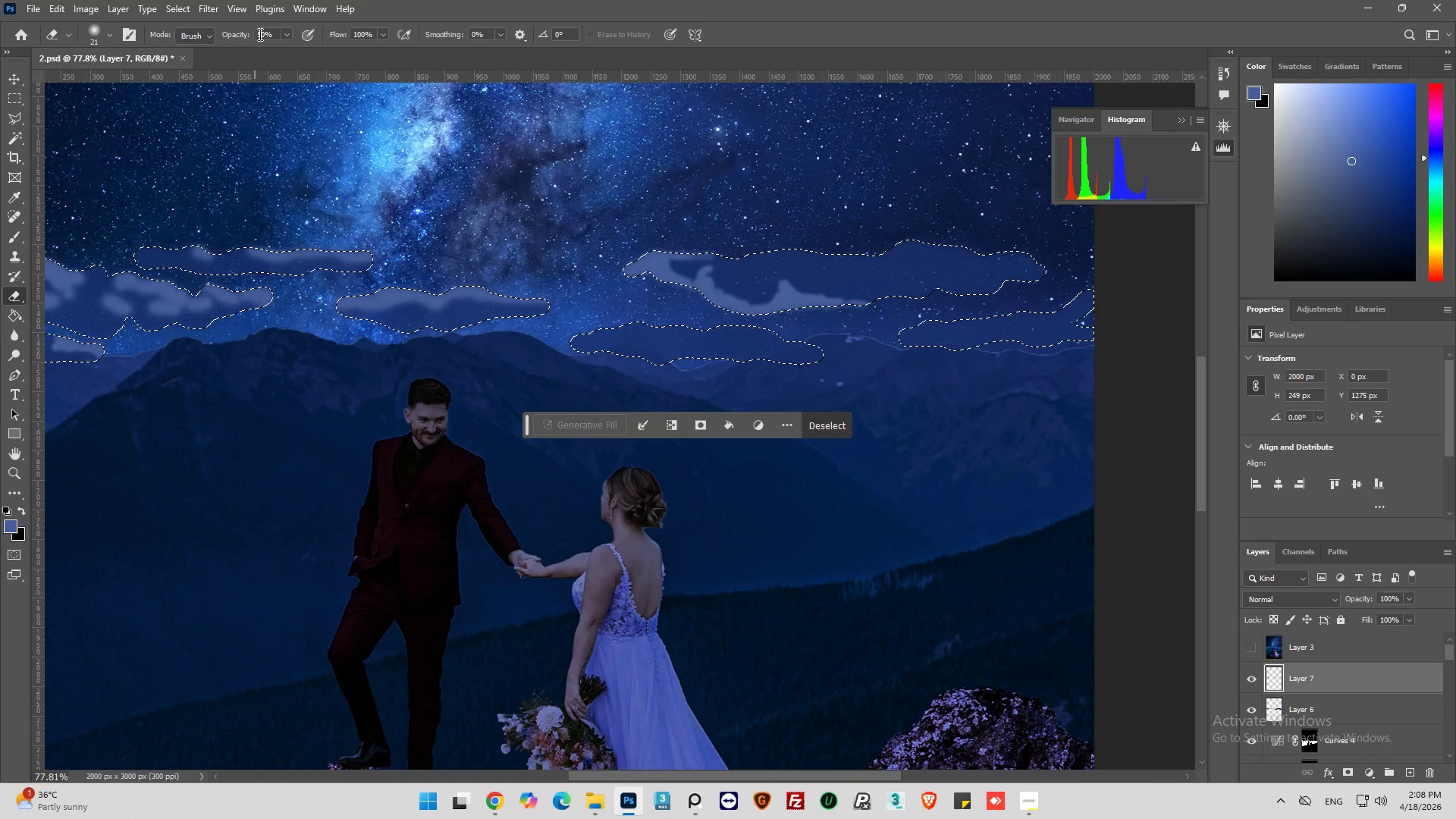 
double_click([260, 34])
 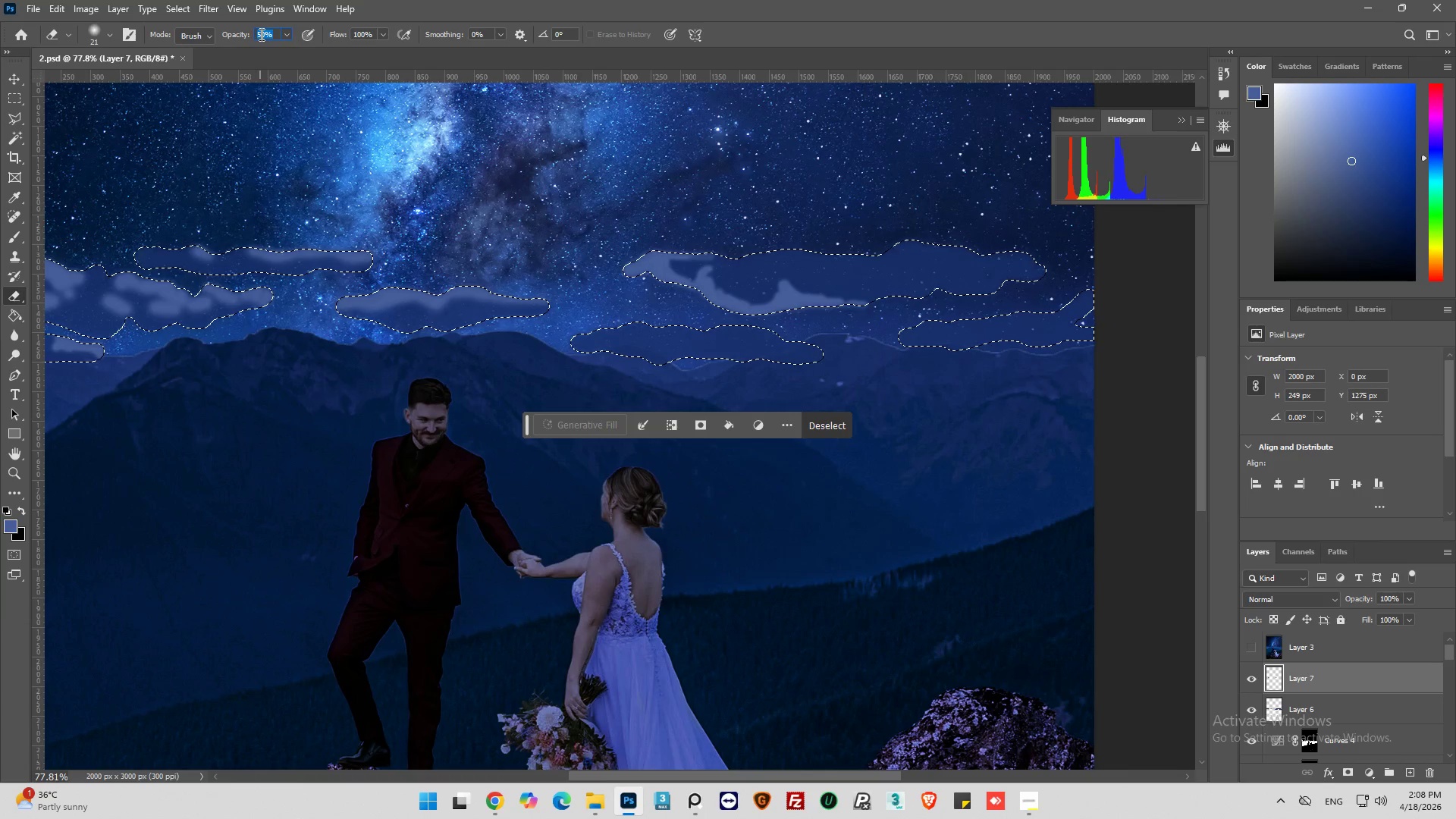 
type(100)
 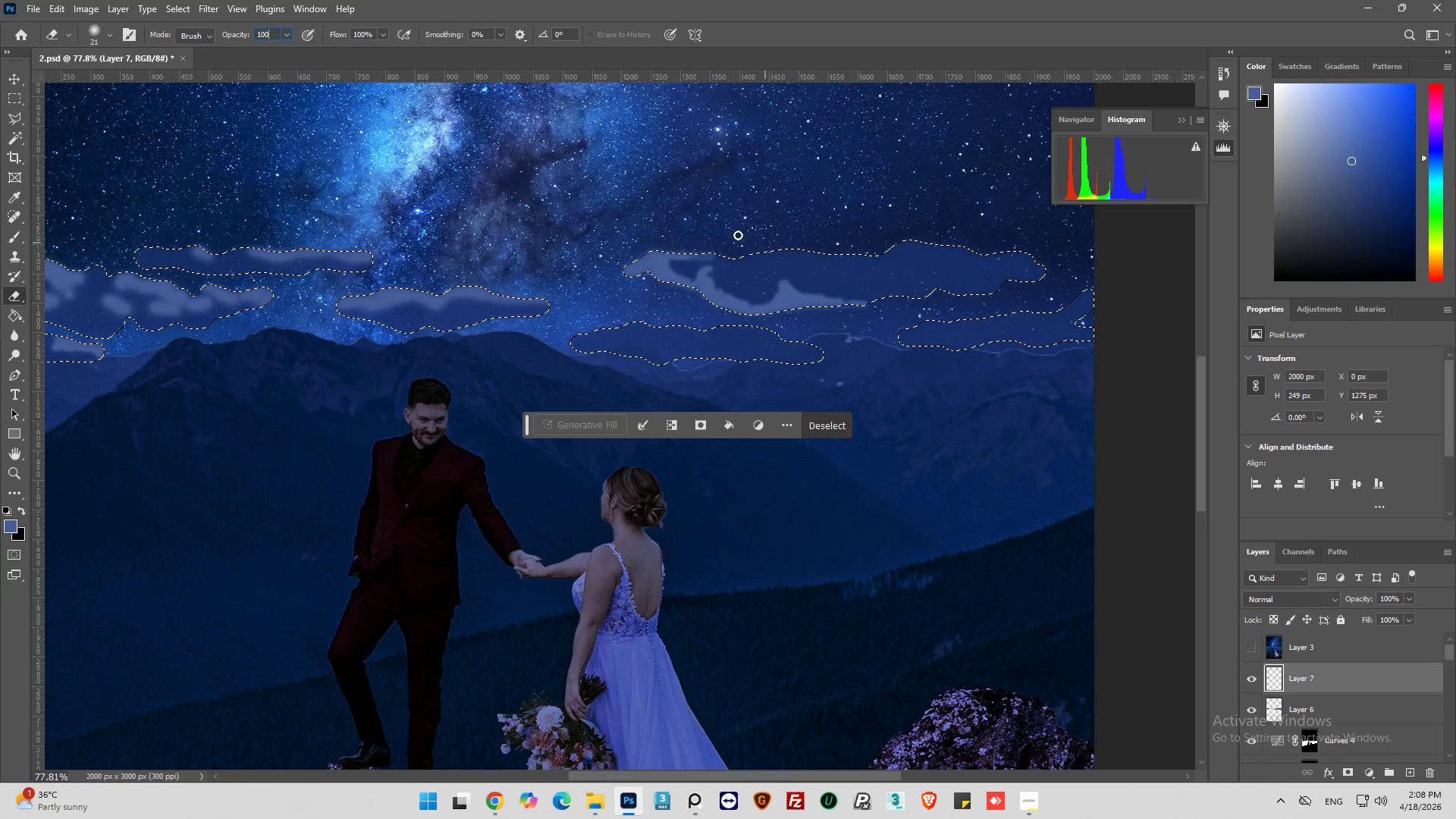 
left_click_drag(start_coordinate=[715, 256], to_coordinate=[657, 252])
 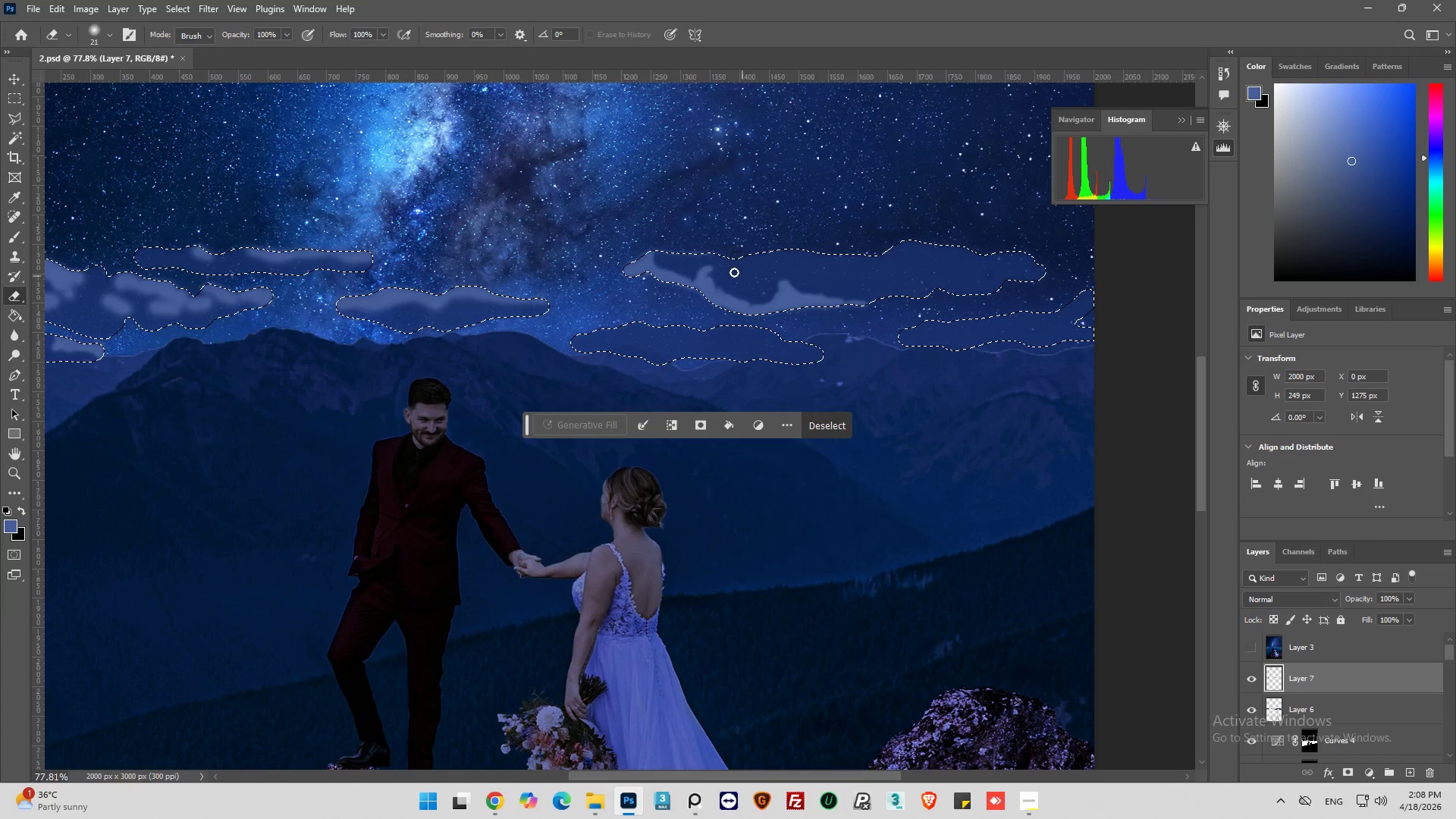 
left_click_drag(start_coordinate=[714, 265], to_coordinate=[755, 297])
 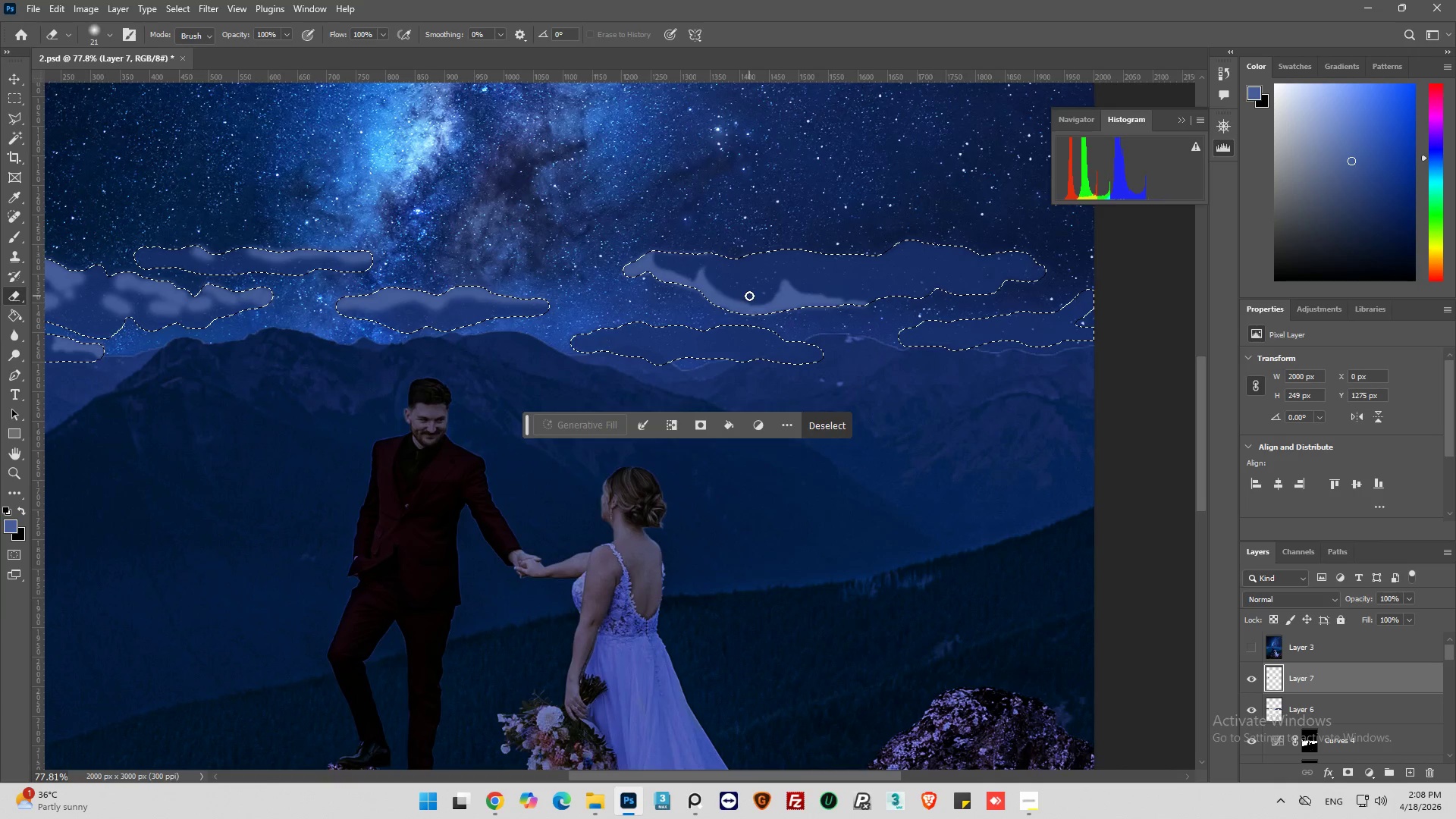 
hold_key(key=AltLeft, duration=0.38)
scroll: coordinate [743, 296], scroll_direction: down, amount: 6.0
 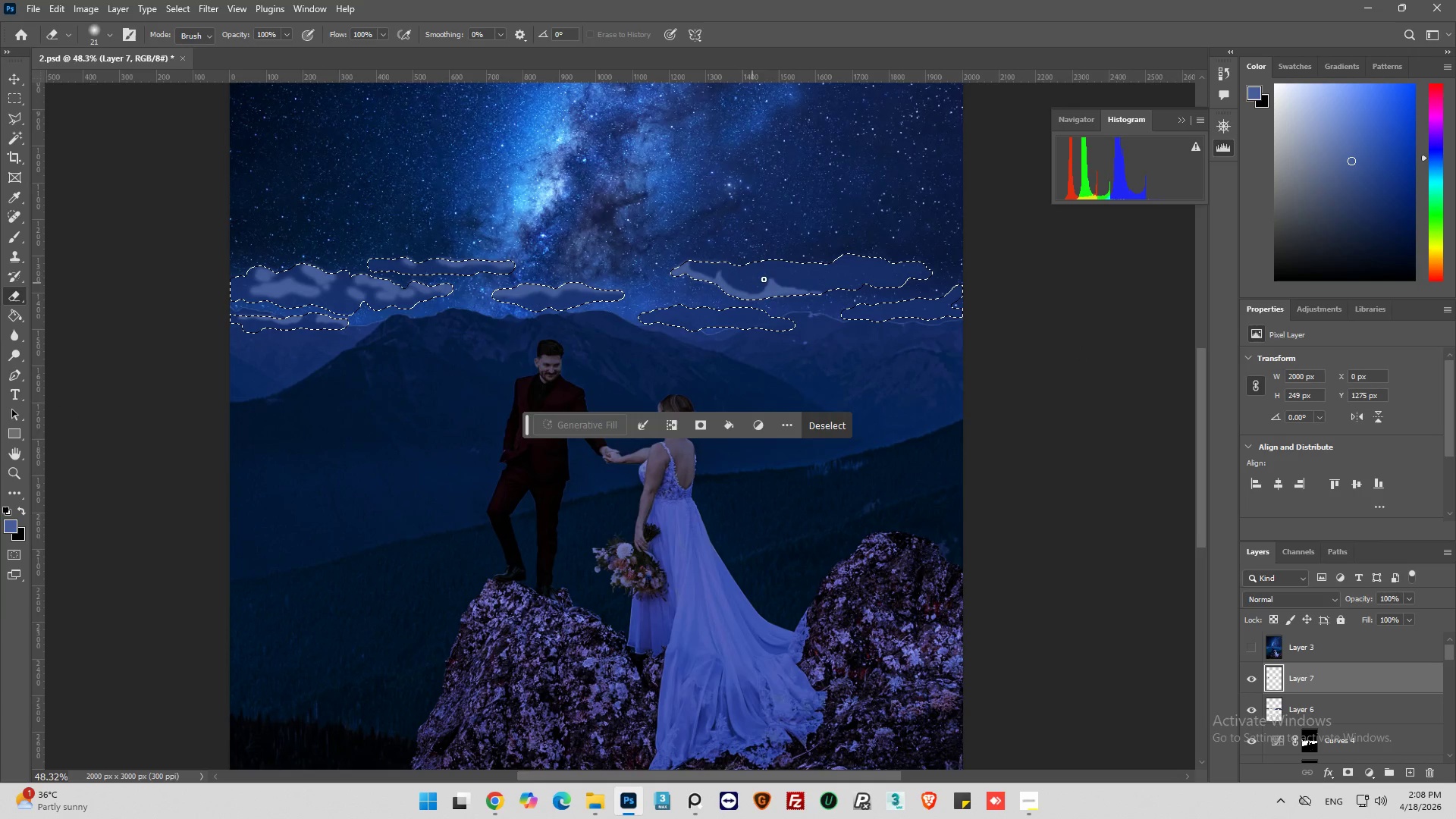 
key(Alt+AltLeft)
 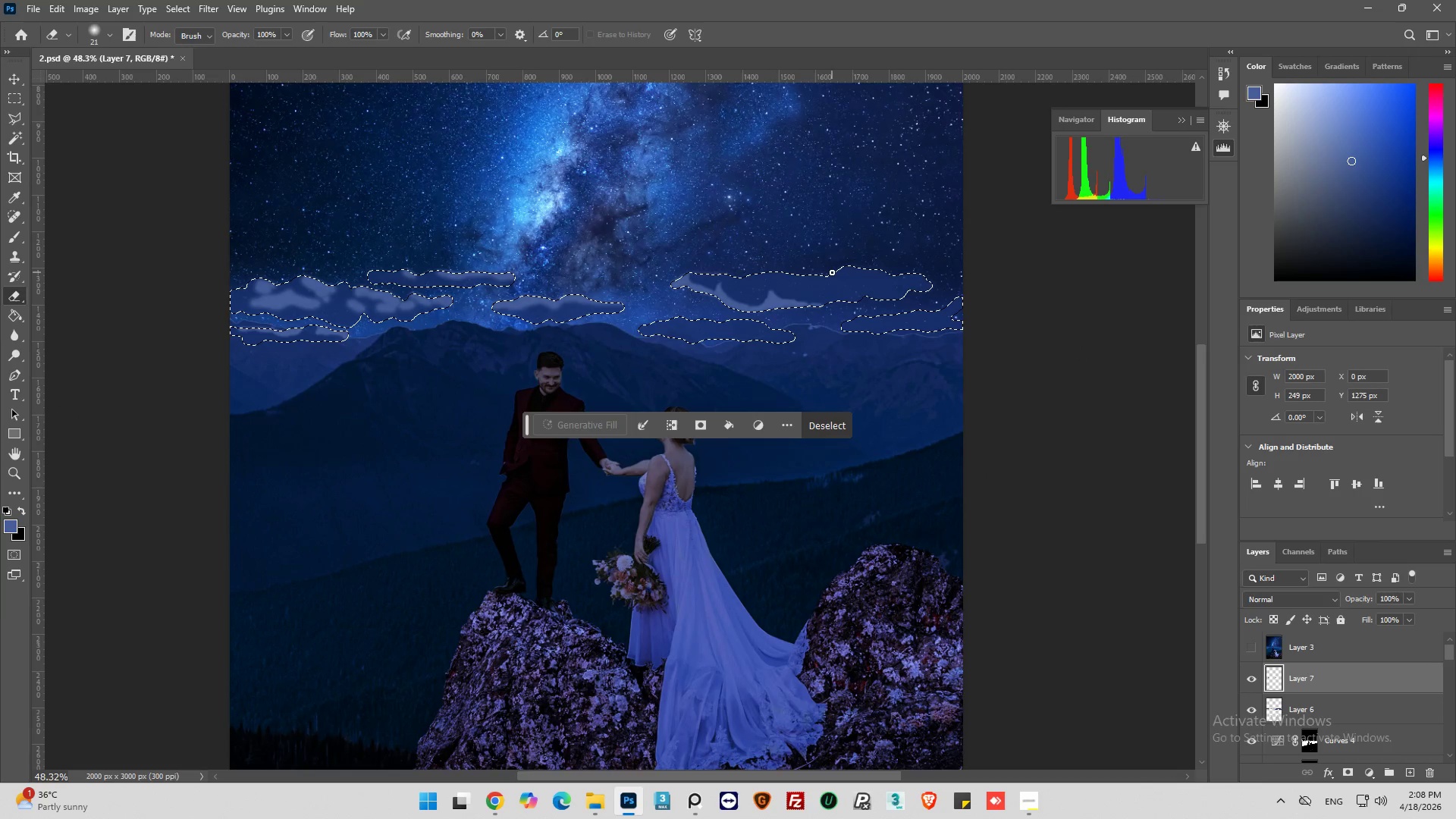 
scroll: coordinate [832, 272], scroll_direction: up, amount: 2.0
 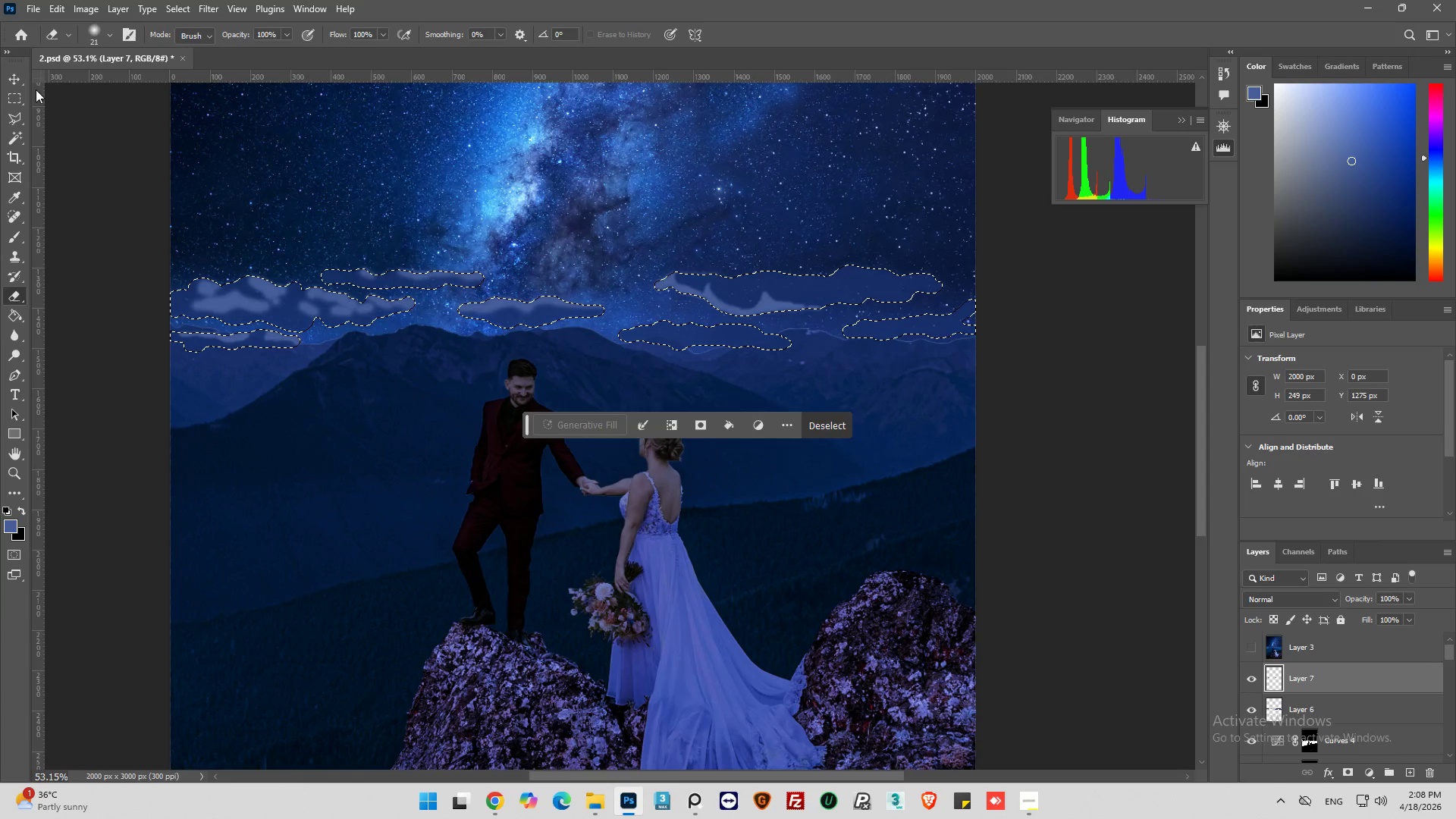 
wait(7.23)
 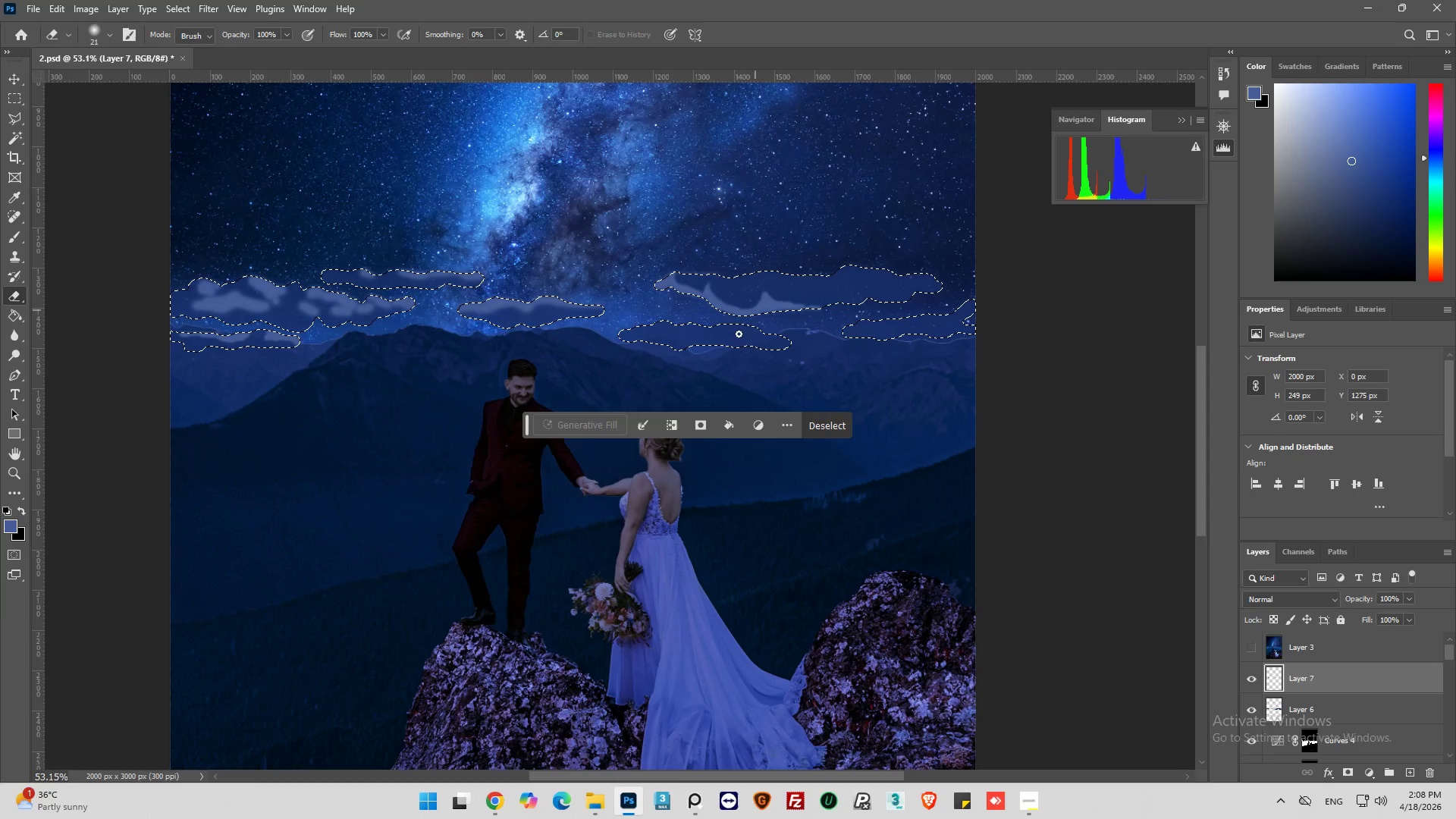 
left_click([8, 237])
 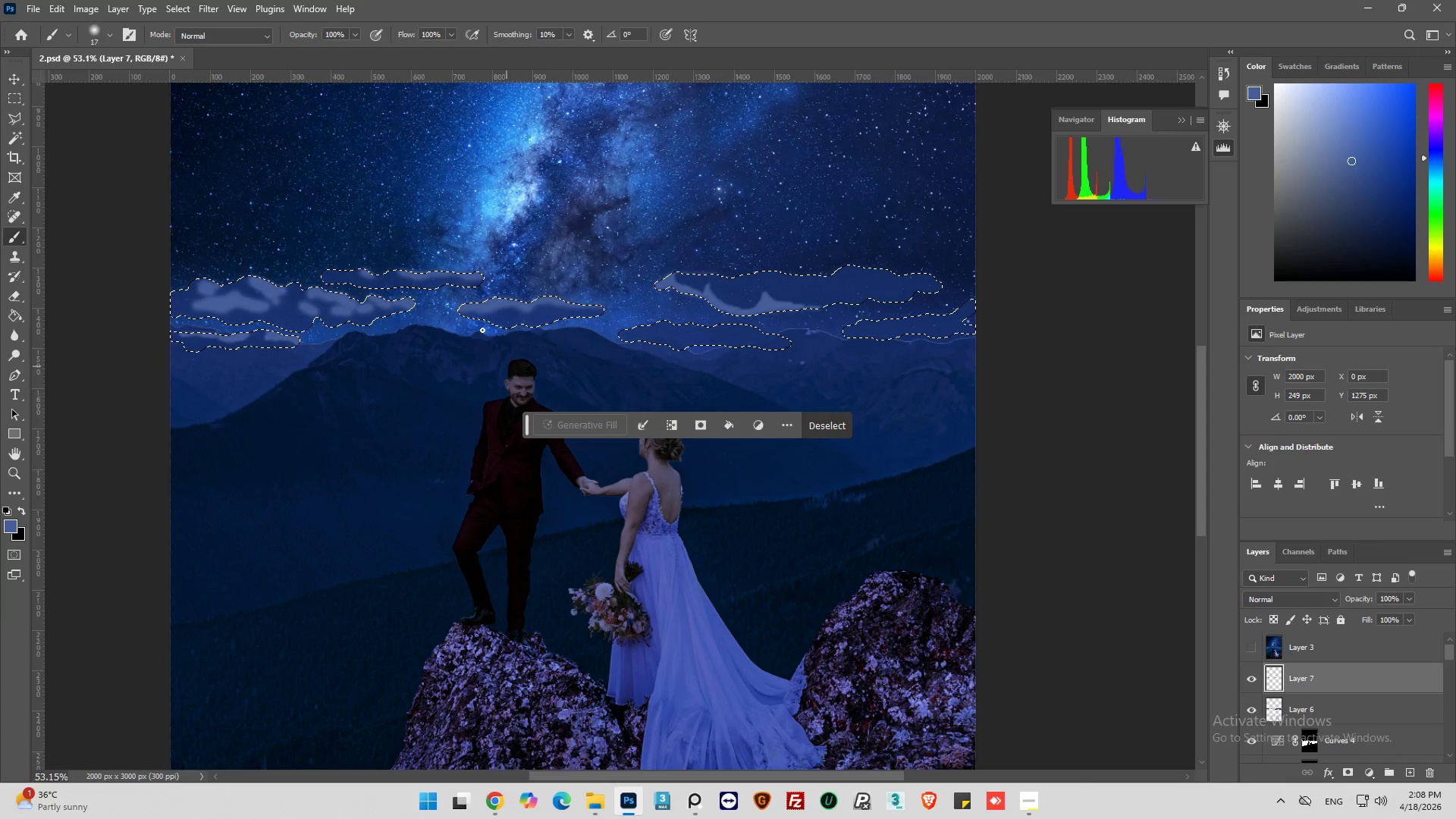 
hold_key(key=AltLeft, duration=0.56)
scroll: coordinate [667, 346], scroll_direction: up, amount: 7.0
 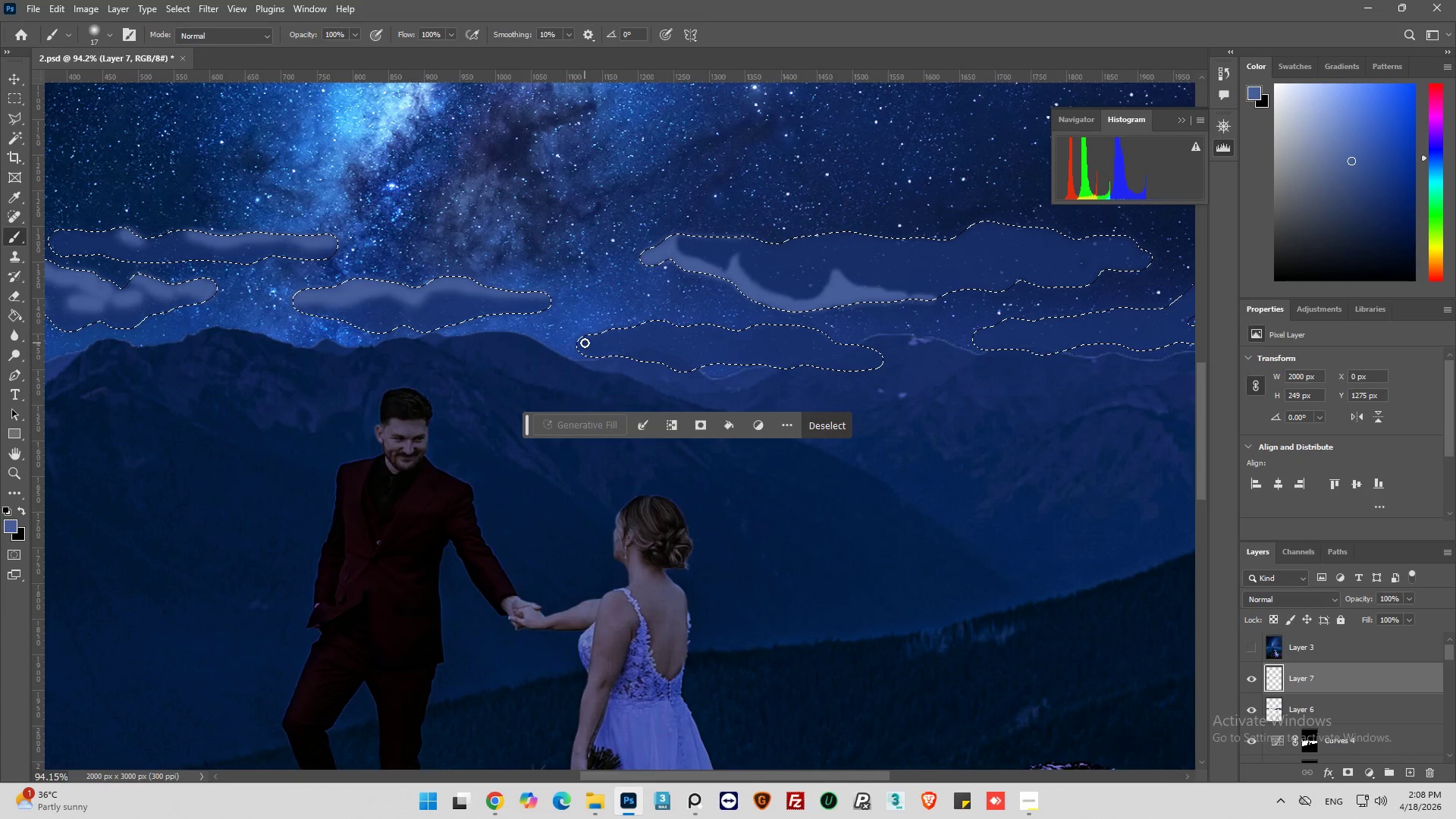 
left_click_drag(start_coordinate=[579, 344], to_coordinate=[608, 339])
 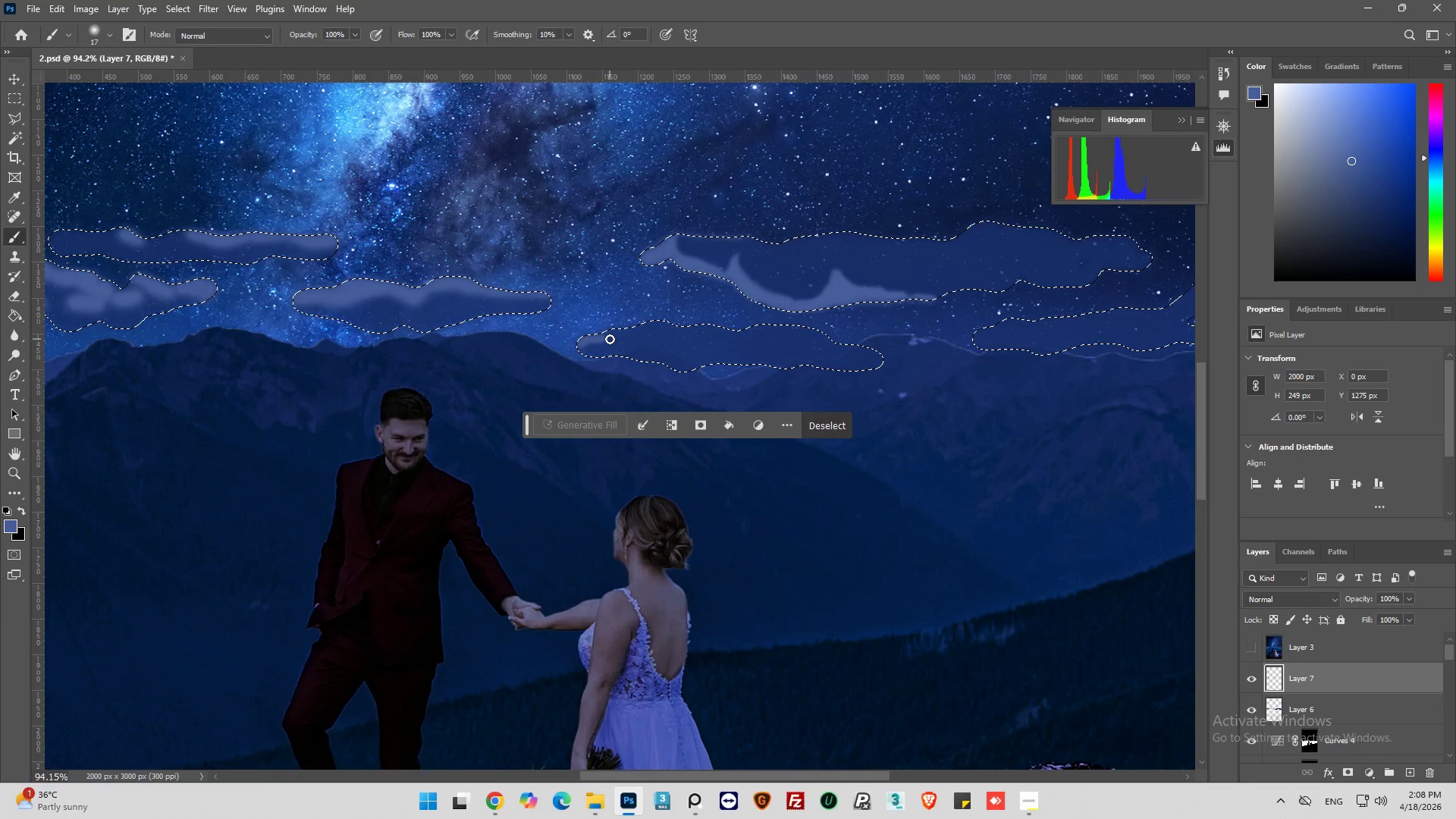 
left_click_drag(start_coordinate=[610, 339], to_coordinate=[632, 327])
 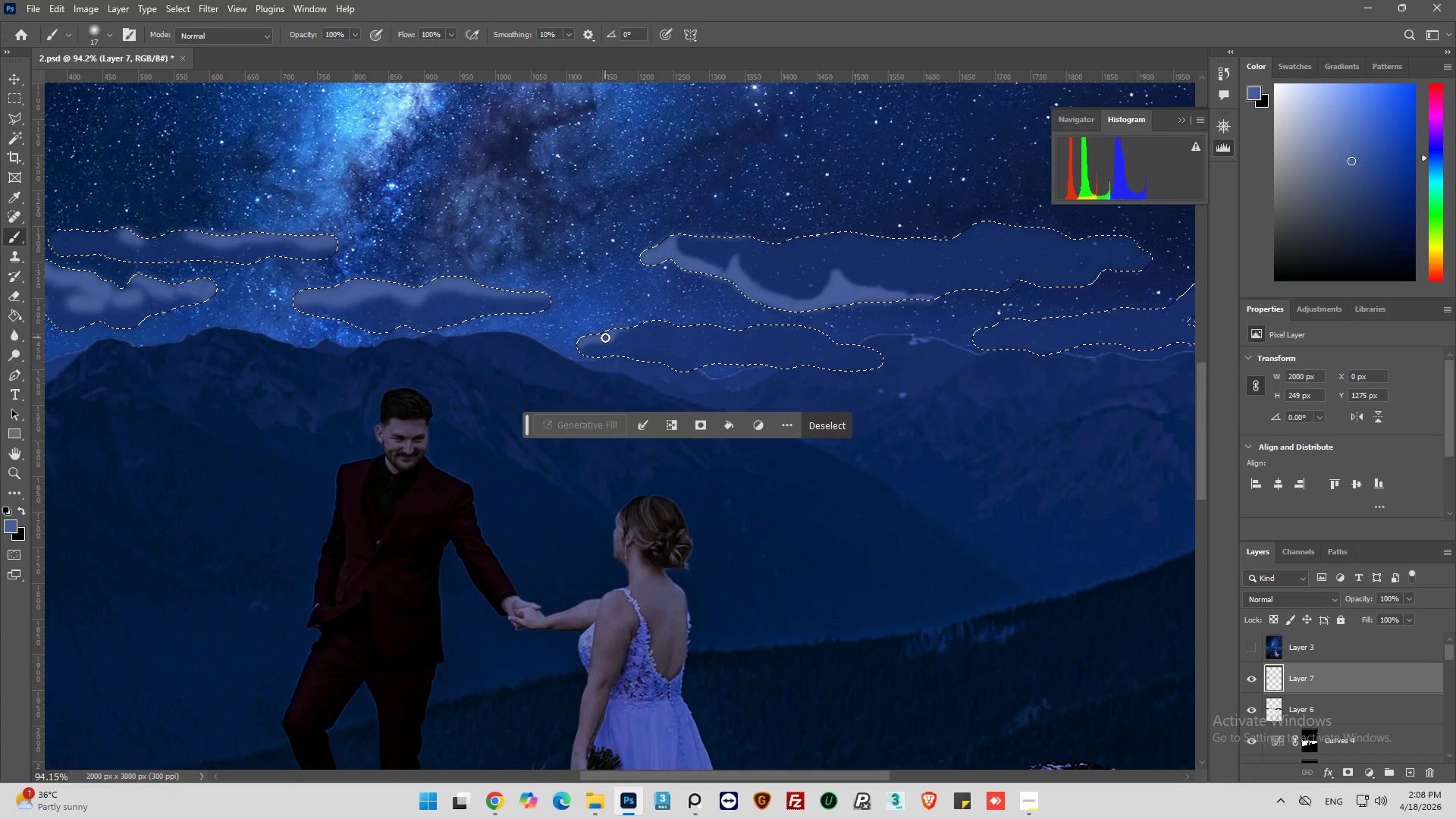 
left_click_drag(start_coordinate=[606, 337], to_coordinate=[608, 346])
 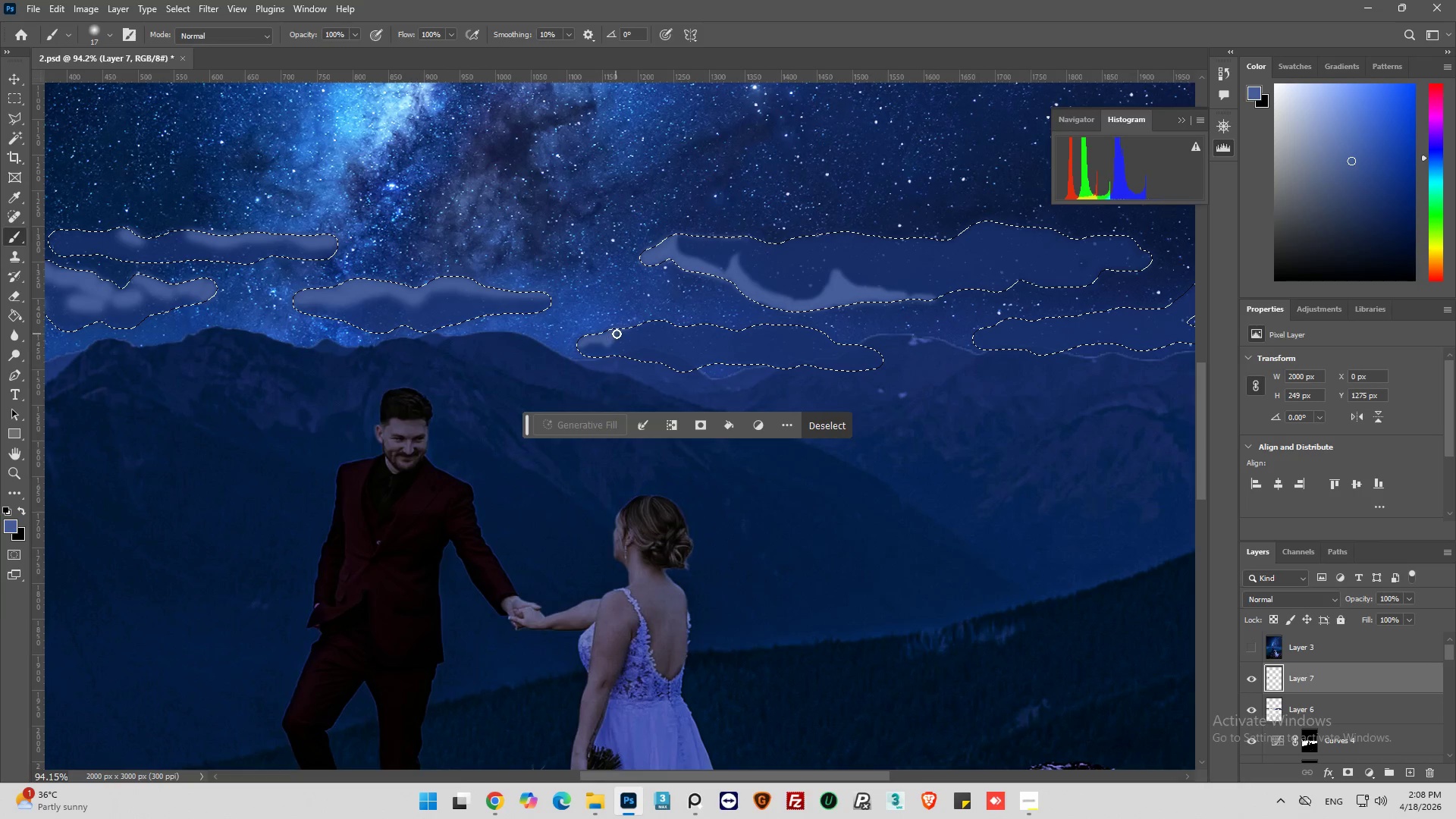 
left_click_drag(start_coordinate=[617, 334], to_coordinate=[645, 337])
 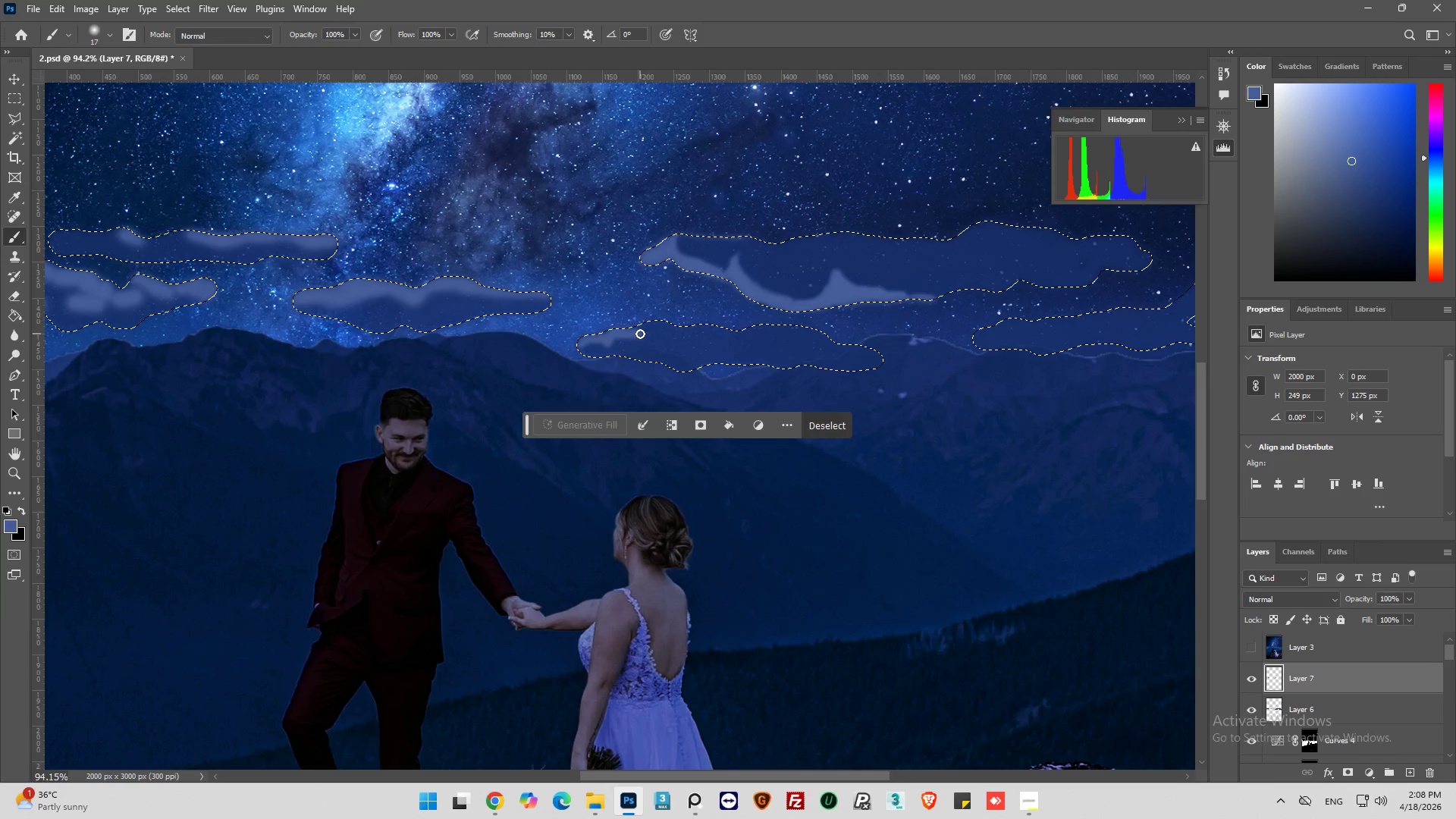 
left_click_drag(start_coordinate=[640, 334], to_coordinate=[657, 326])
 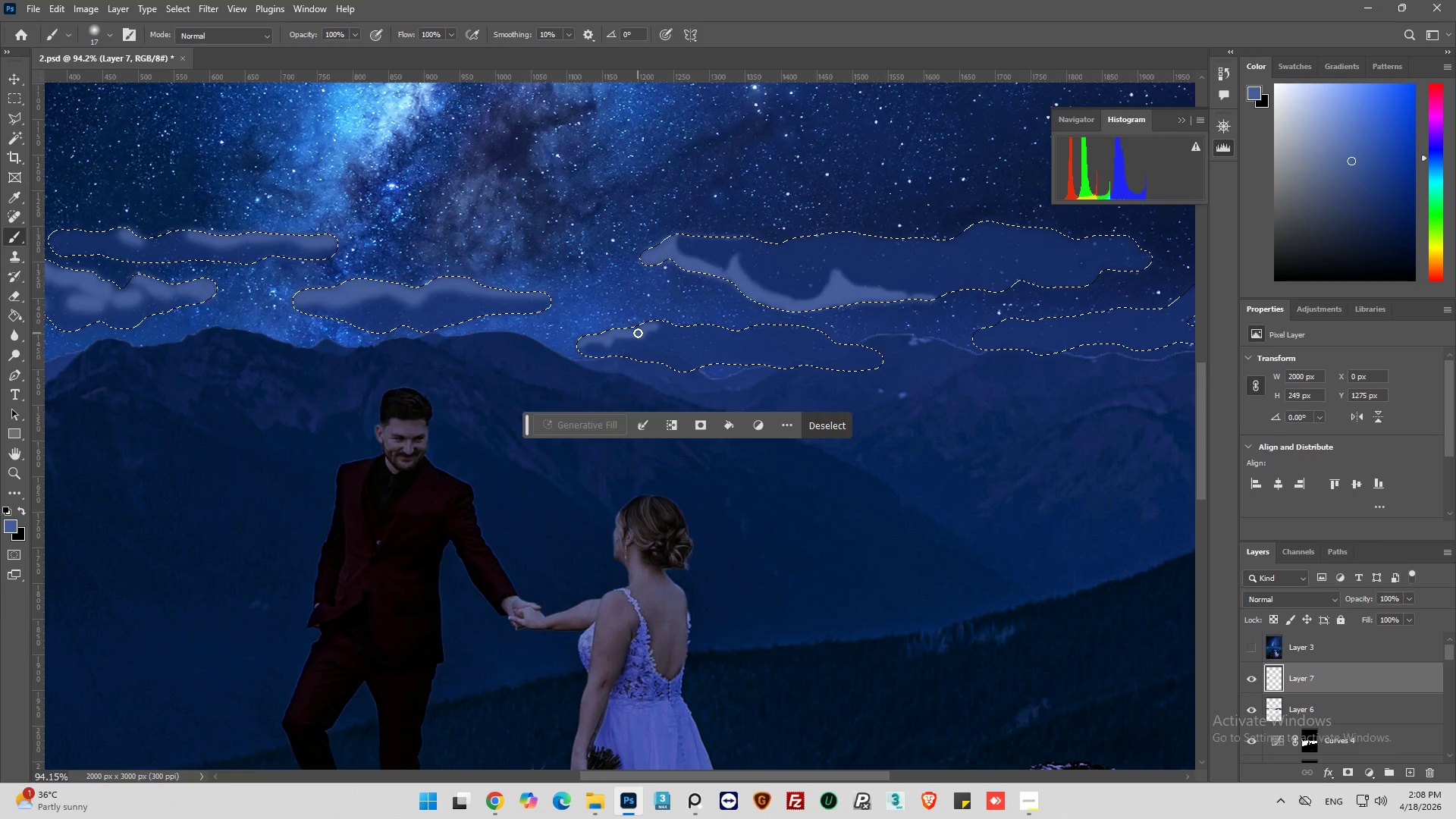 
left_click_drag(start_coordinate=[638, 333], to_coordinate=[641, 339])
 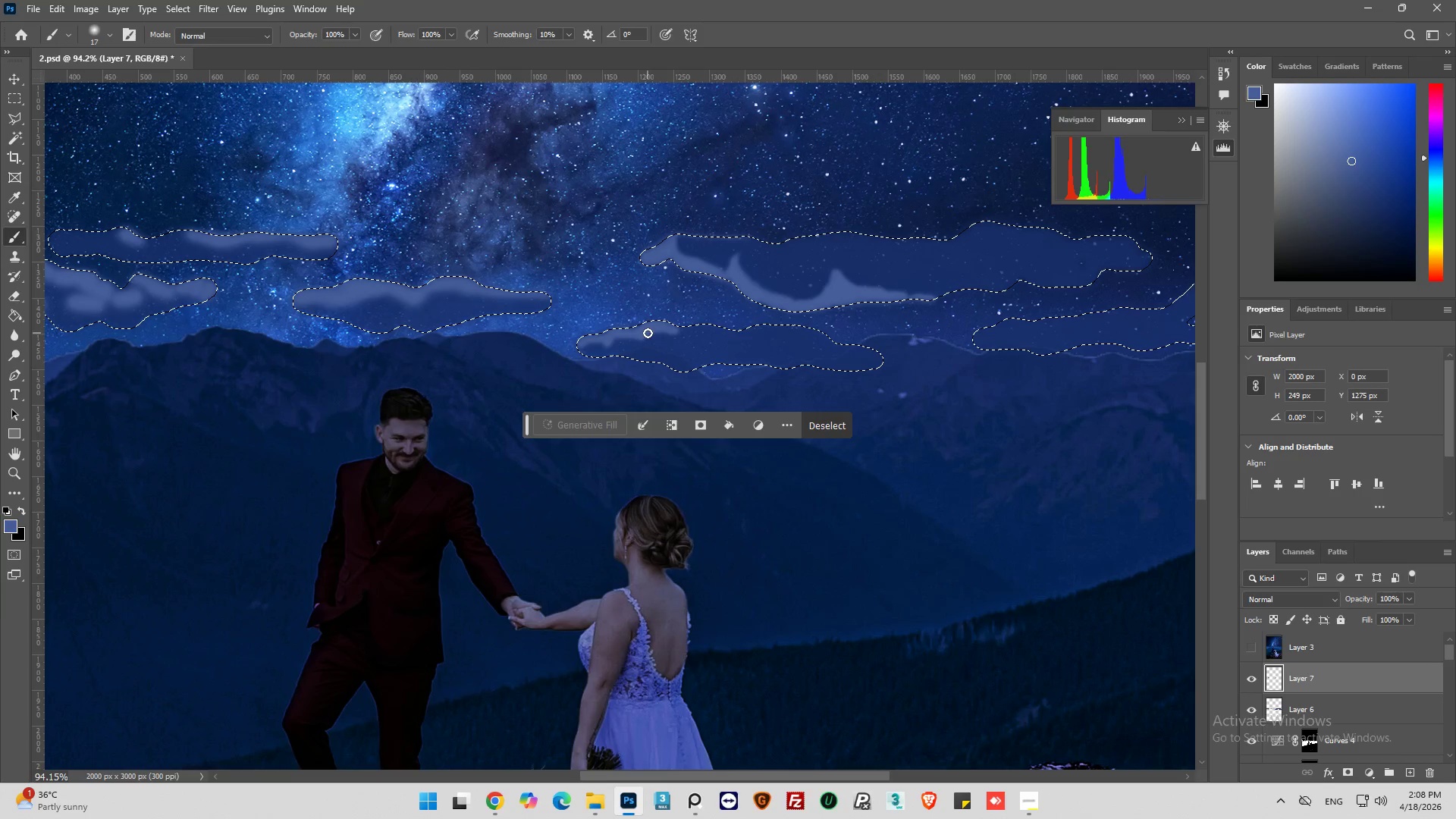 
left_click_drag(start_coordinate=[648, 333], to_coordinate=[642, 339])
 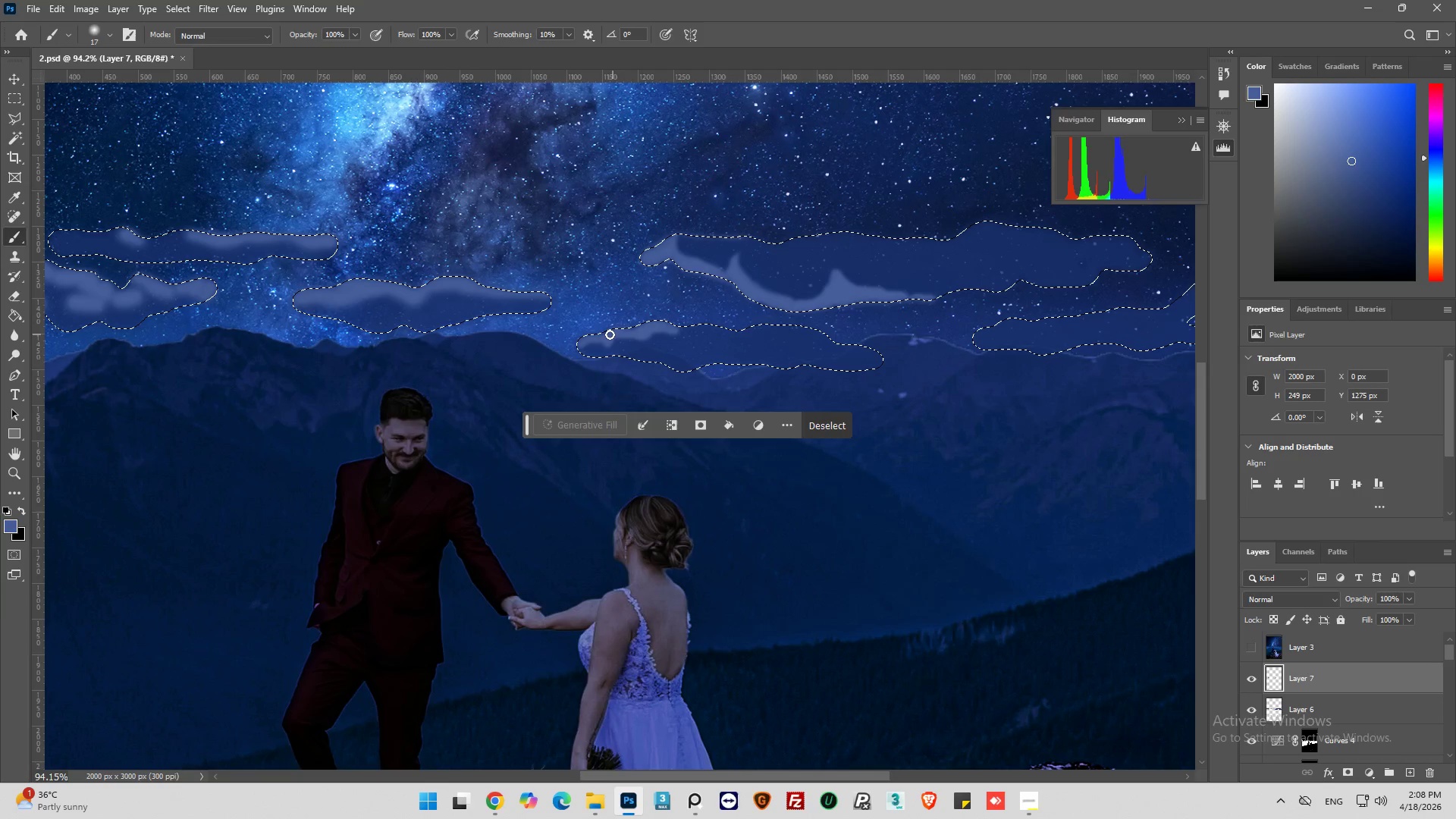 
left_click_drag(start_coordinate=[606, 335], to_coordinate=[598, 340])
 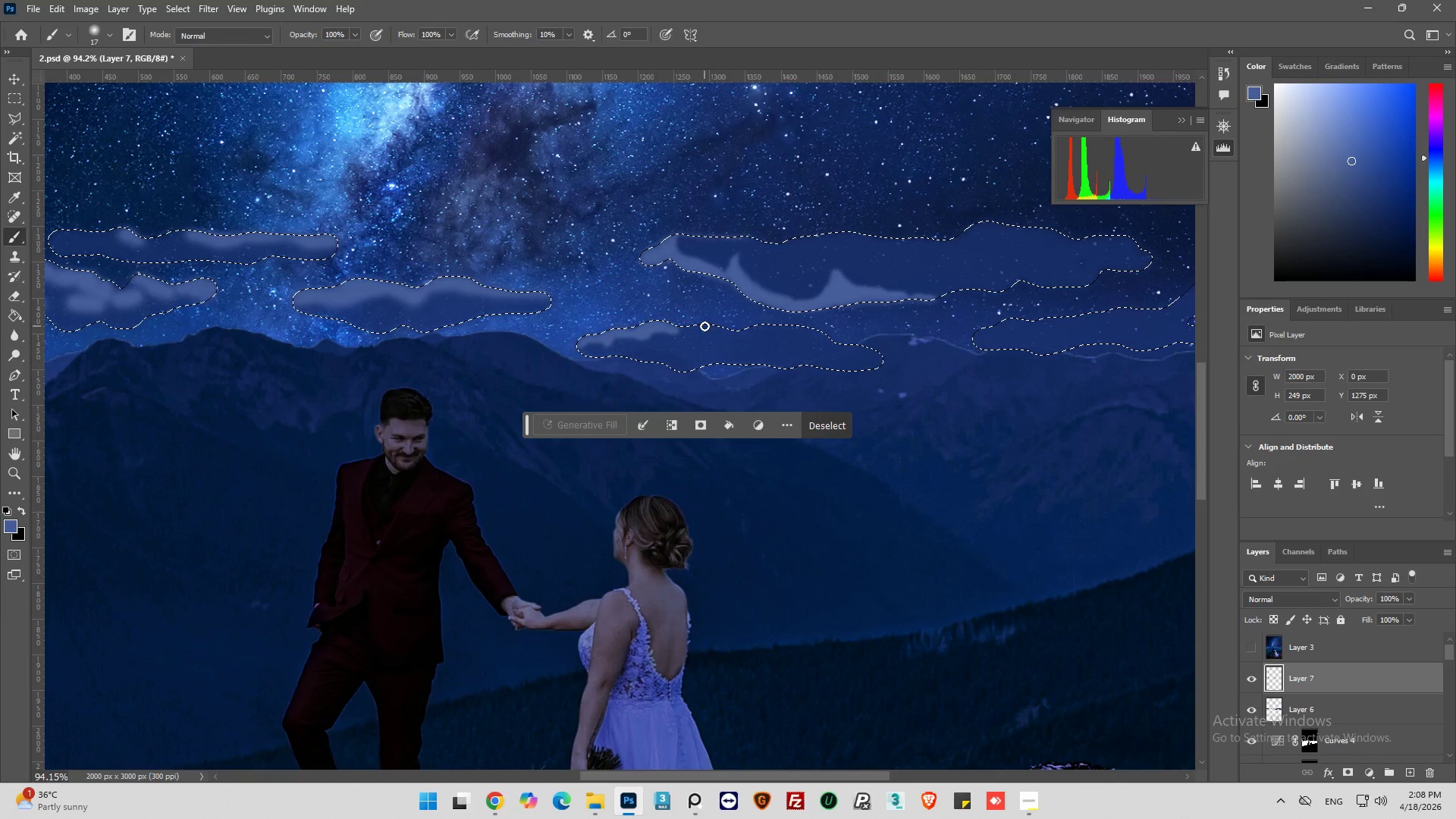 
left_click_drag(start_coordinate=[704, 326], to_coordinate=[677, 331])
 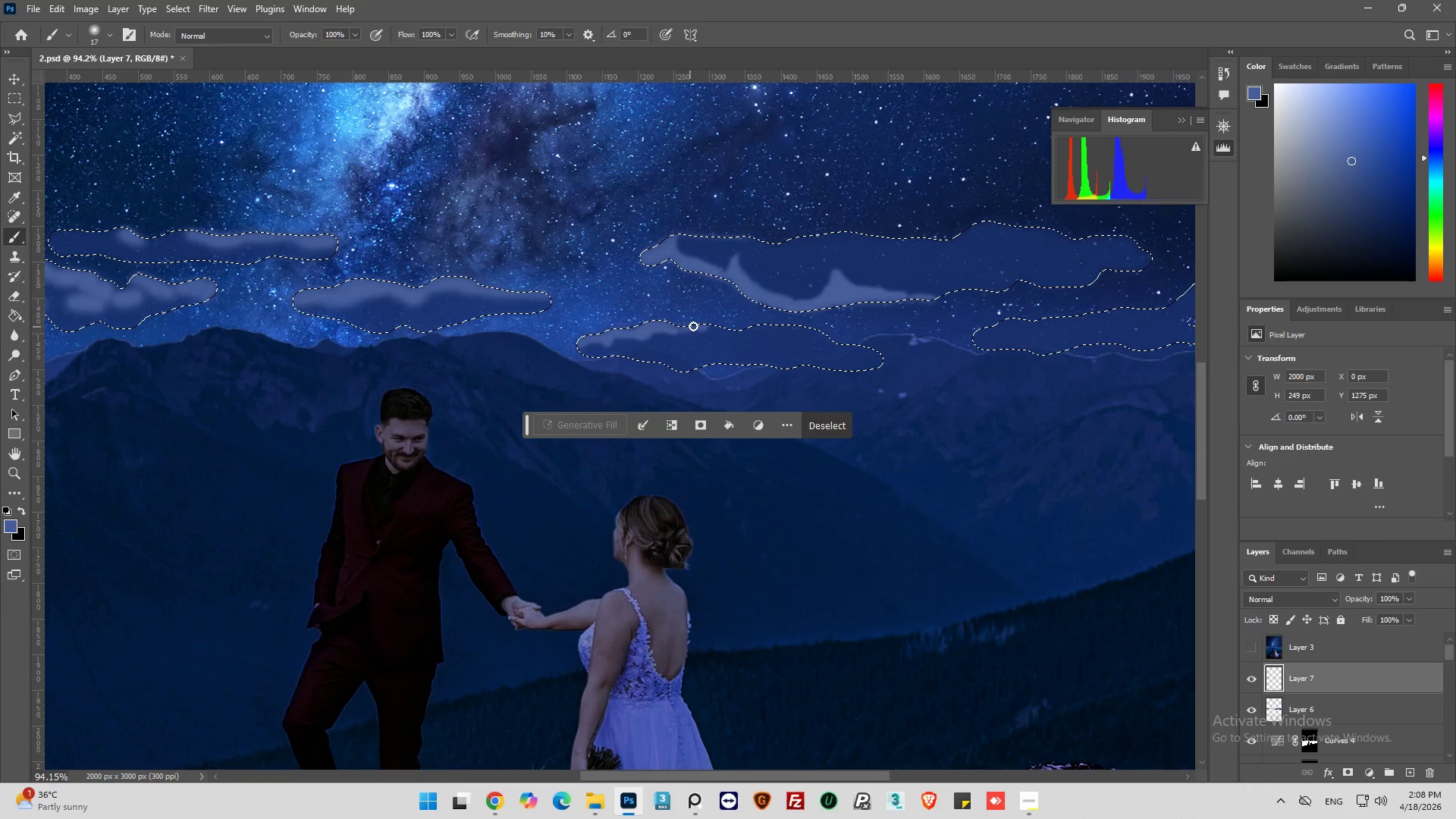 
left_click_drag(start_coordinate=[695, 326], to_coordinate=[733, 353])
 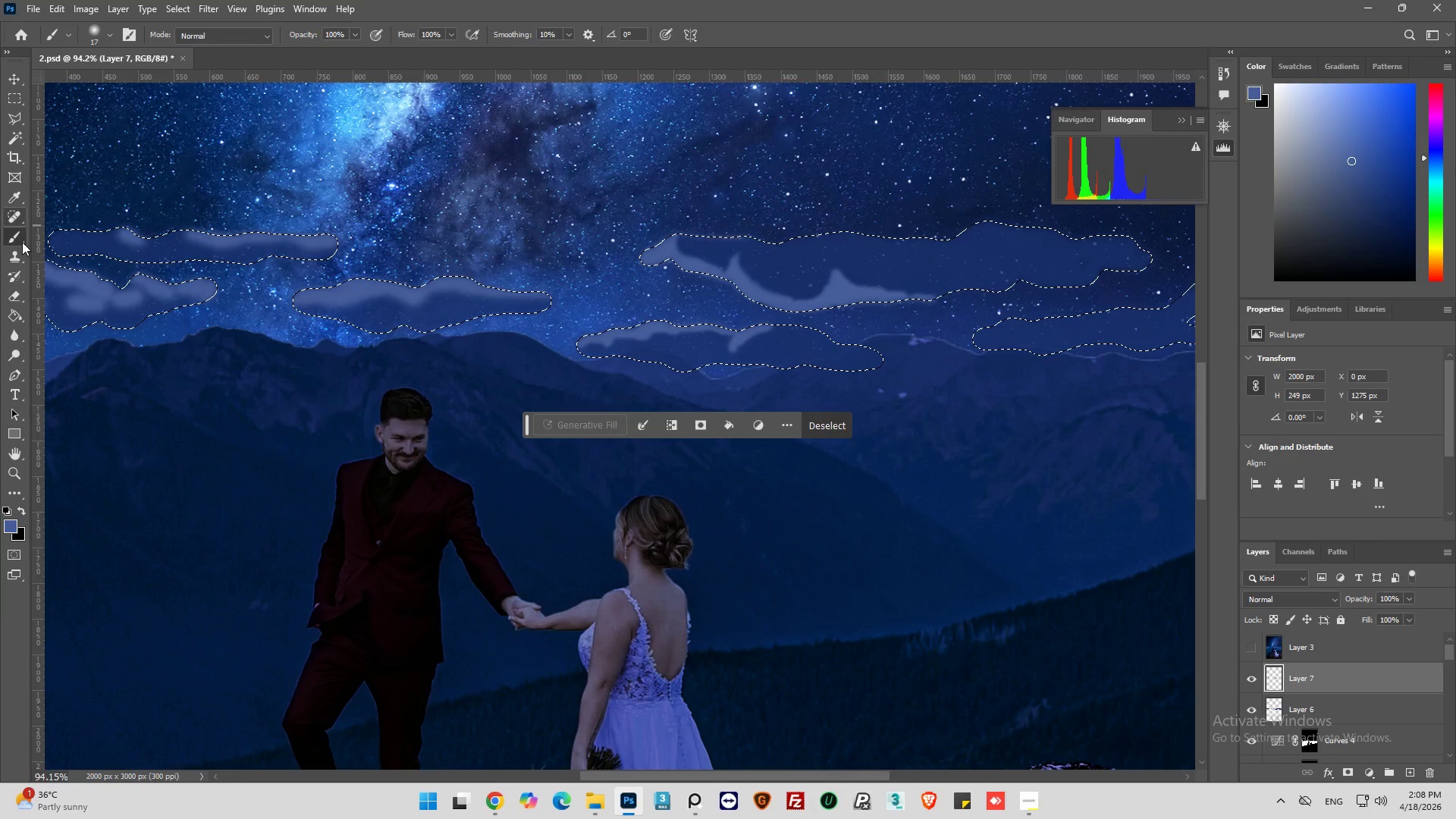 
left_click_drag(start_coordinate=[9, 296], to_coordinate=[13, 294])
 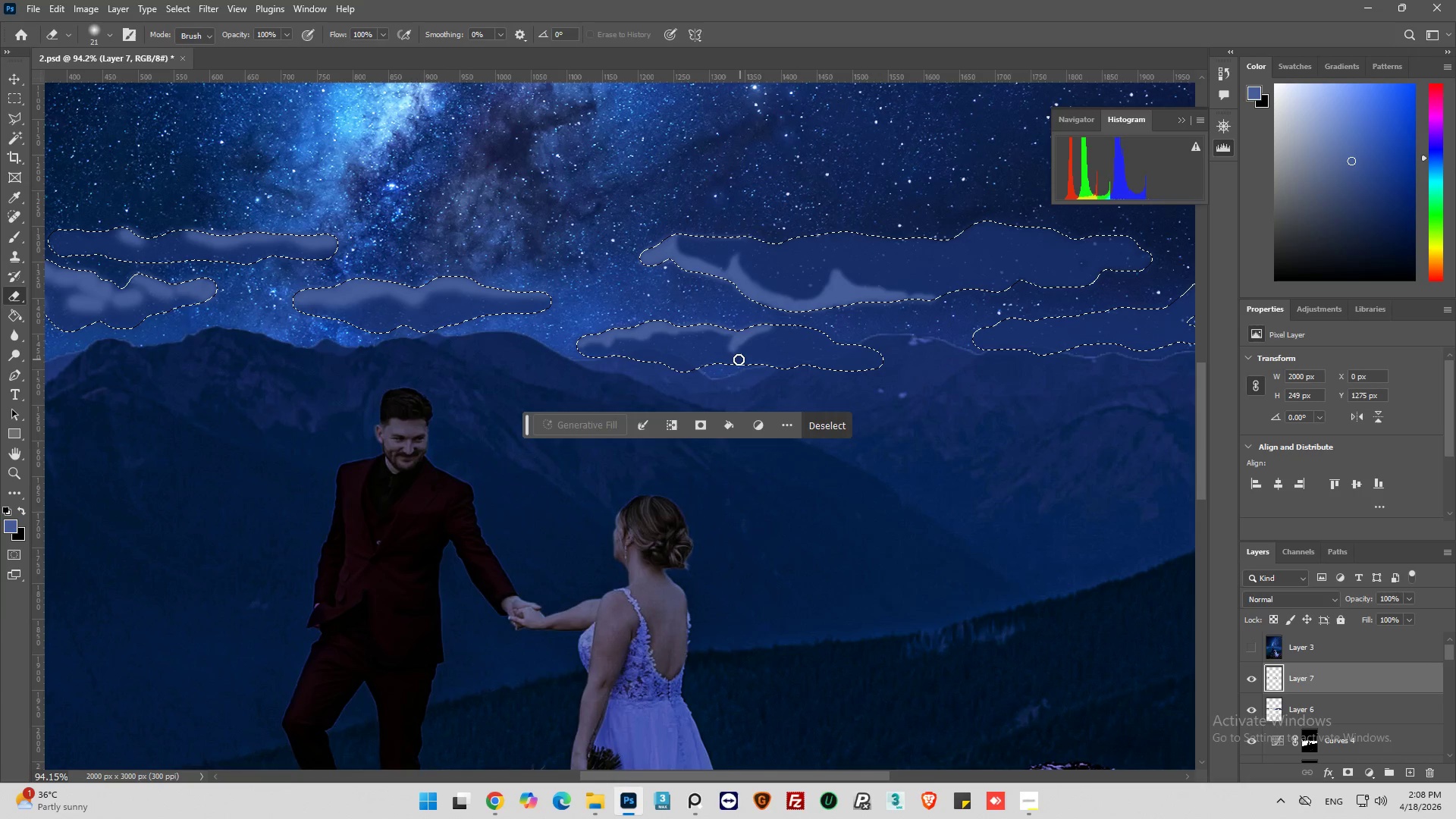 
left_click_drag(start_coordinate=[736, 360], to_coordinate=[818, 354])
 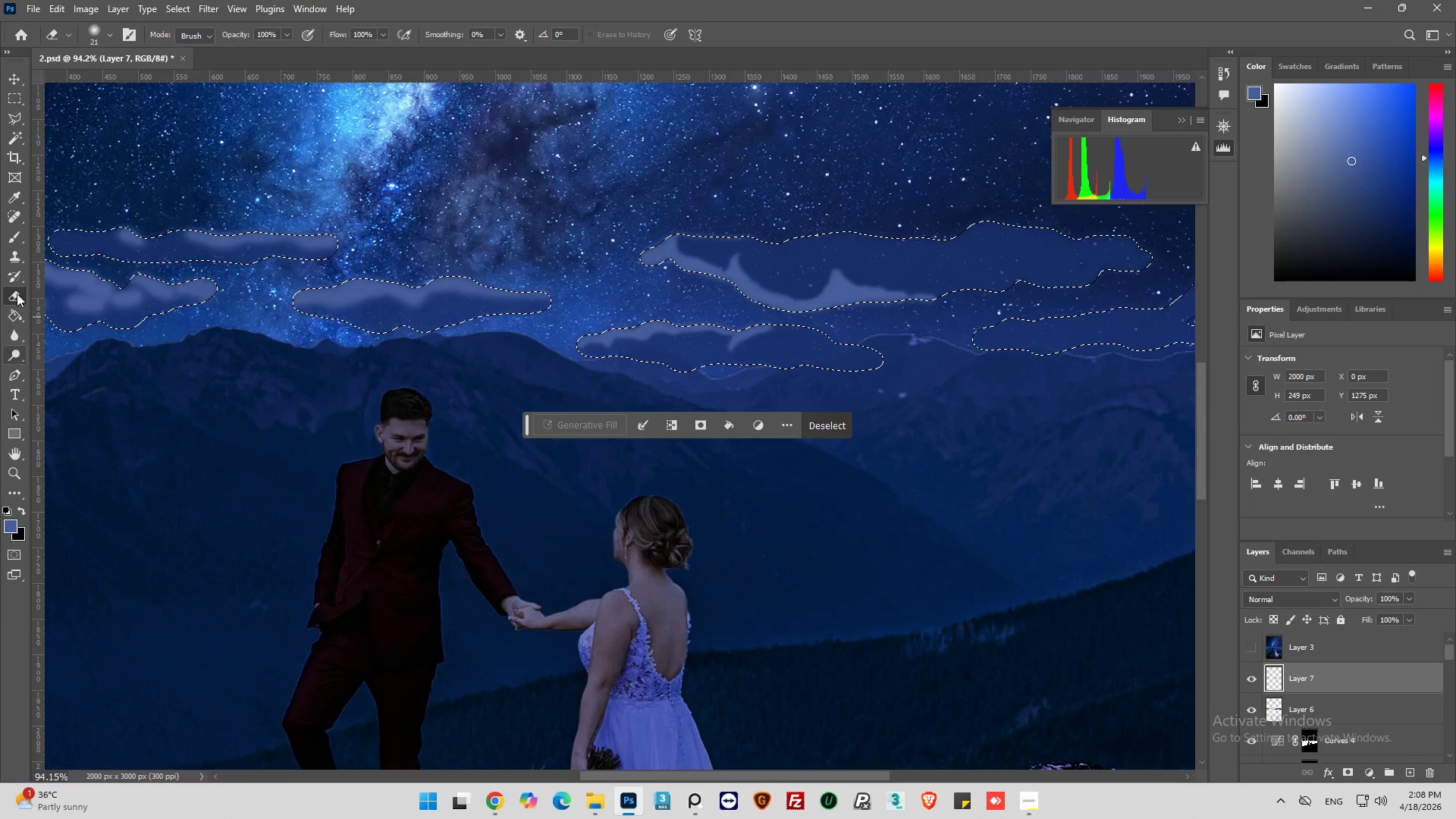 
left_click([11, 240])
 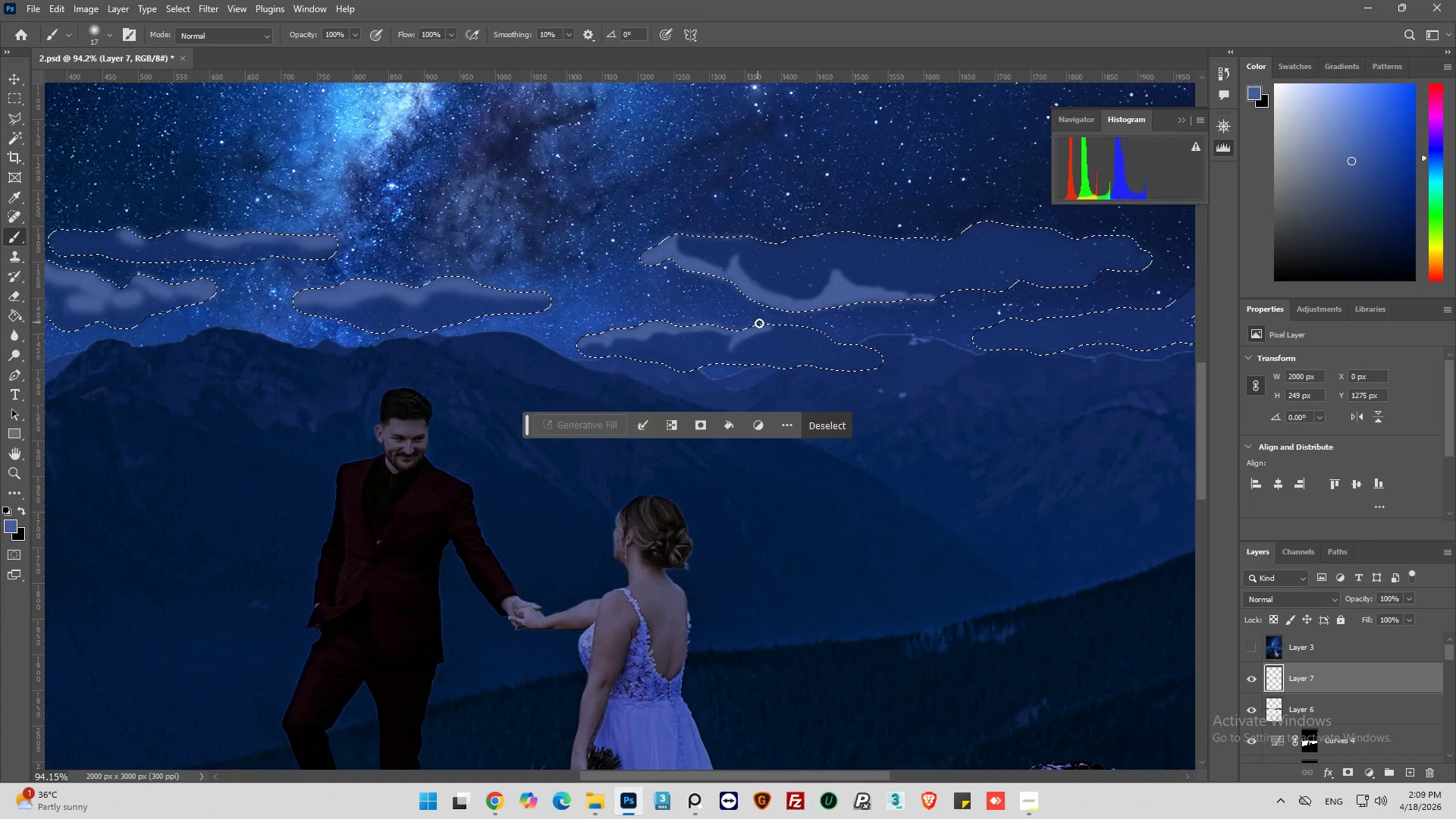 
left_click_drag(start_coordinate=[770, 325], to_coordinate=[806, 322])
 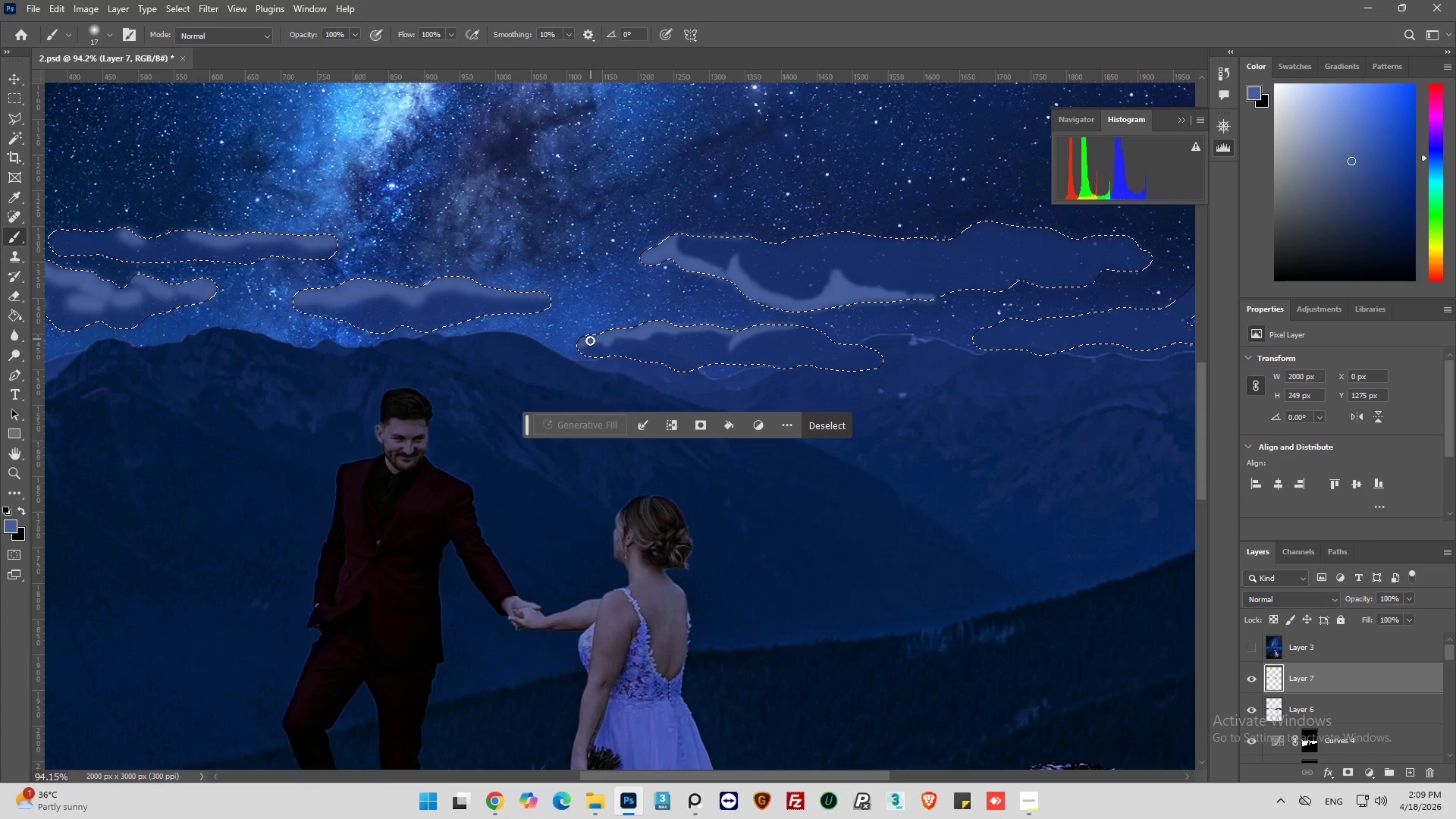 
left_click_drag(start_coordinate=[586, 343], to_coordinate=[595, 363])
 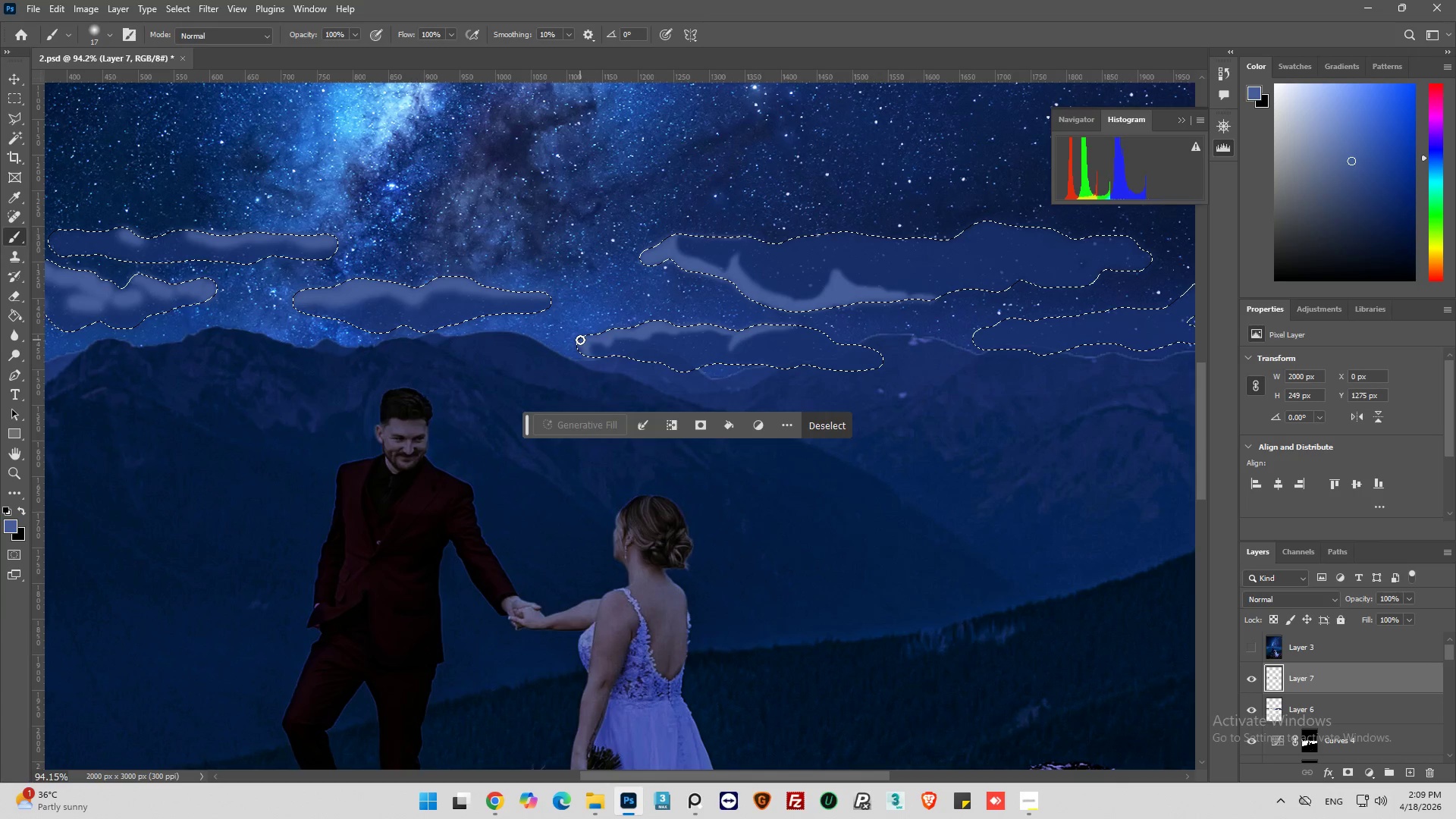 
left_click_drag(start_coordinate=[580, 340], to_coordinate=[604, 378])
 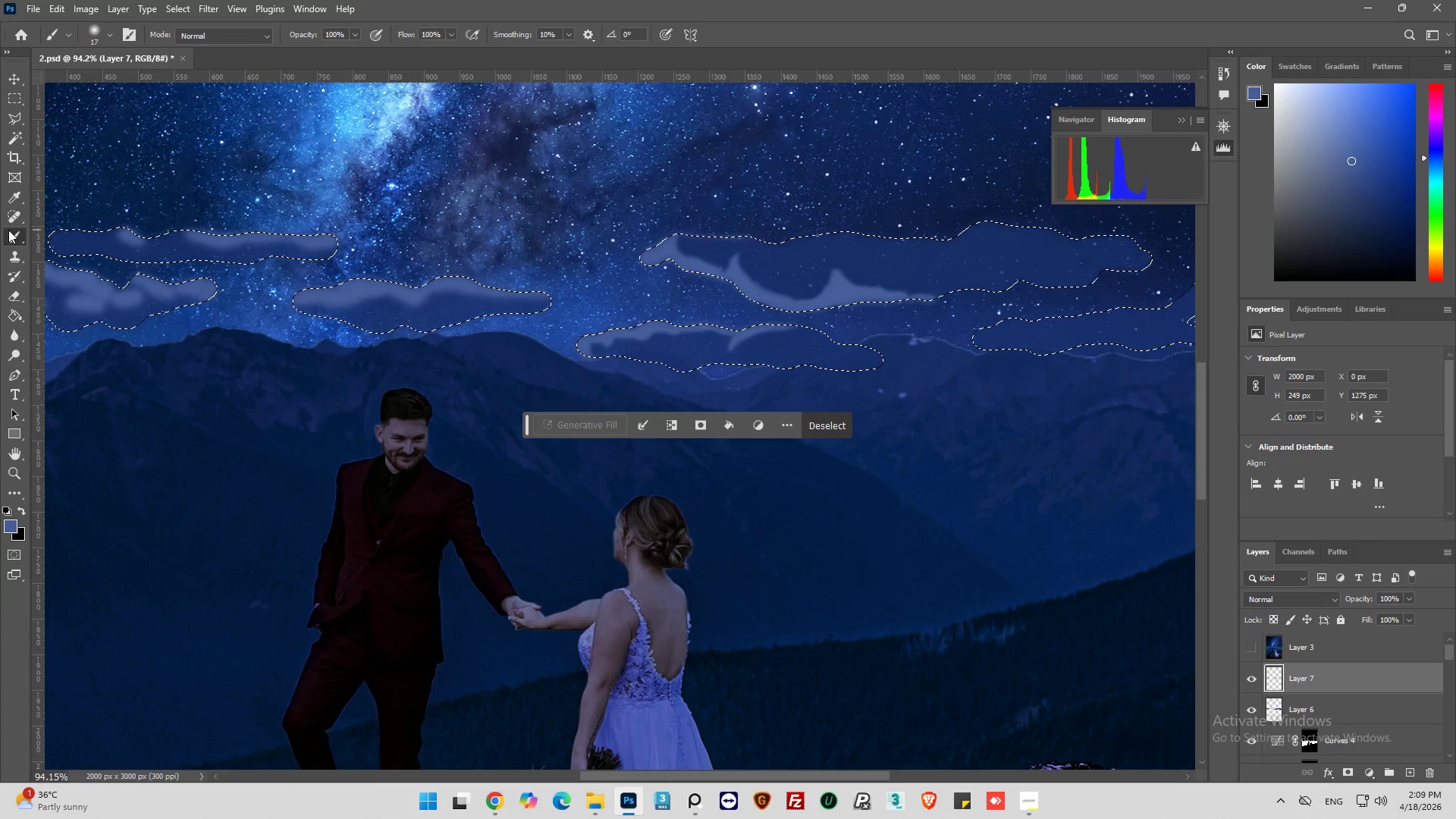 
wait(5.23)
 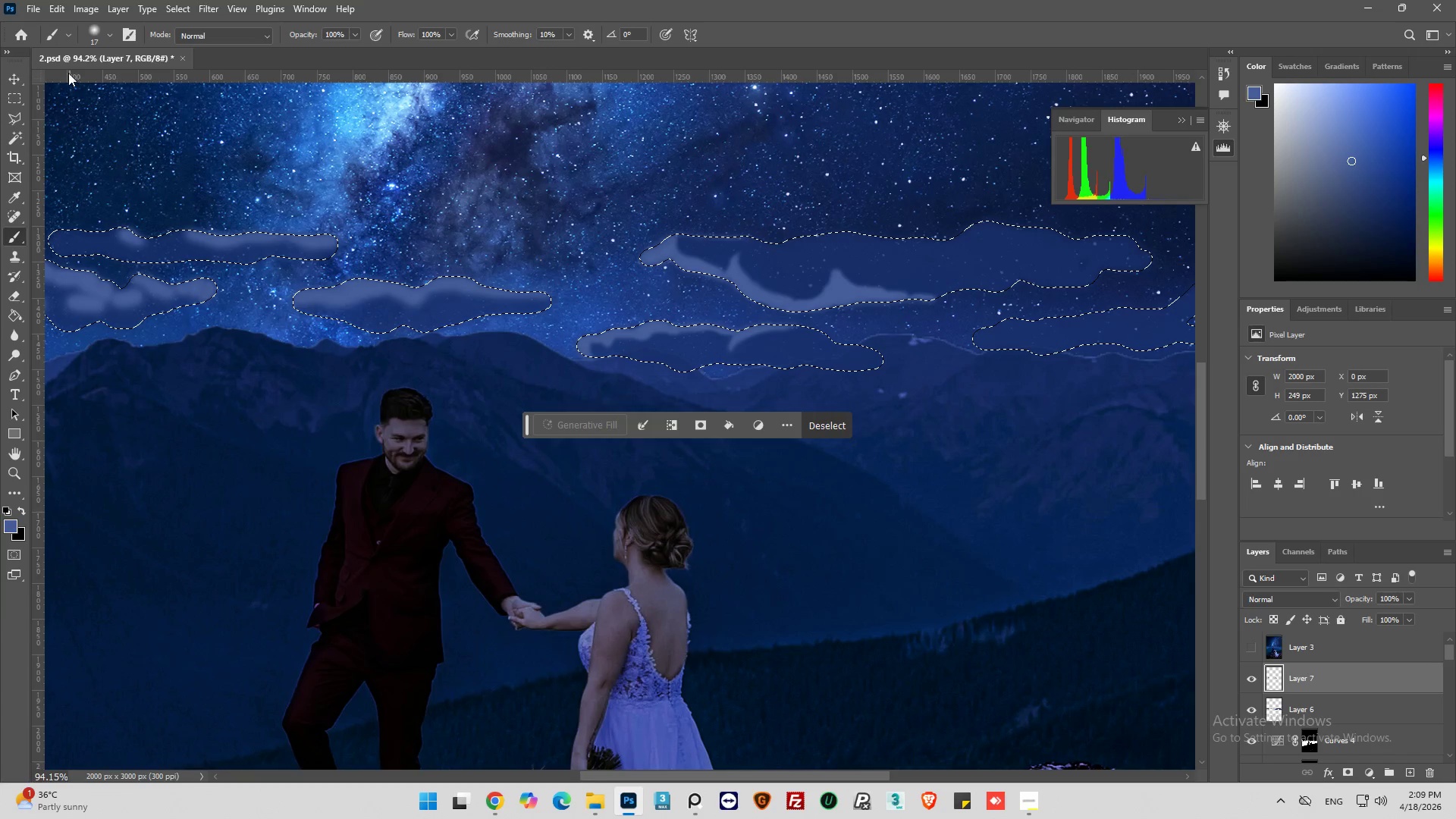 
left_click([13, 290])
 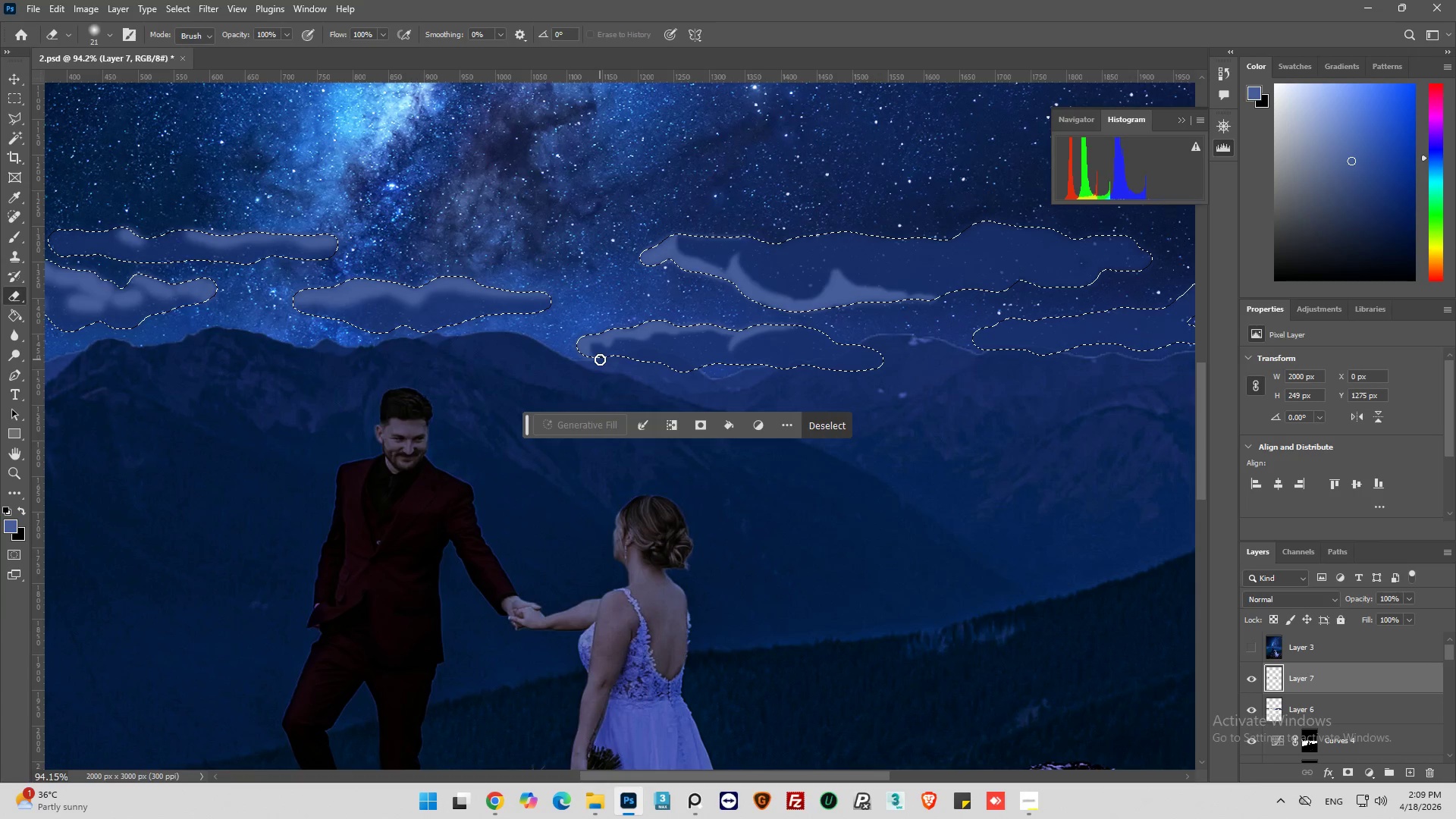 
wait(5.94)
 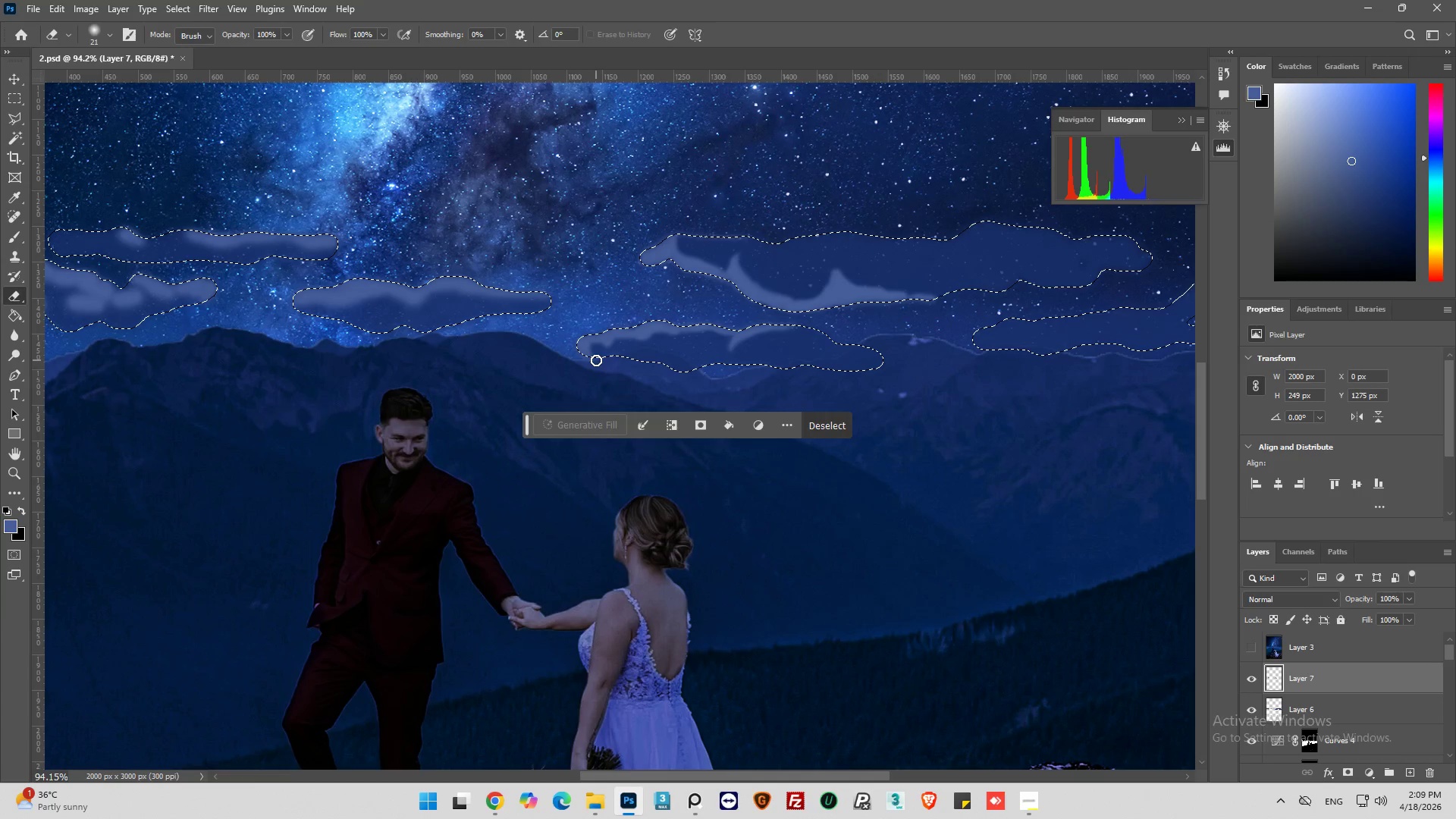 
left_click_drag(start_coordinate=[597, 354], to_coordinate=[604, 362])
 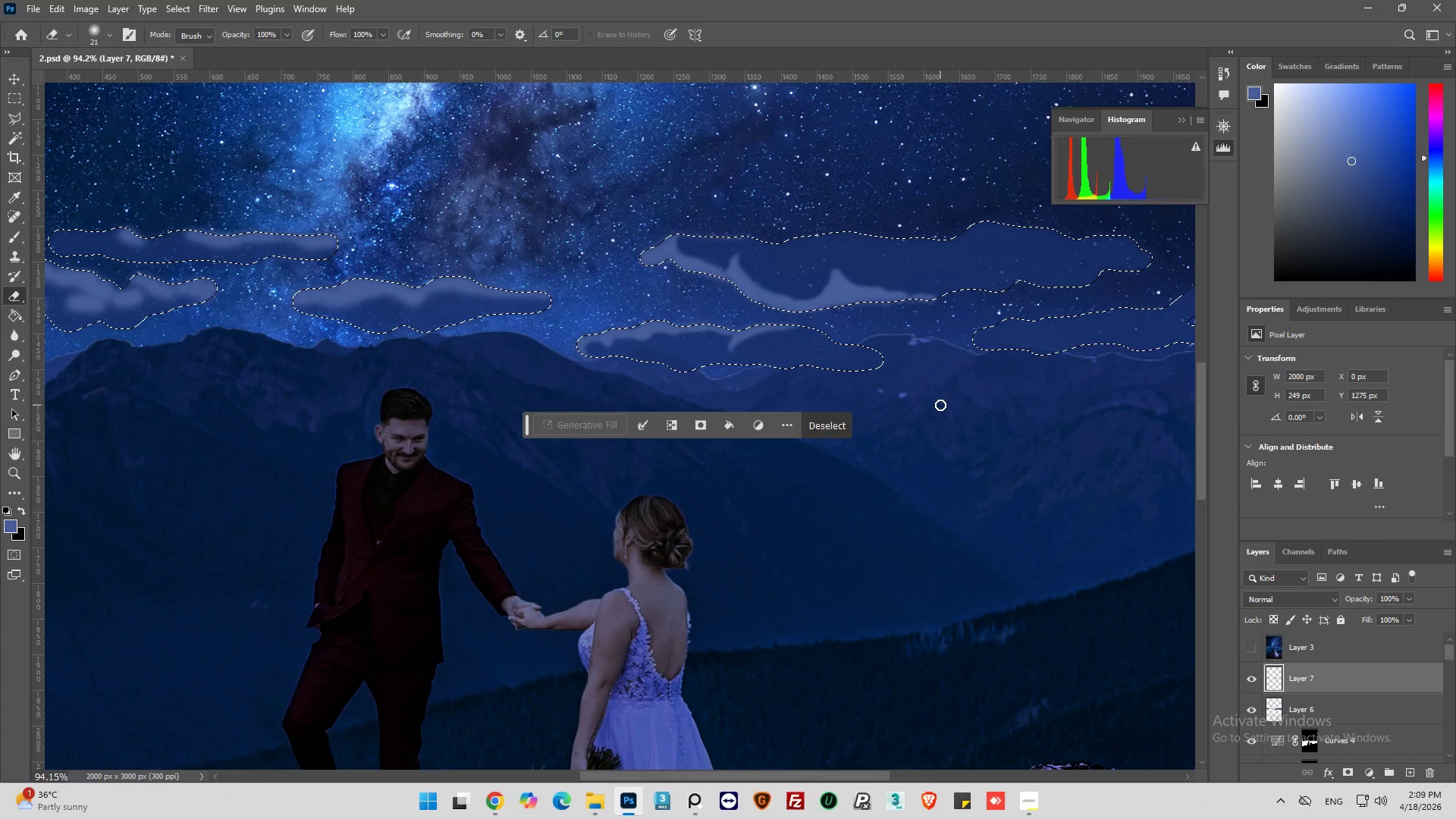 
key(Alt+AltLeft)
 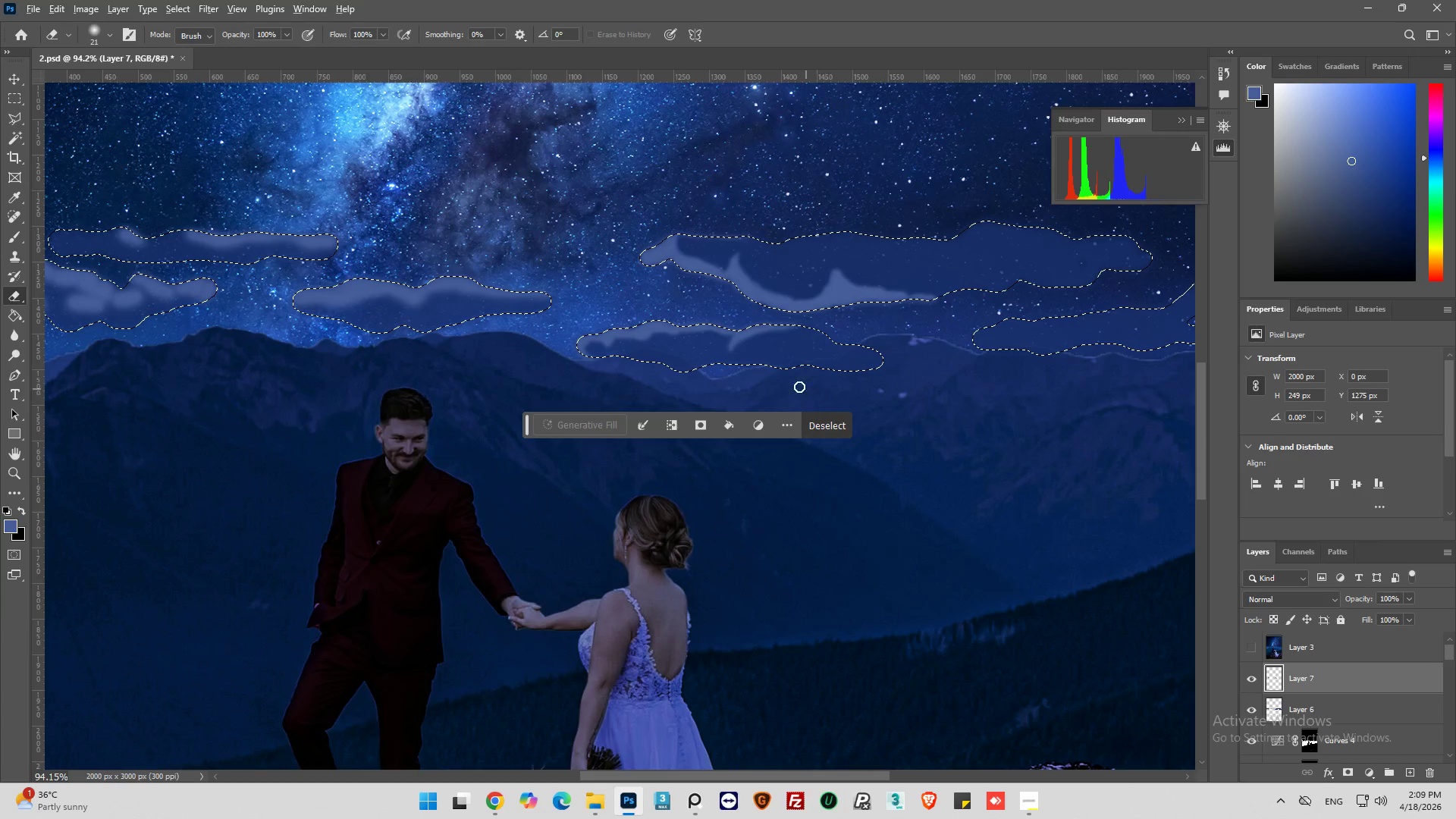 
key(Alt+AltLeft)
 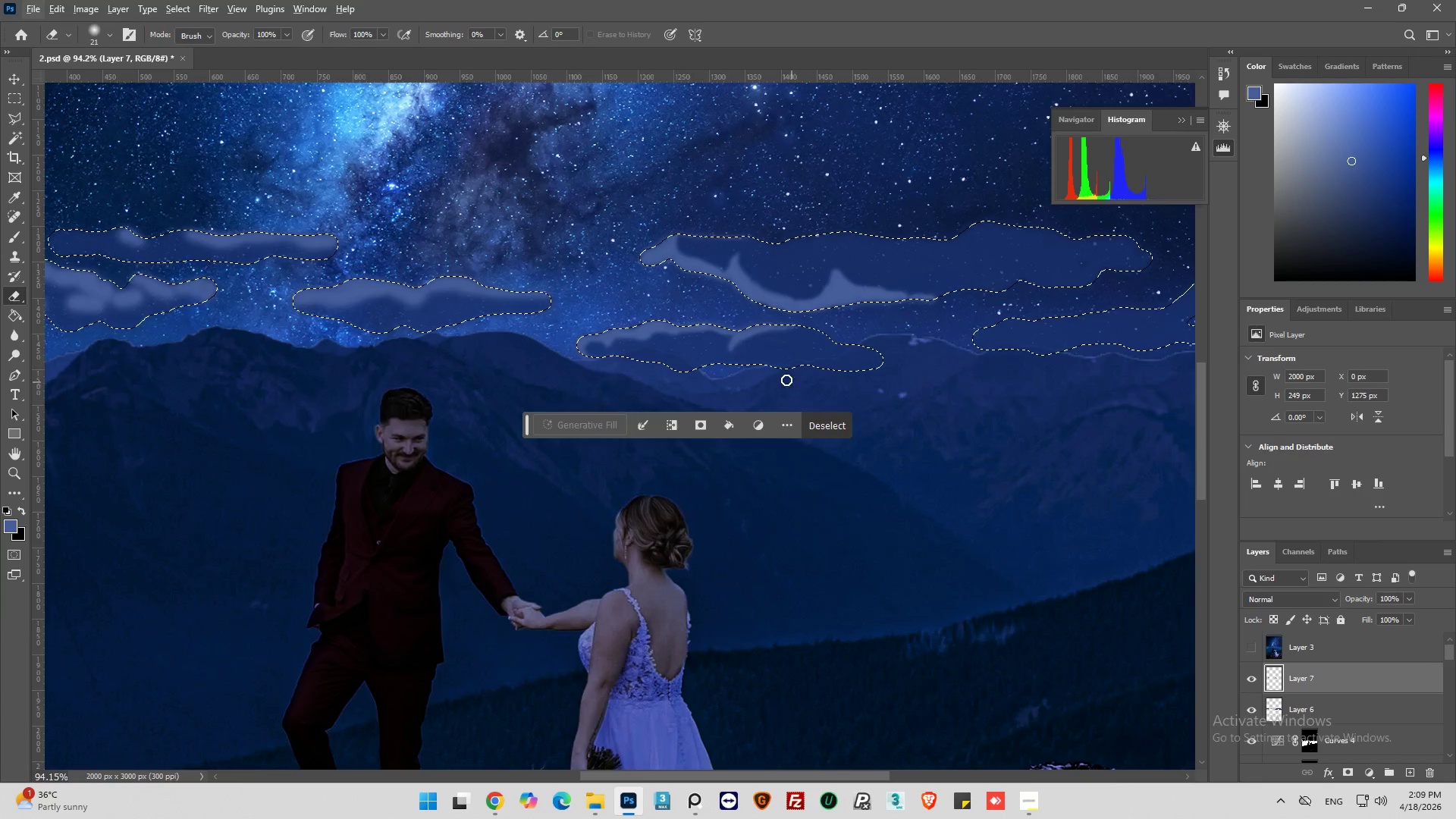 
scroll: coordinate [759, 369], scroll_direction: down, amount: 5.0
 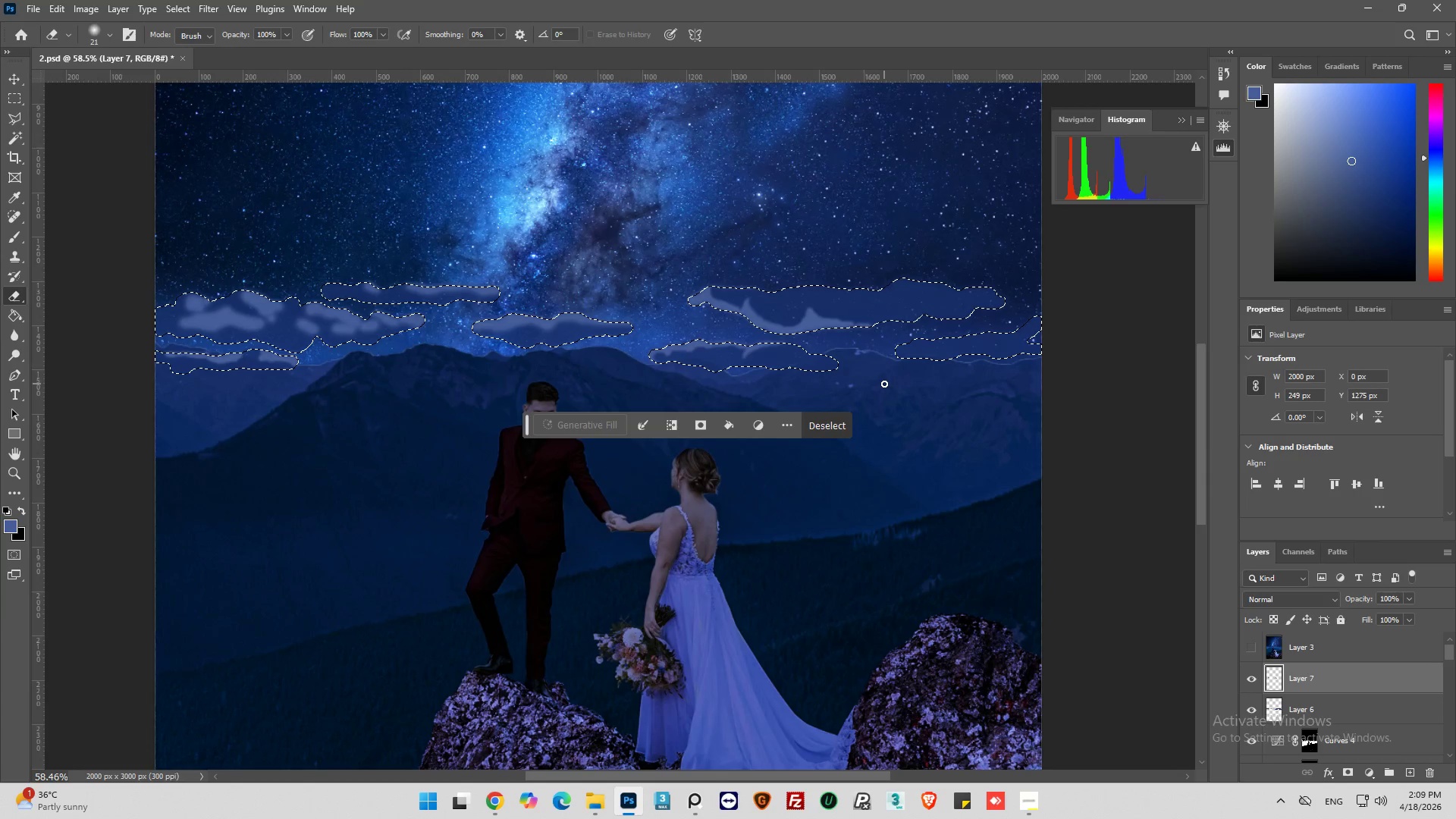 
key(Alt+AltLeft)
 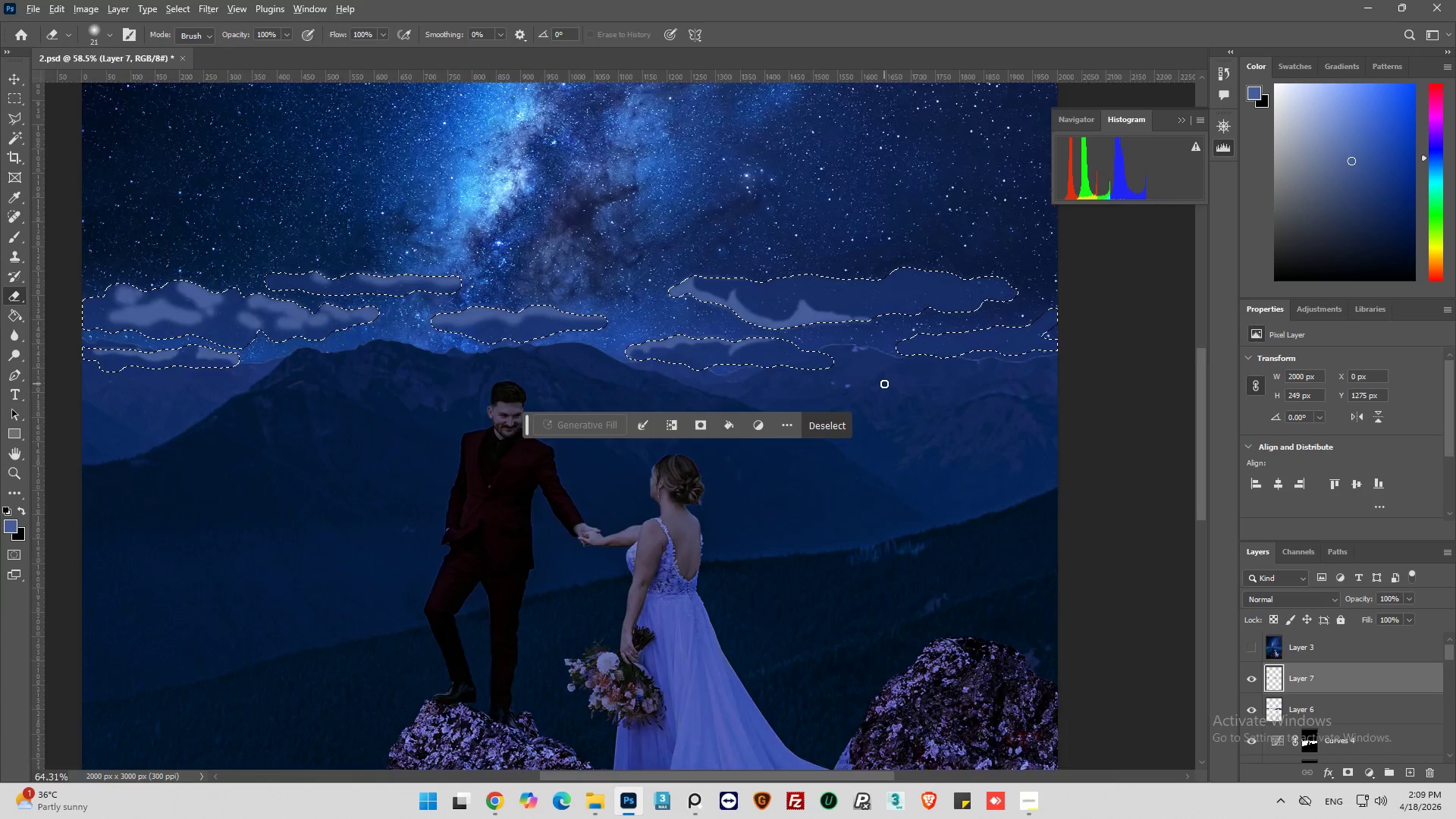 
scroll: coordinate [884, 384], scroll_direction: up, amount: 4.0
 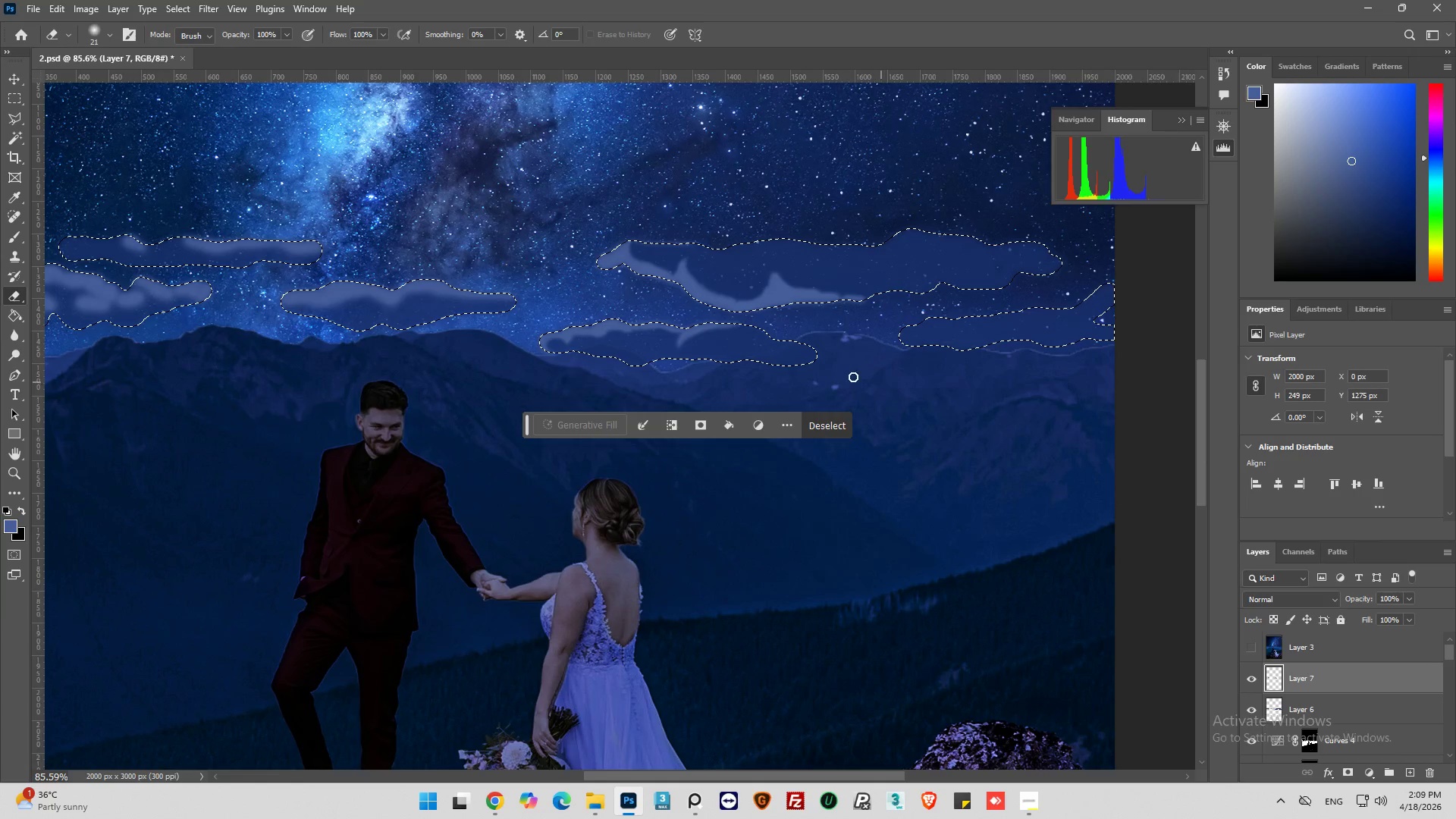 
hold_key(key=AltLeft, duration=0.36)
scroll: coordinate [685, 336], scroll_direction: down, amount: 5.0
 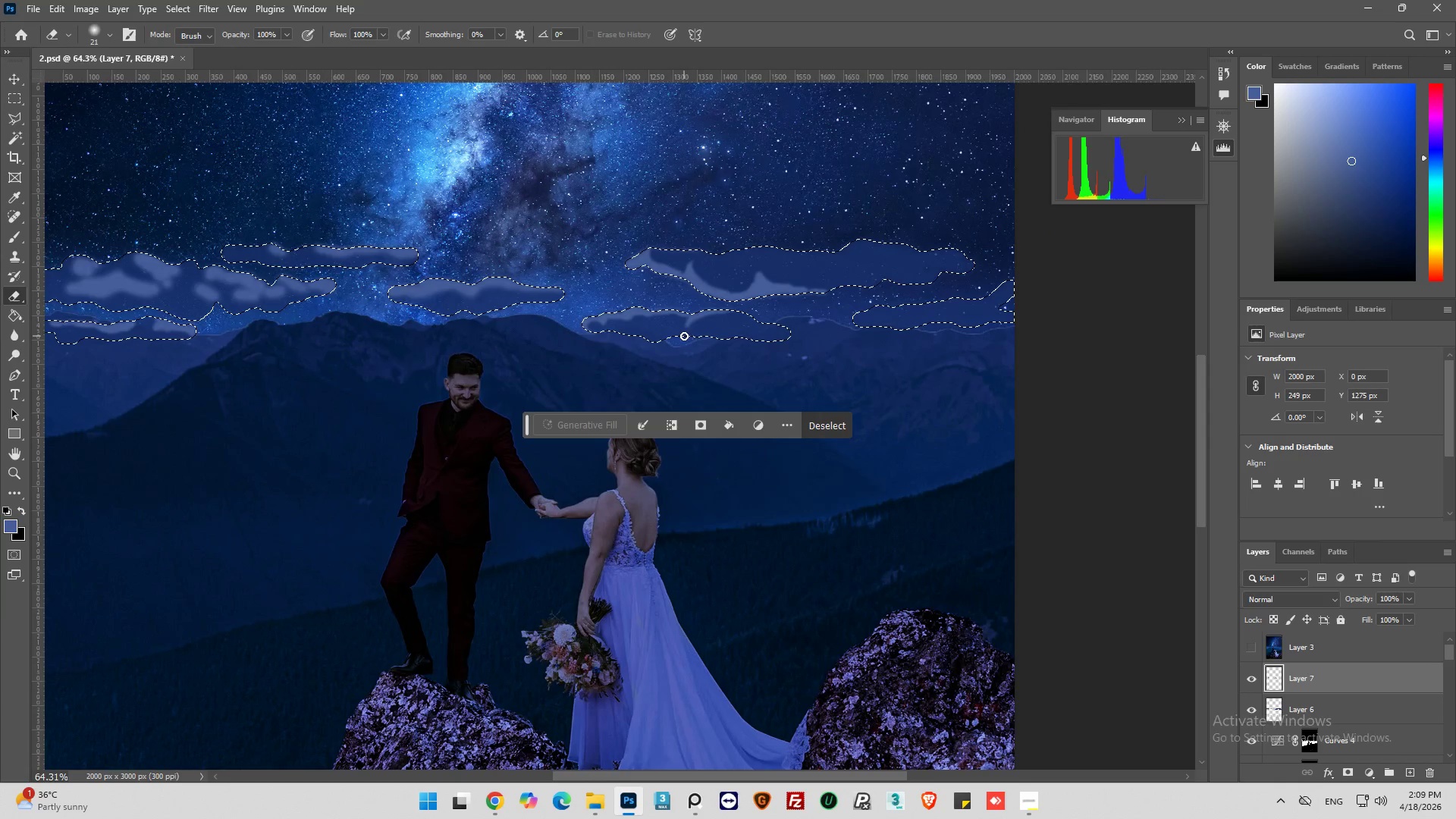 
hold_key(key=AltLeft, duration=0.31)
scroll: coordinate [683, 335], scroll_direction: down, amount: 4.0
 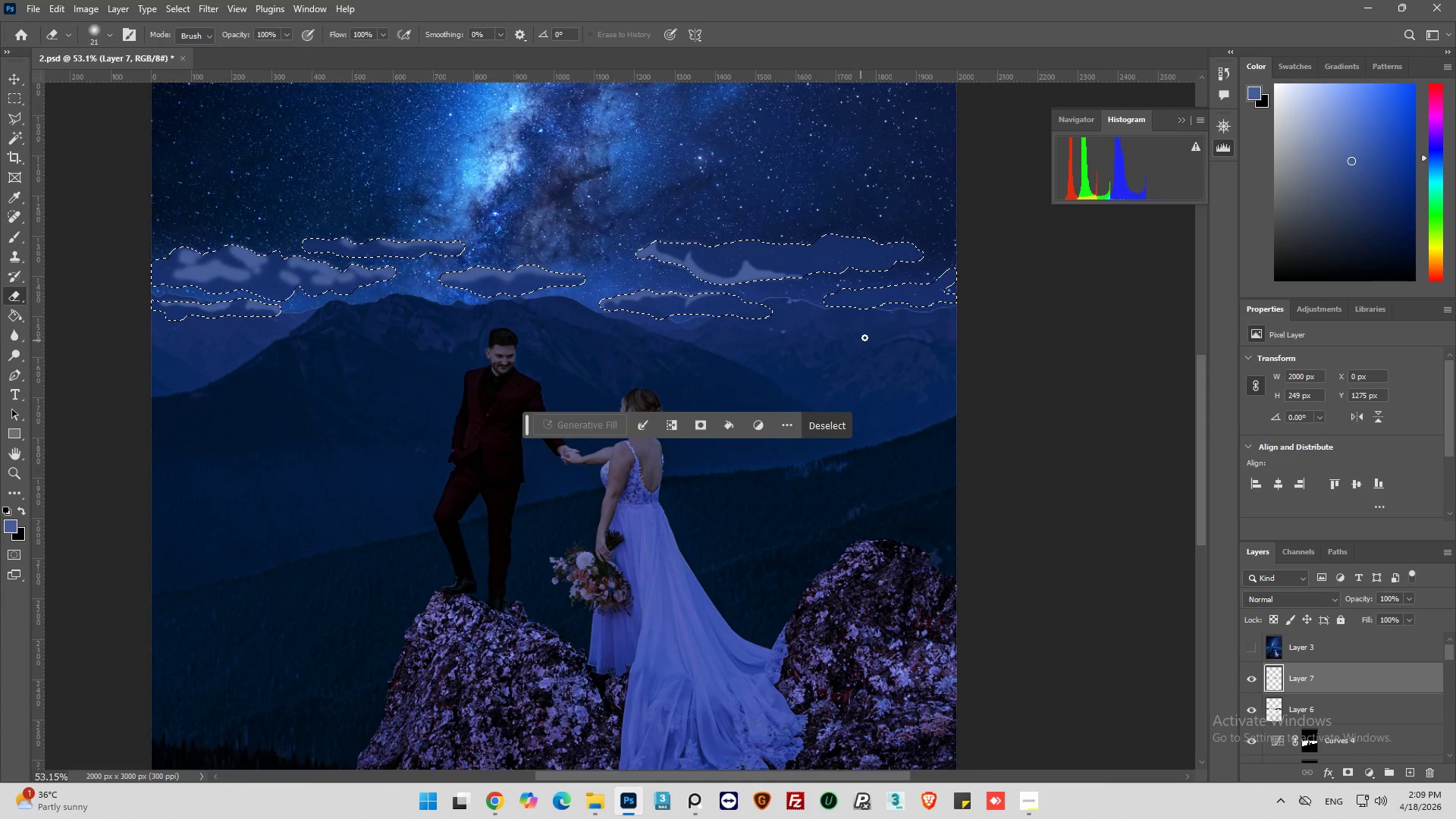 
key(Alt+AltLeft)
 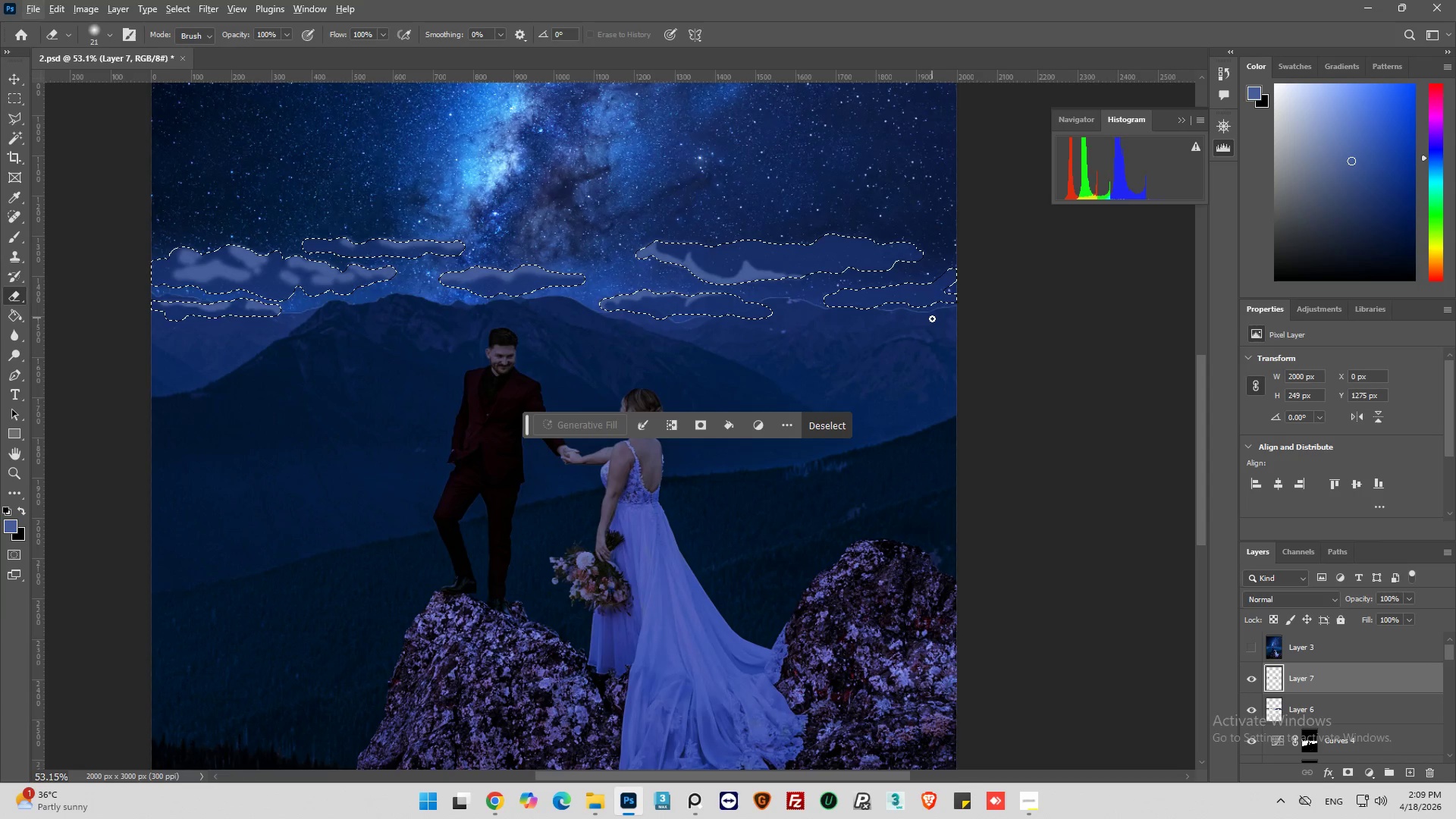 
wait(7.09)
 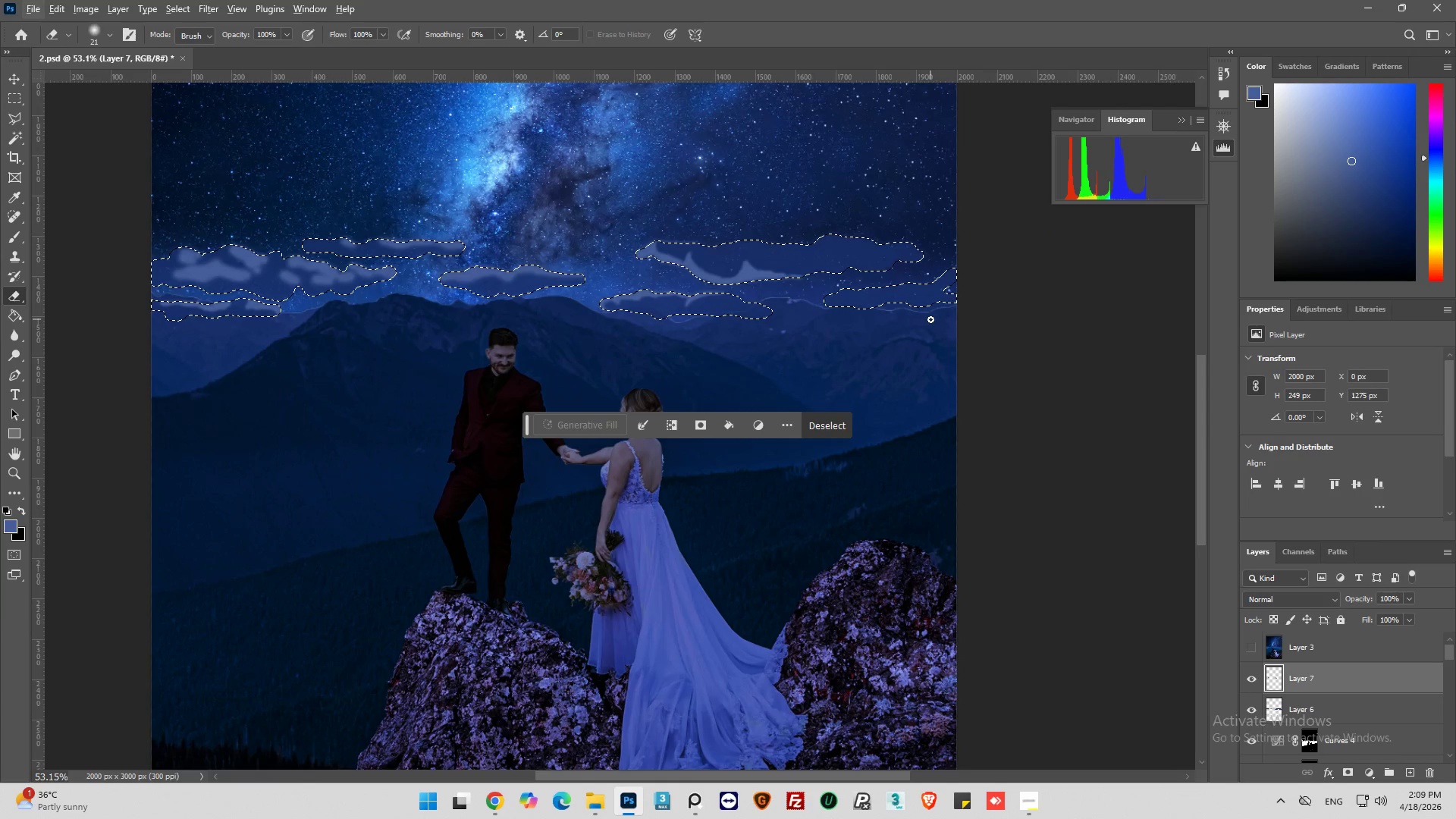 
key(Alt+AltLeft)
 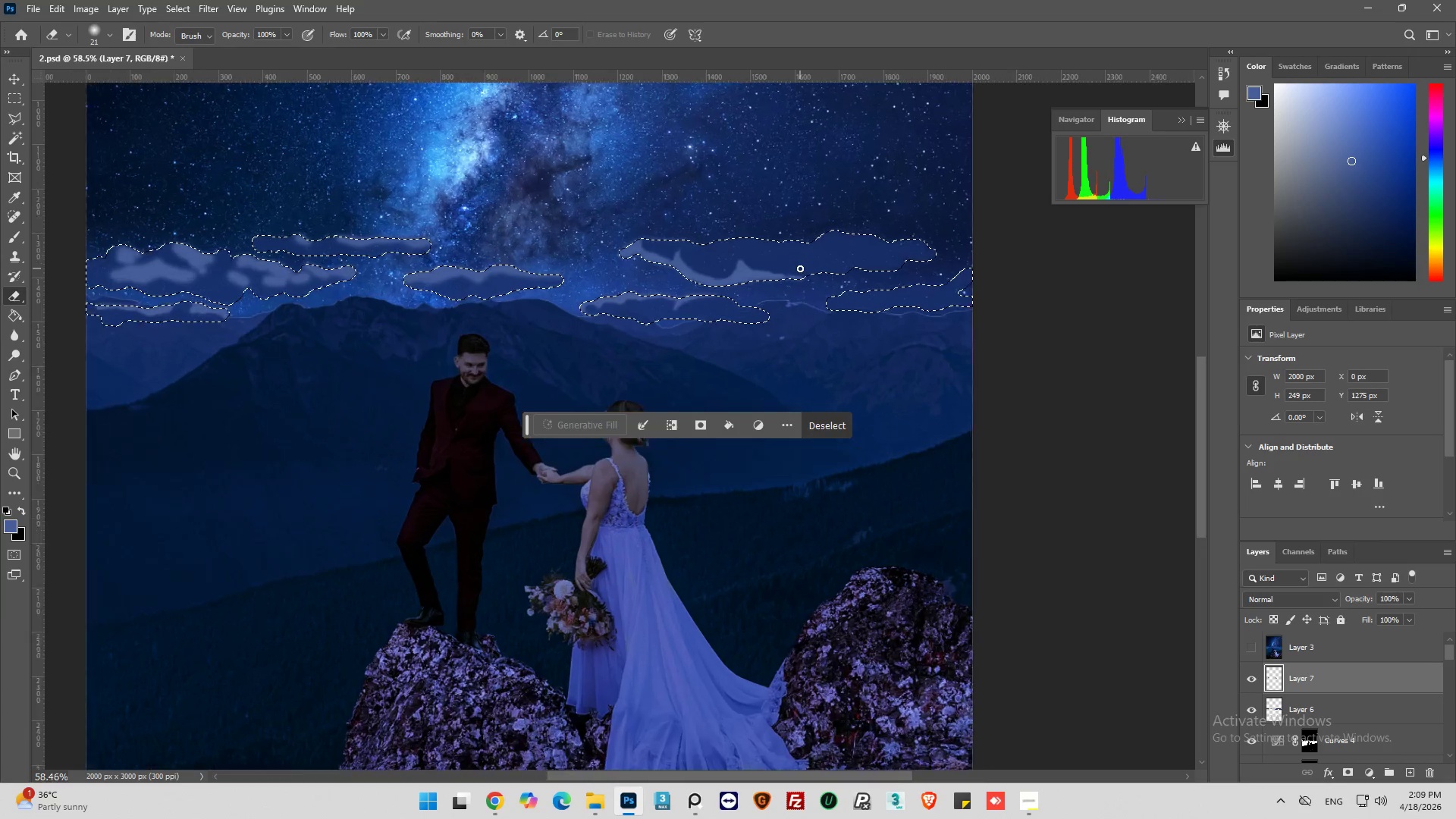 
scroll: coordinate [800, 268], scroll_direction: up, amount: 3.0
 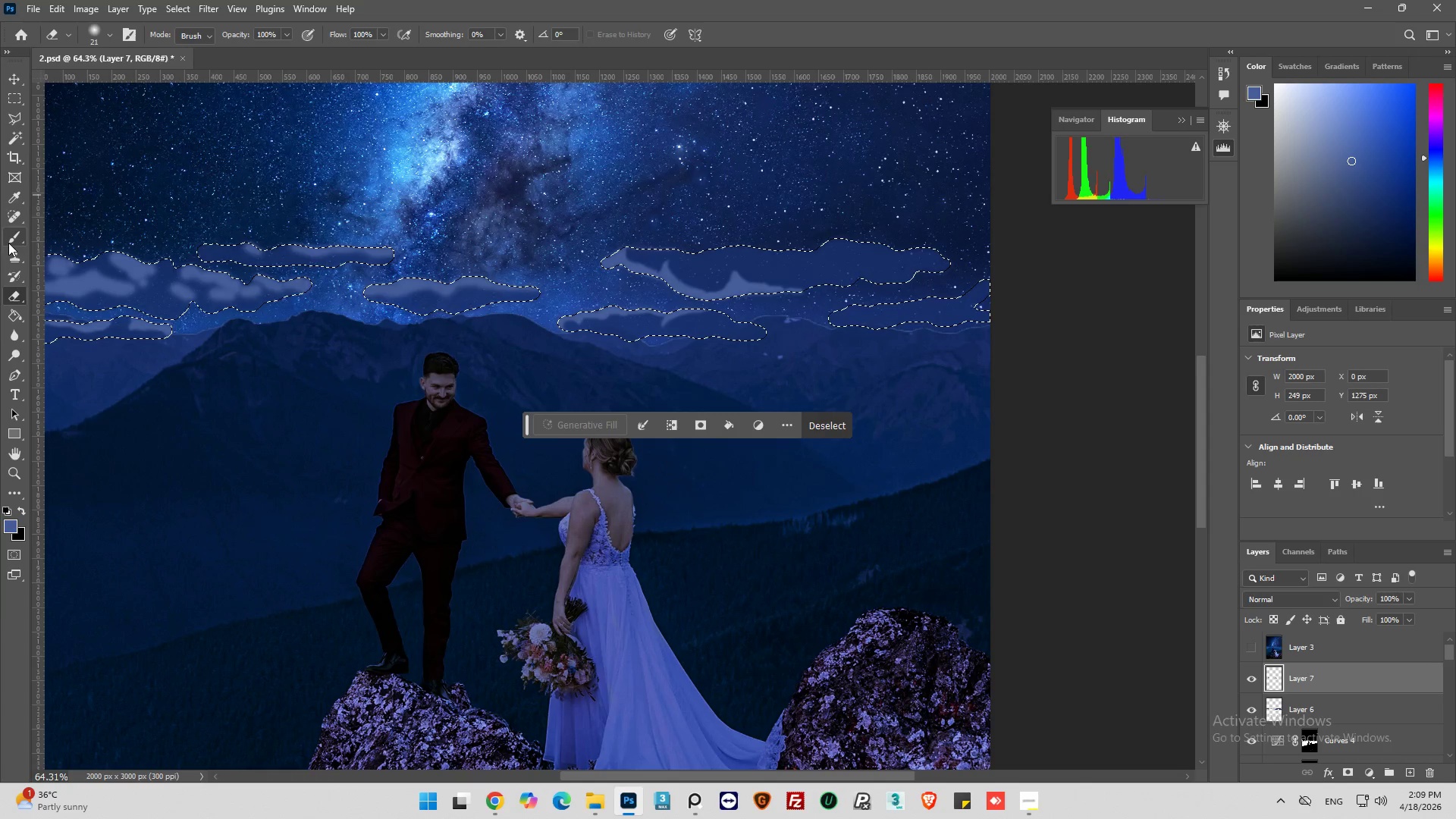 
left_click([11, 235])
 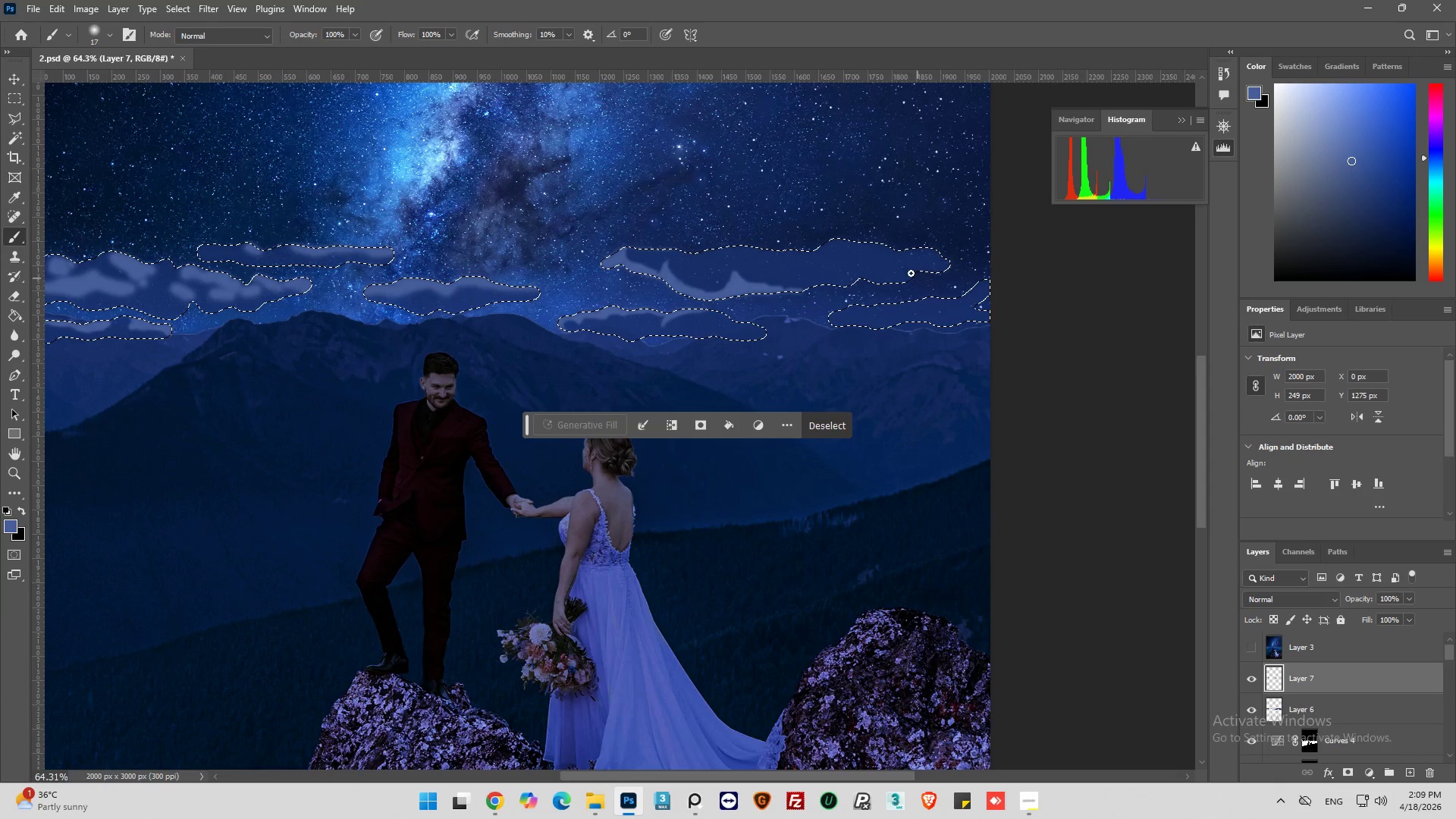 
key(Alt+AltLeft)
 